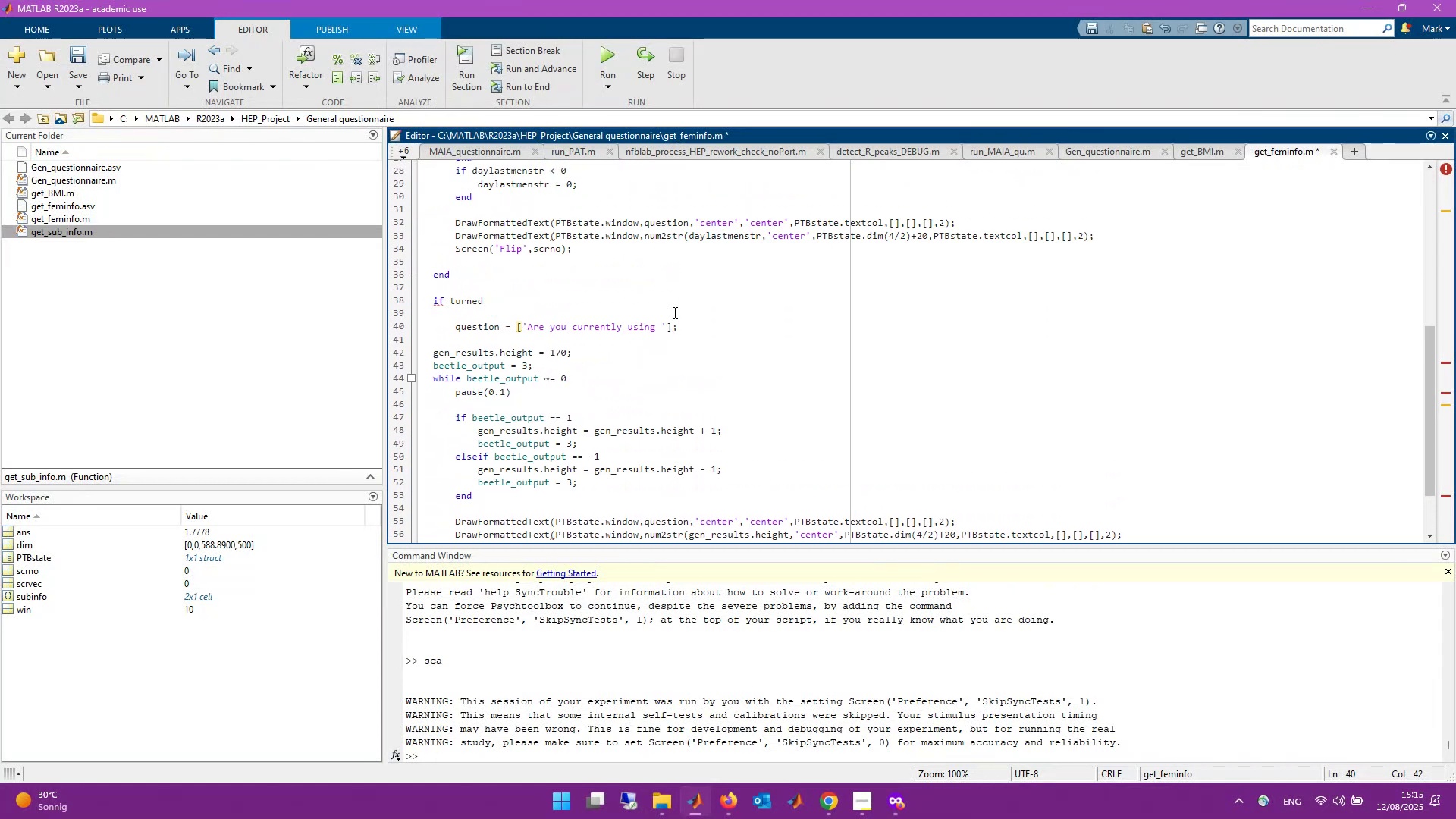 
type(hormonal contraception?)
 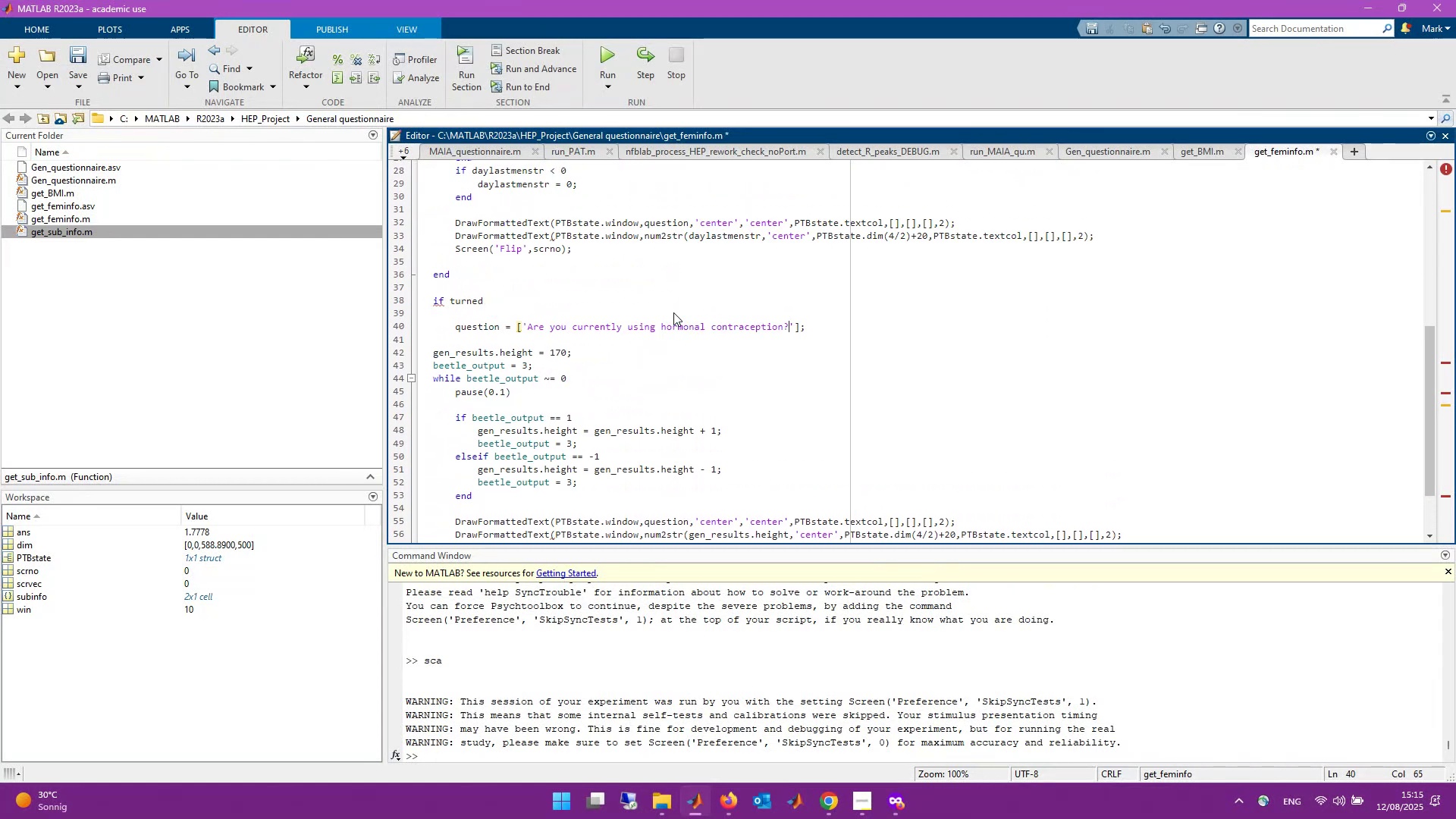 
key(ArrowRight)
 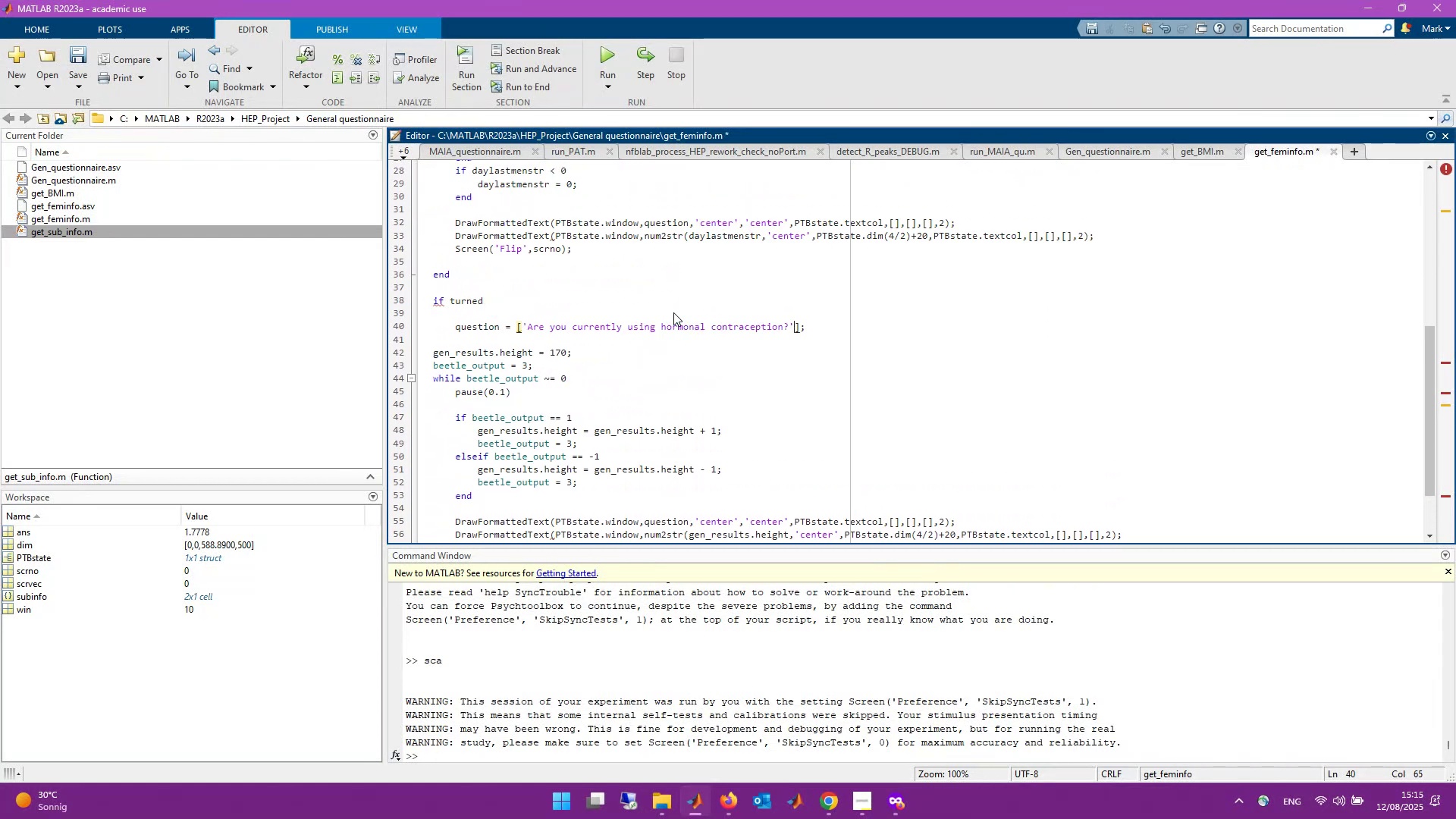 
key(ArrowRight)
 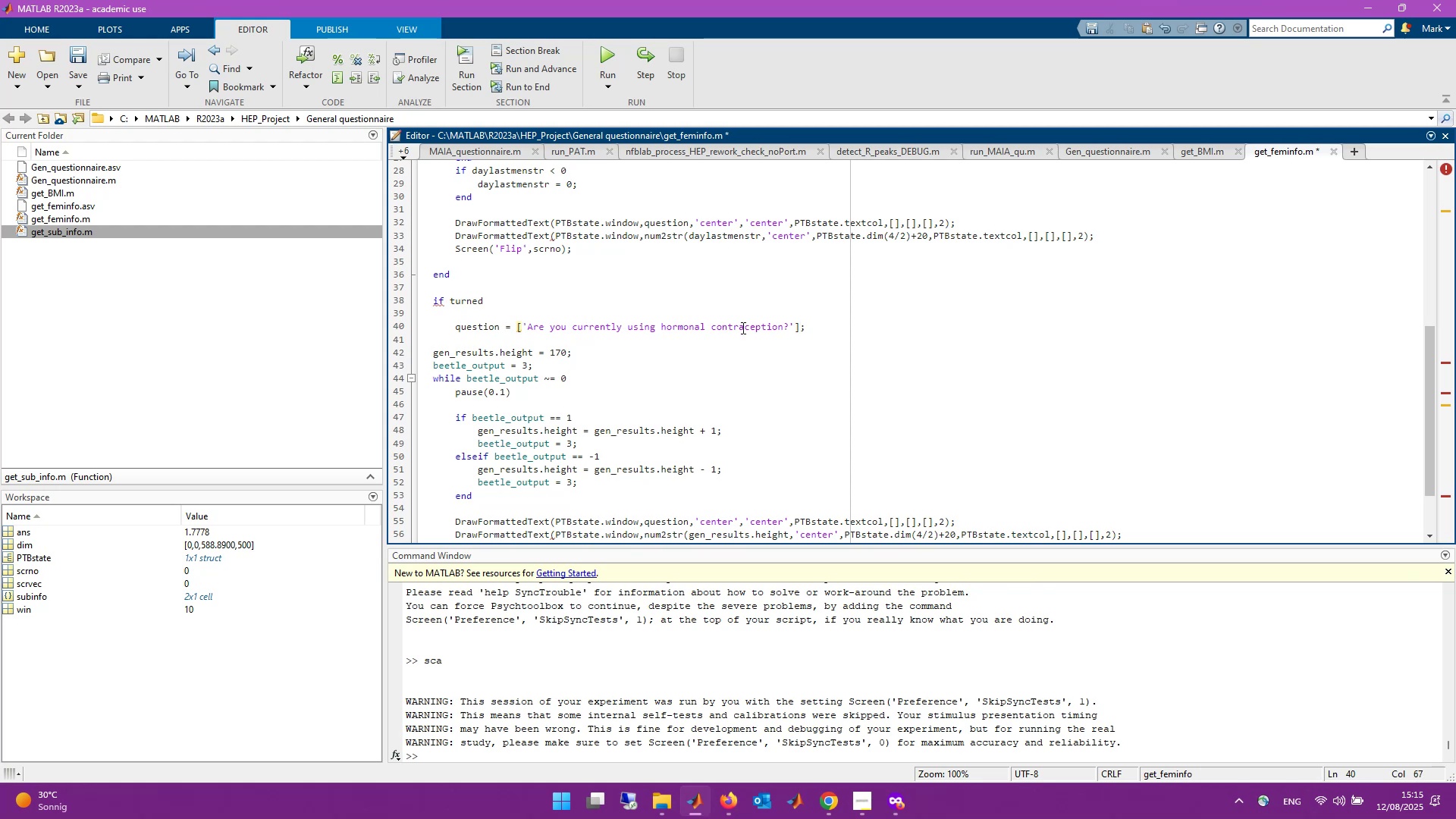 
left_click_drag(start_coordinate=[597, 350], to_coordinate=[413, 350])
 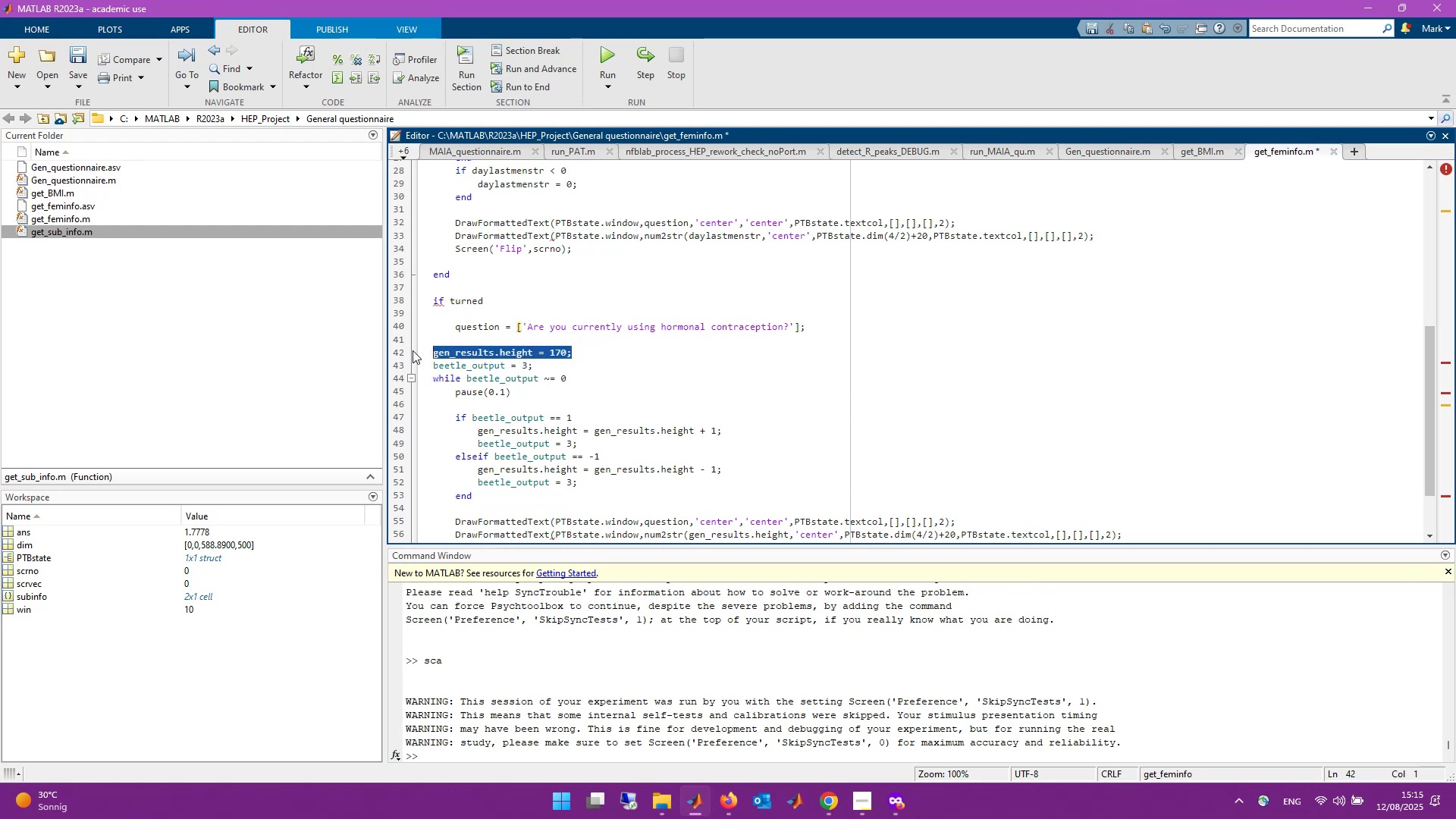 
key(Backspace)
 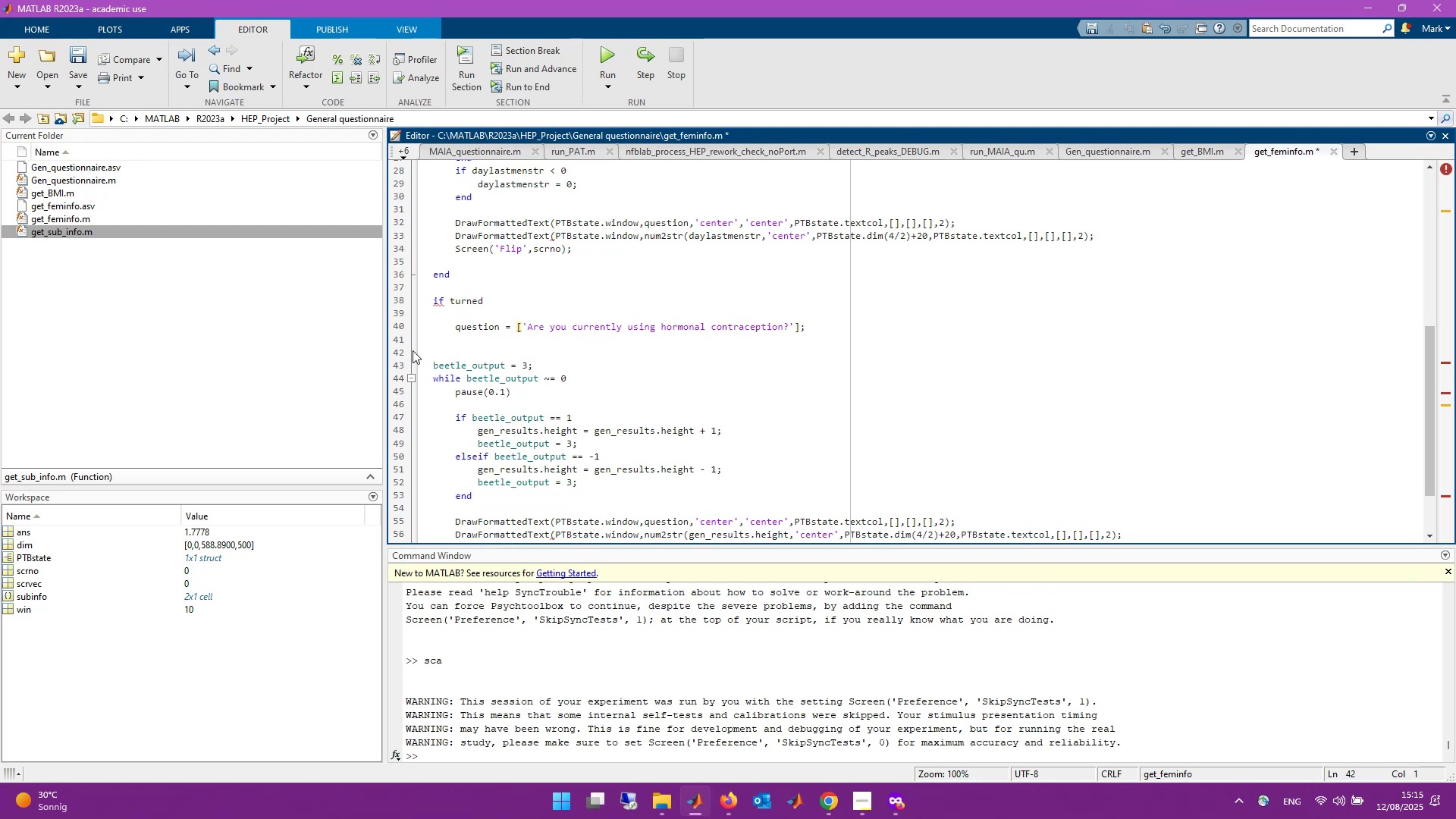 
key(Backspace)
 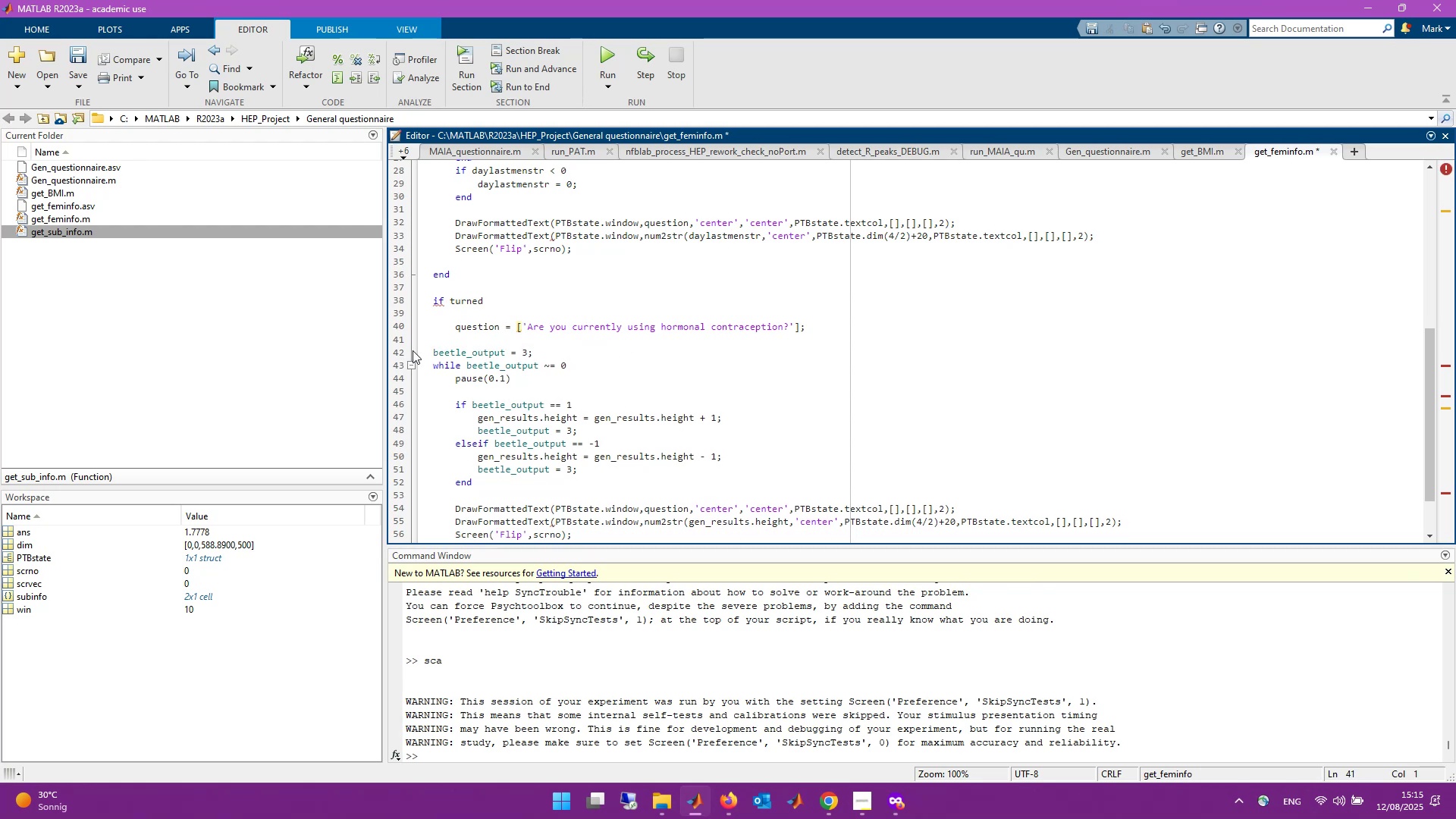 
scroll: coordinate [490, 378], scroll_direction: down, amount: 2.0
 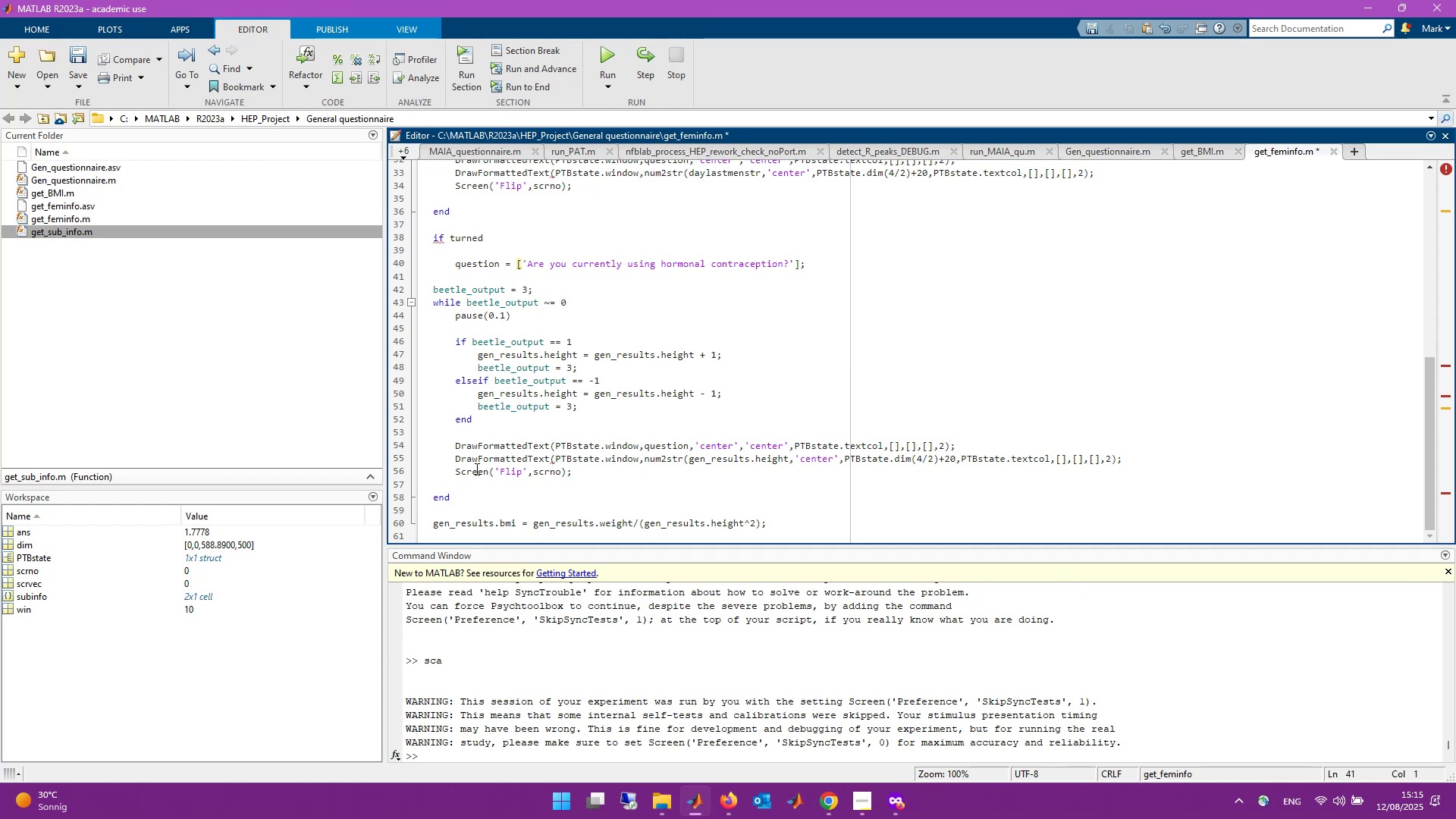 
wait(10.54)
 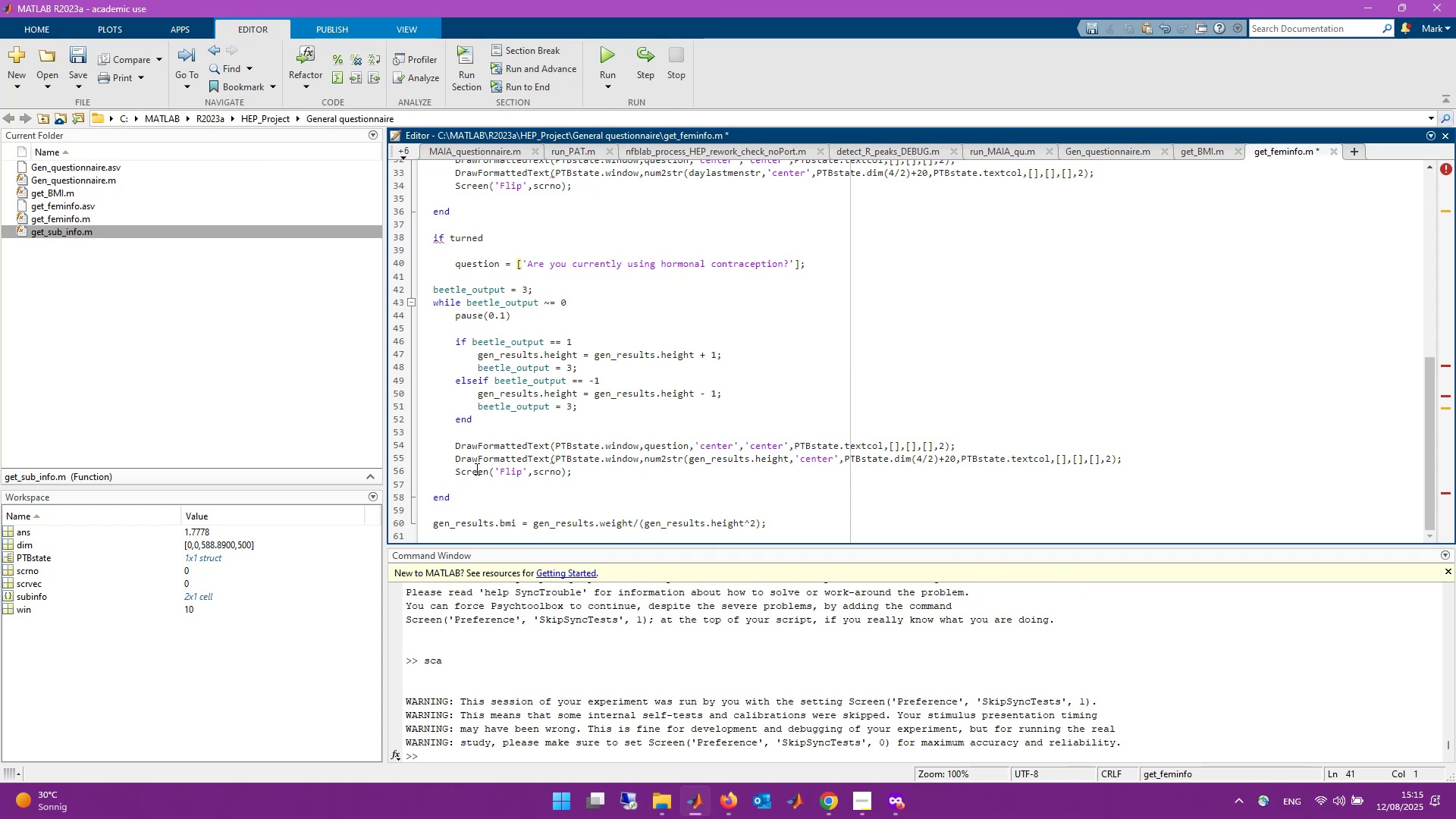 
left_click_drag(start_coordinate=[723, 354], to_coordinate=[480, 359])
 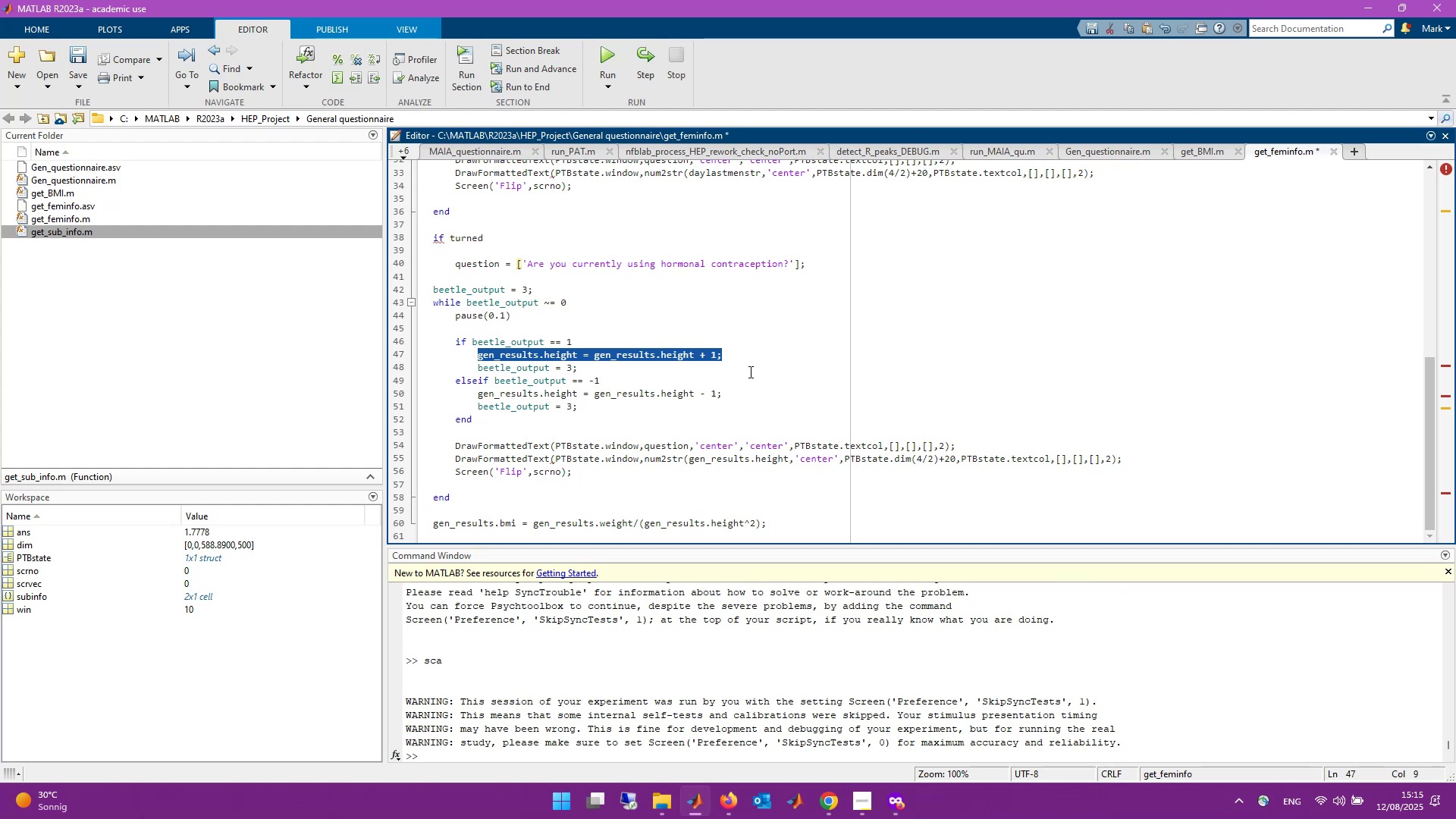 
wait(7.01)
 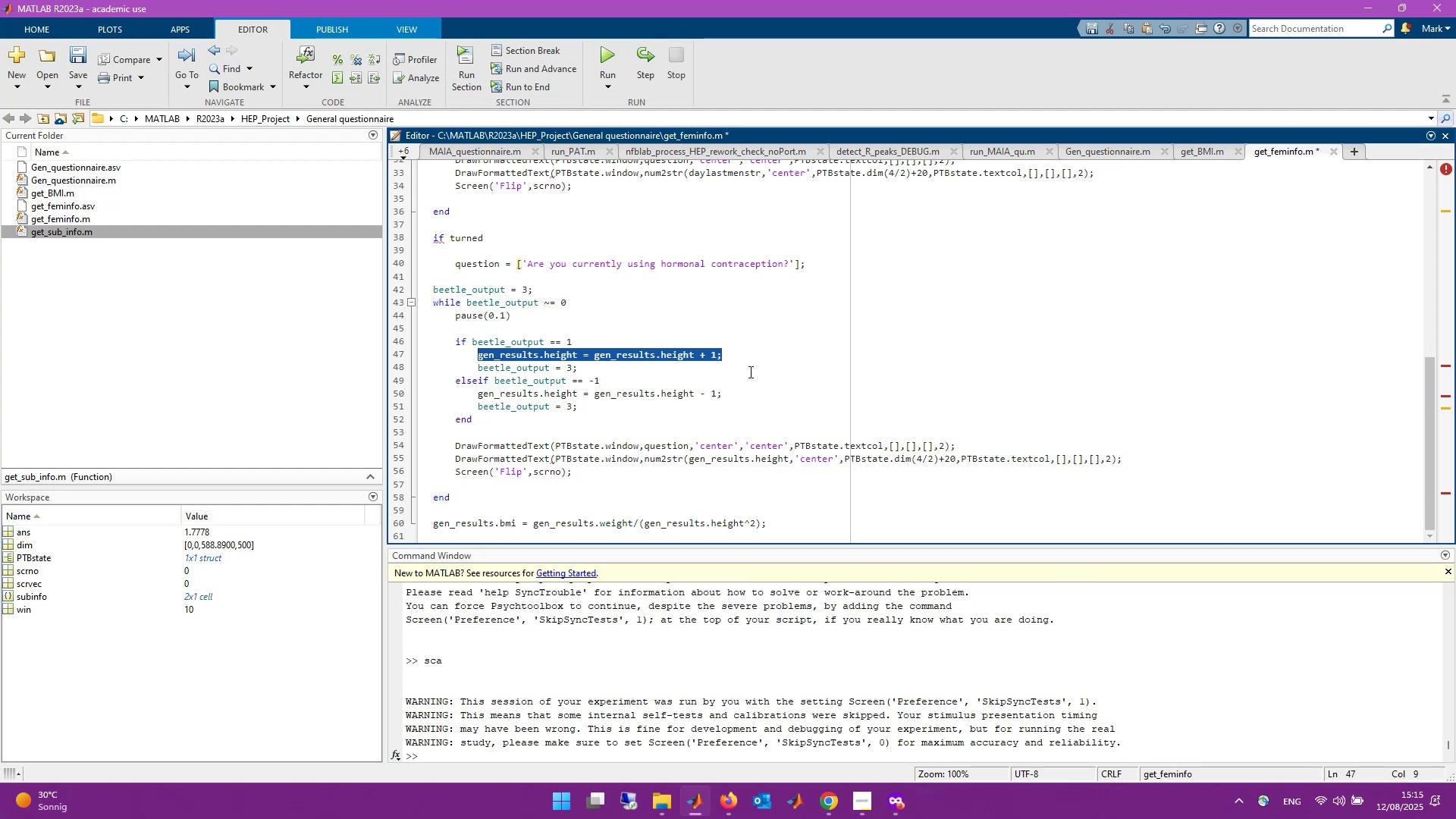 
left_click([594, 284])
 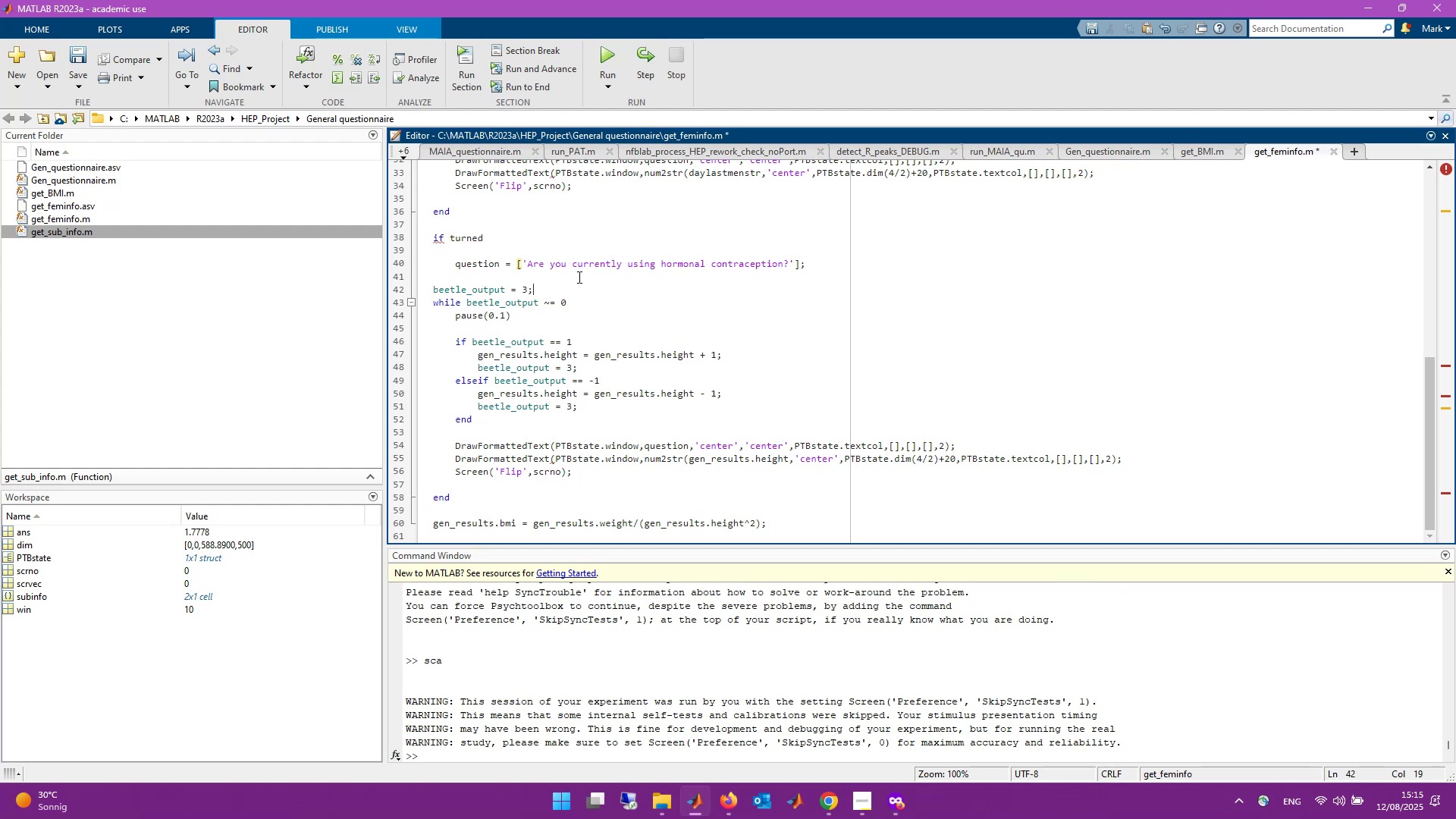 
left_click([577, 276])
 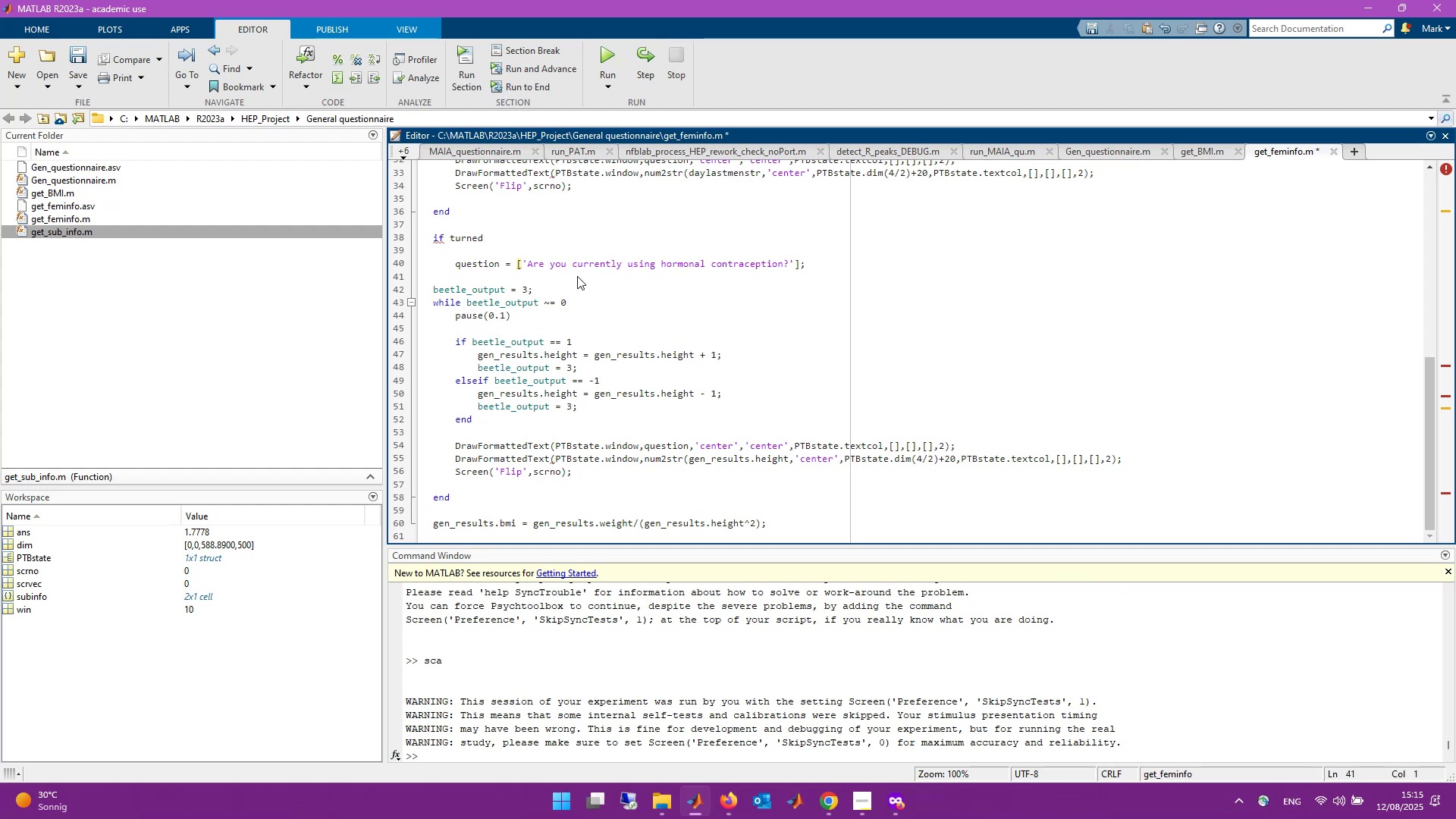 
key(Tab)
type(answer = ``;)
 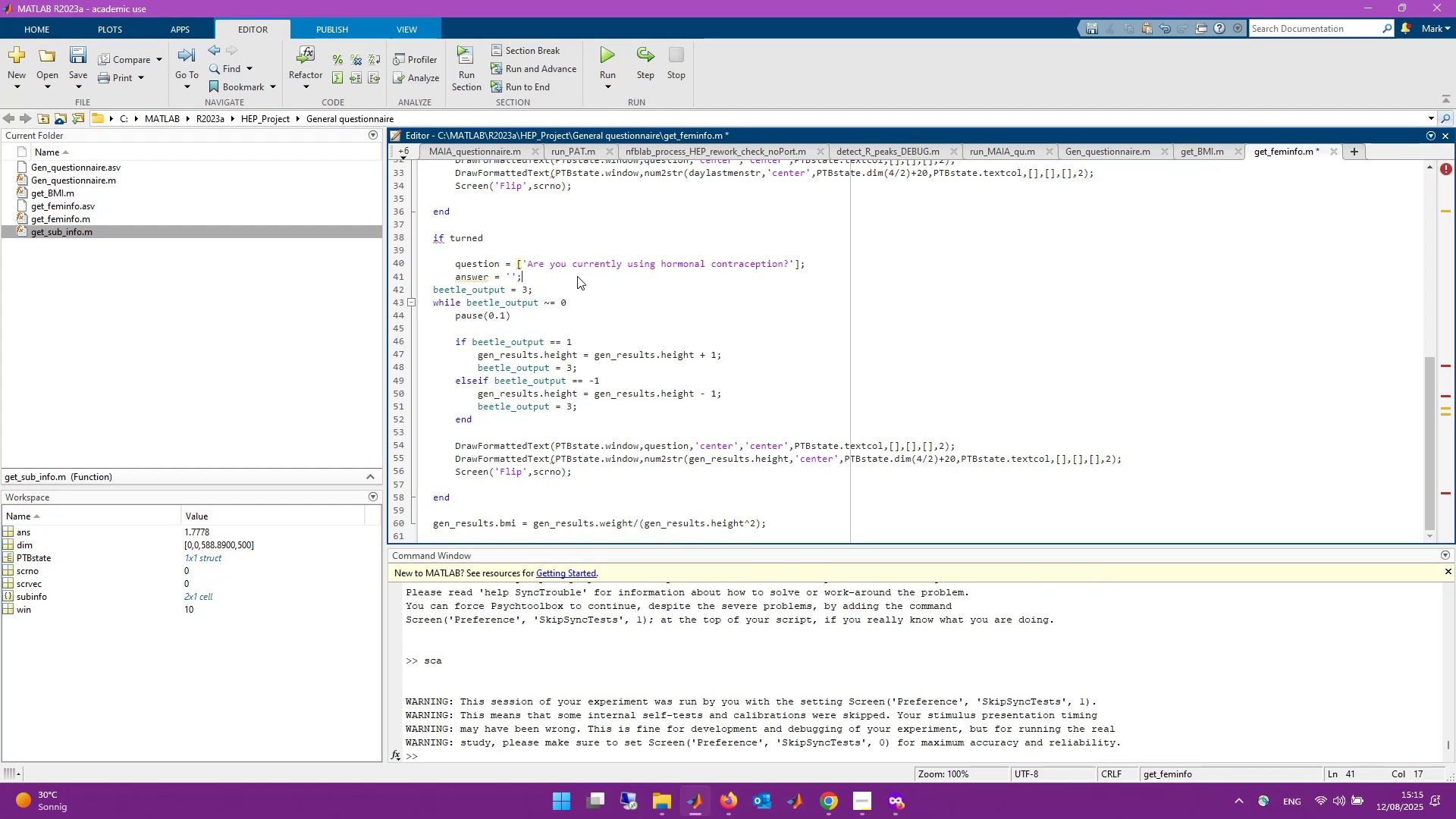 
key(Control+S)
 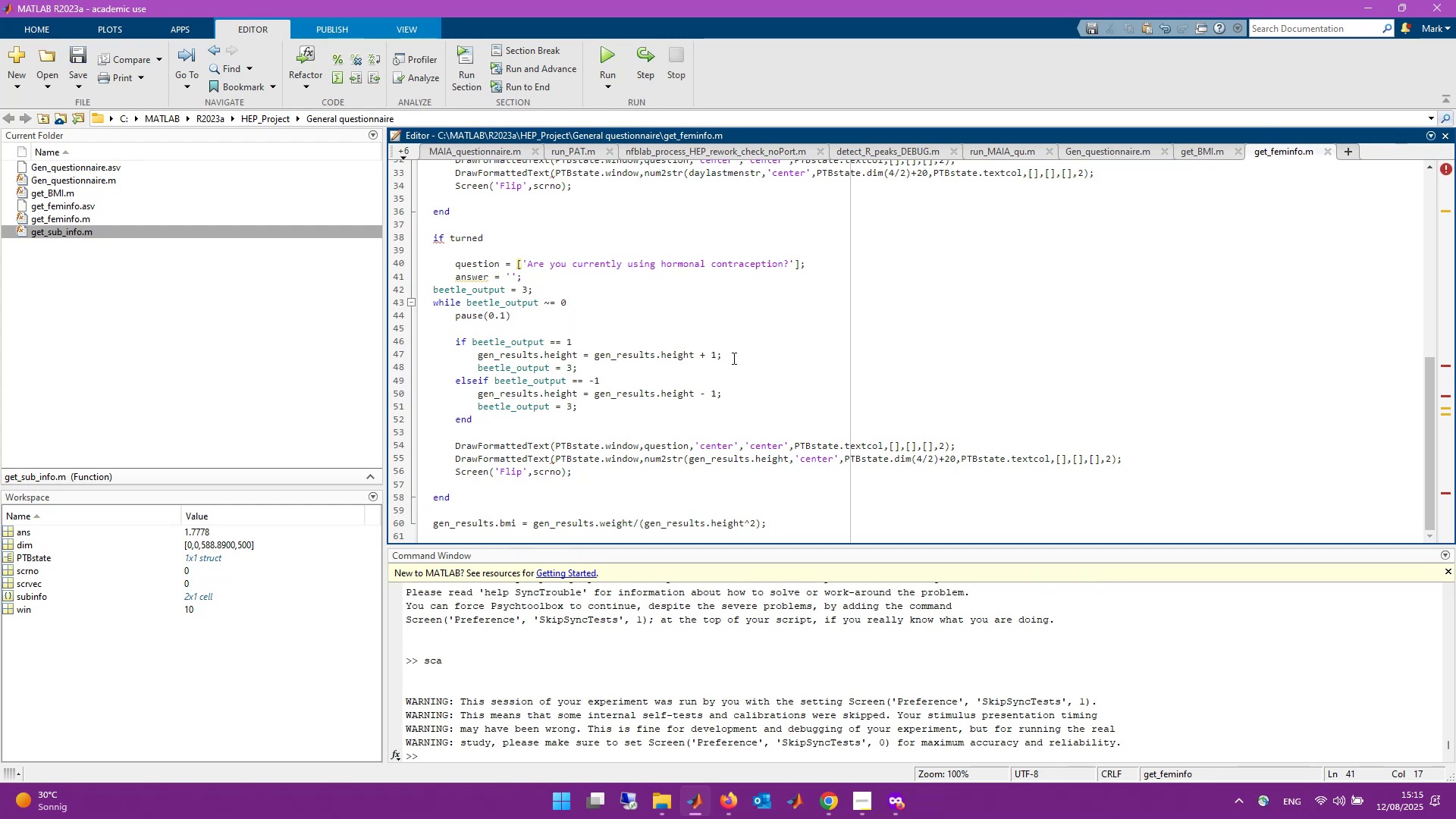 
left_click_drag(start_coordinate=[725, 354], to_coordinate=[479, 357])
 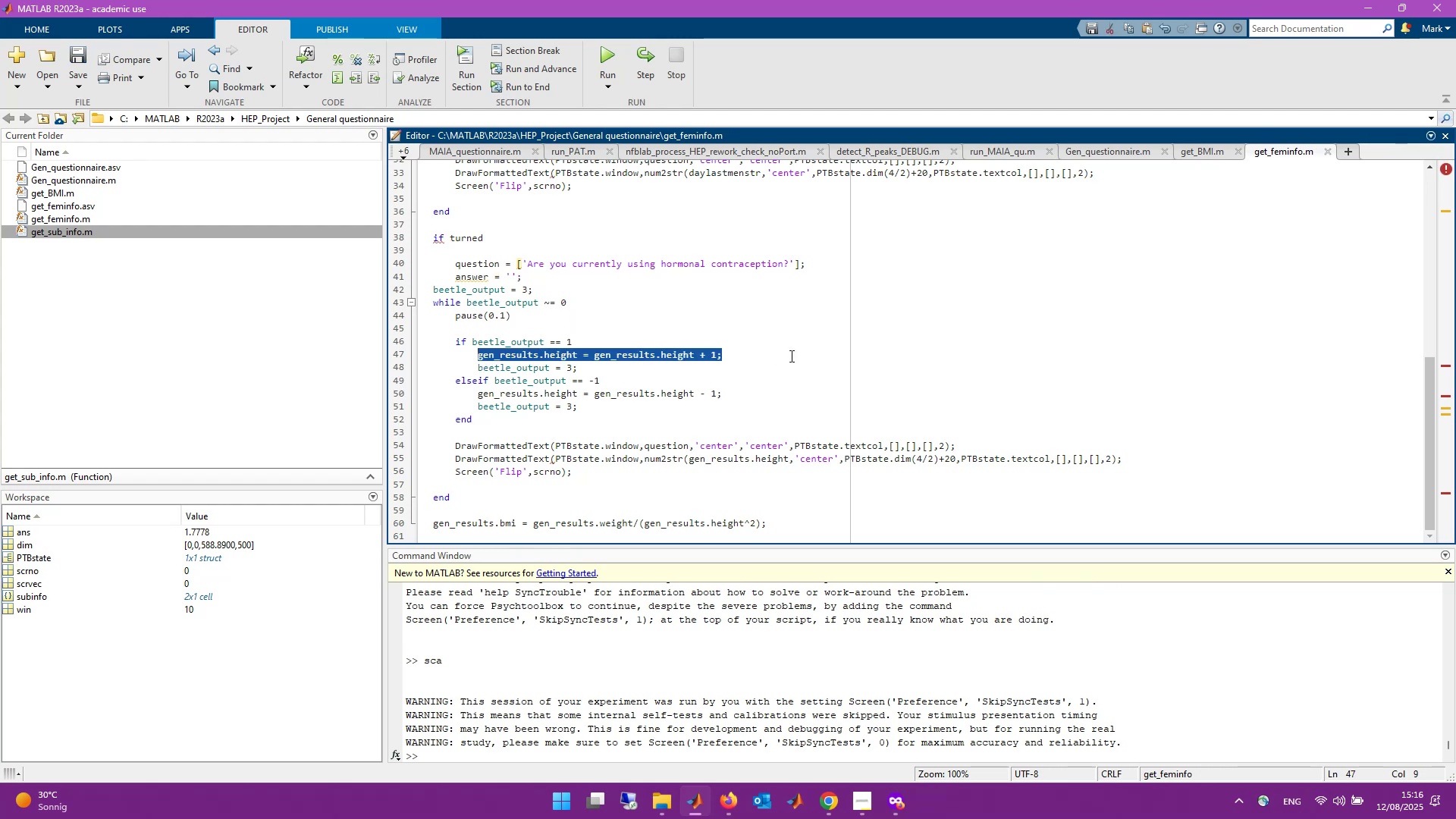 
type(answer = `Yes)
 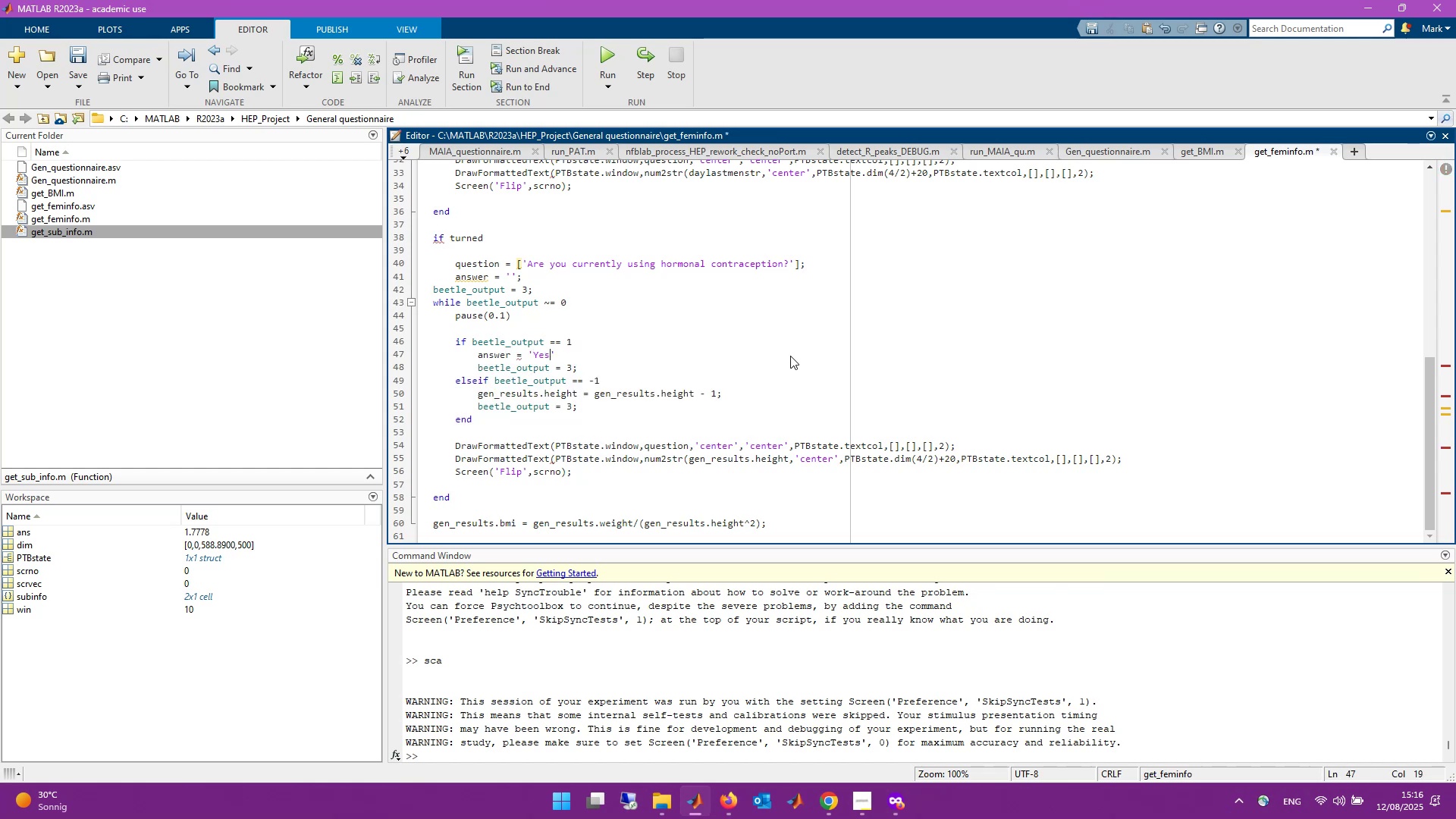 
key(ArrowRight)
 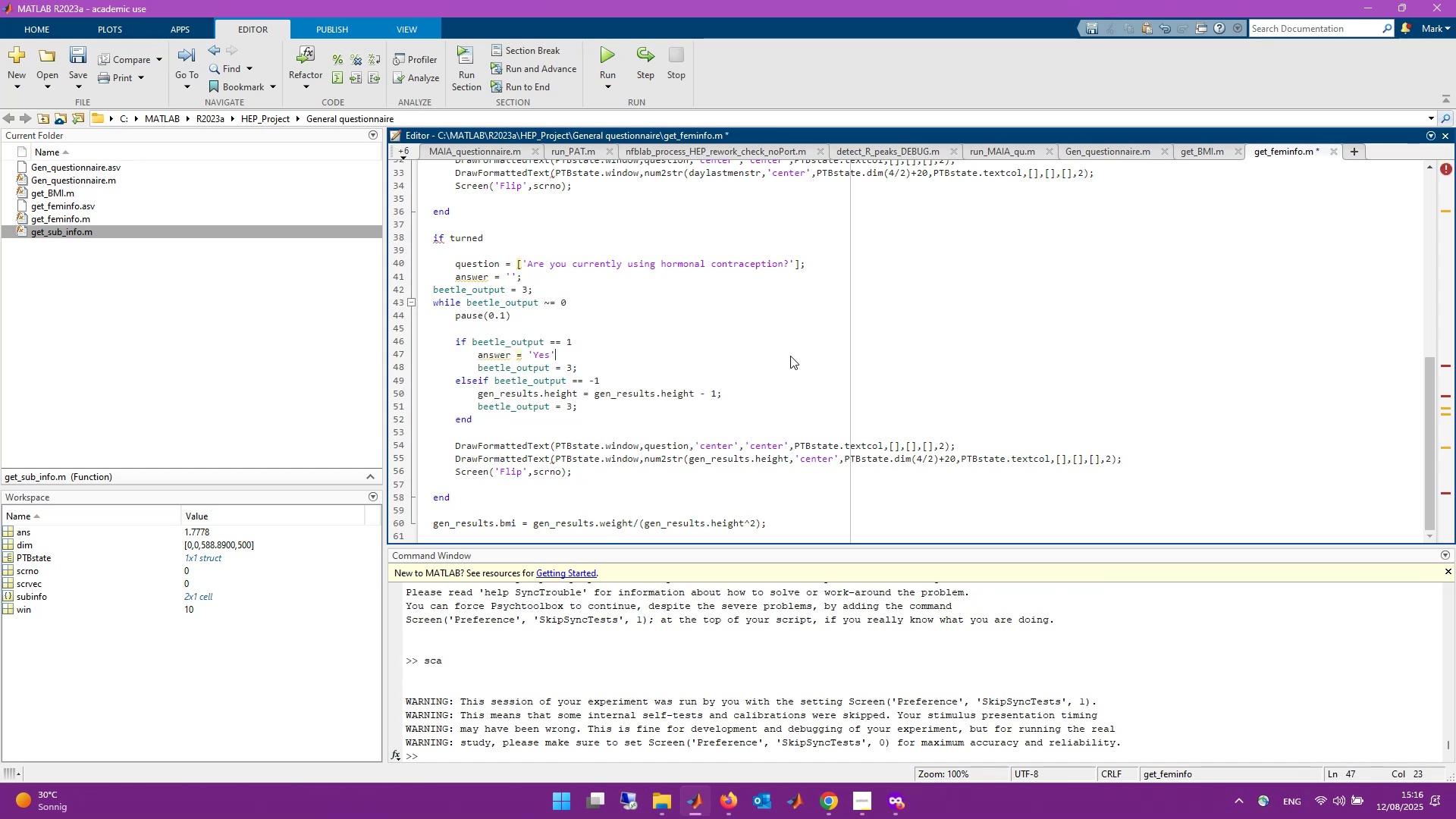 
key(Semicolon)
 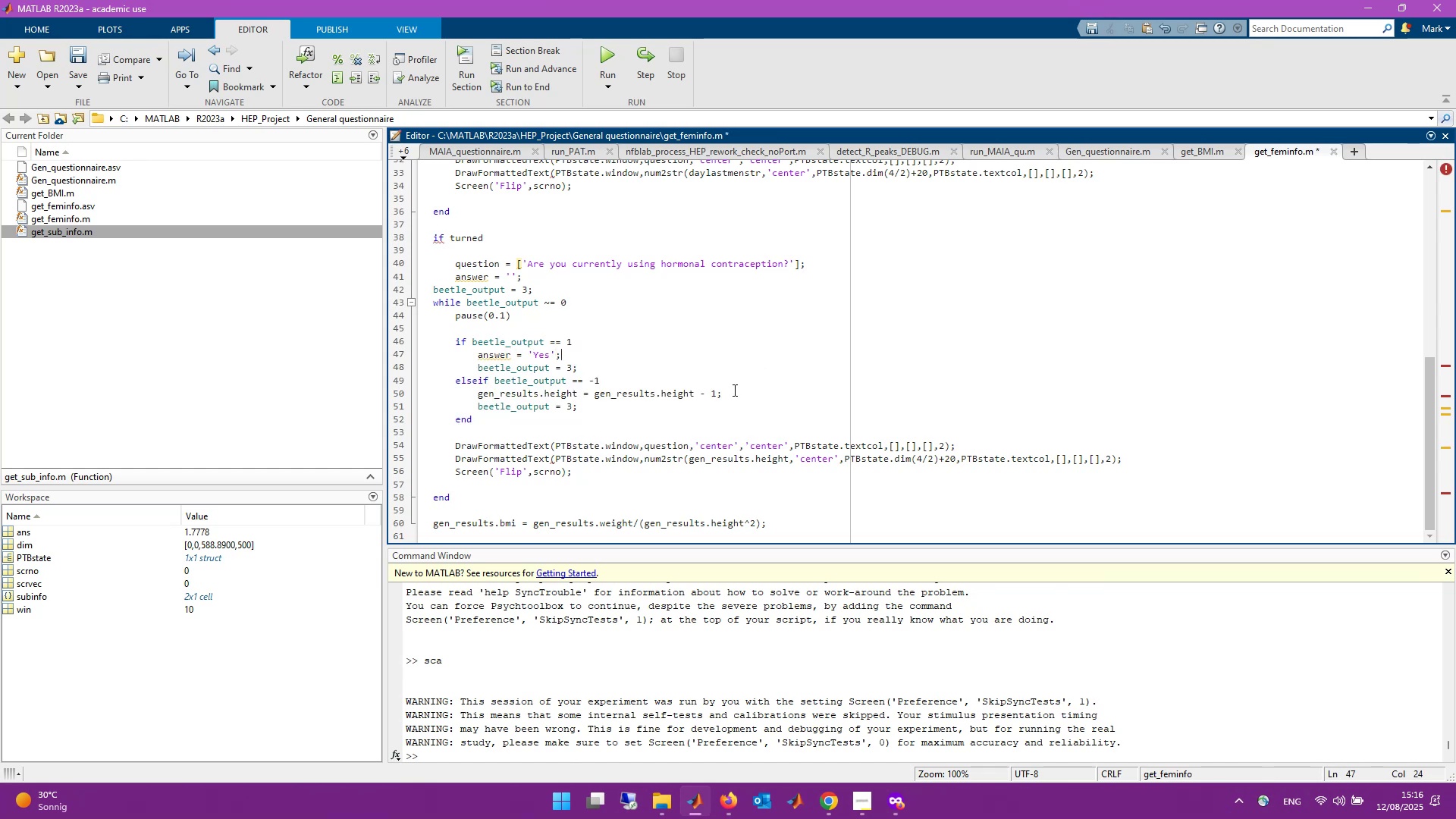 
left_click_drag(start_coordinate=[730, 391], to_coordinate=[482, 397])
 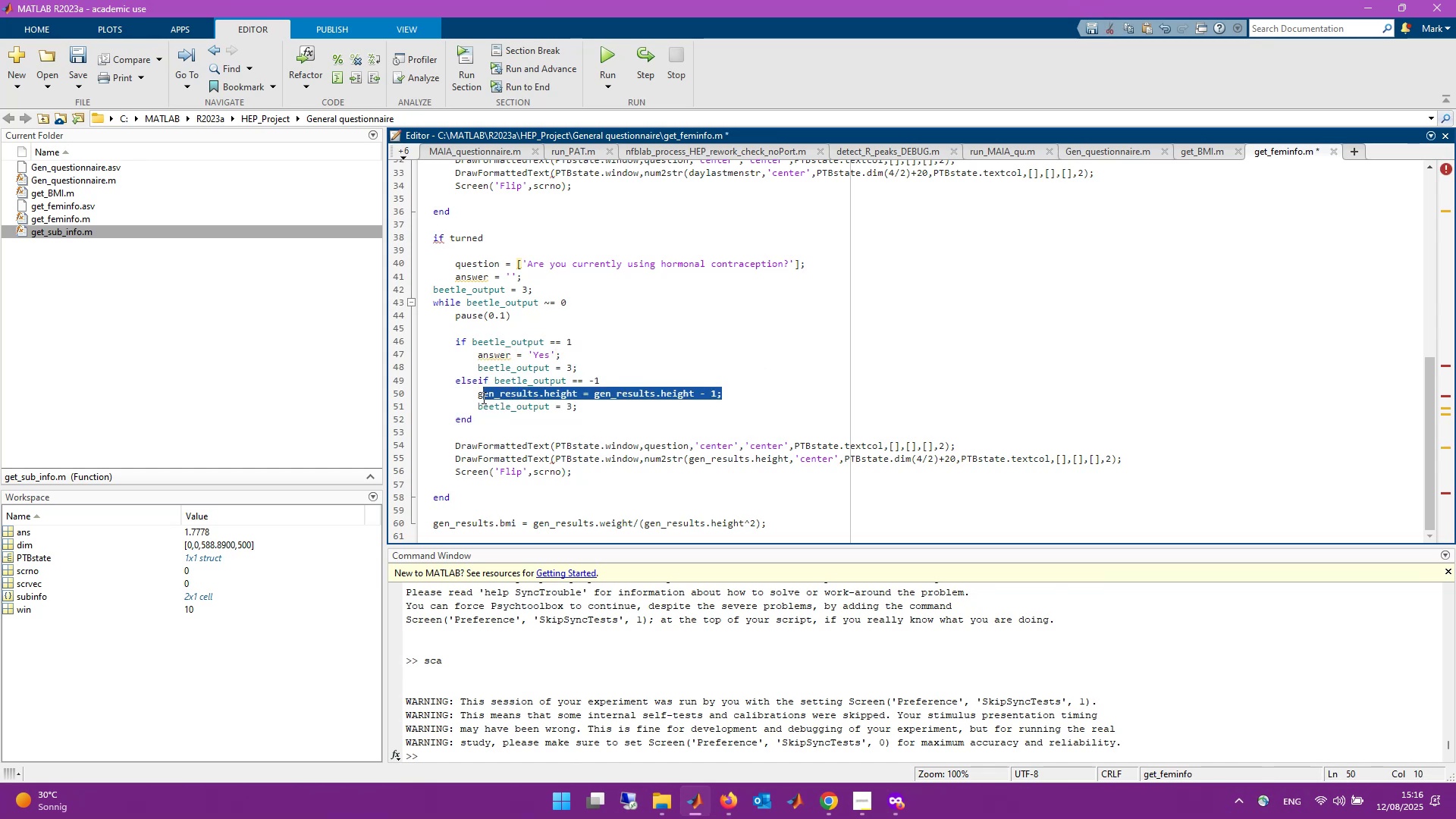 
key(Backspace)
key(Backspace)
type(answer = `No)
 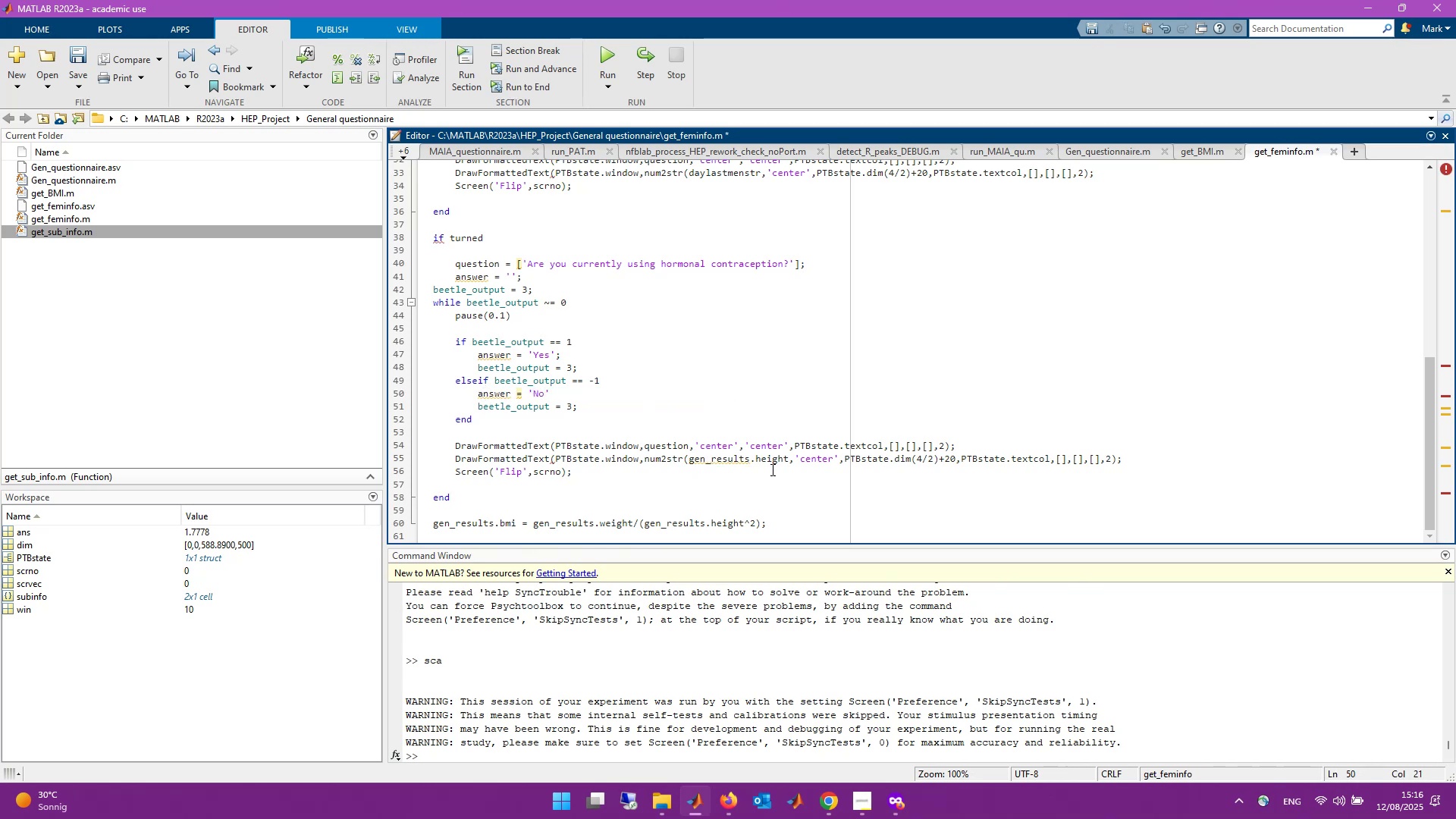 
left_click_drag(start_coordinate=[789, 459], to_coordinate=[688, 461])
 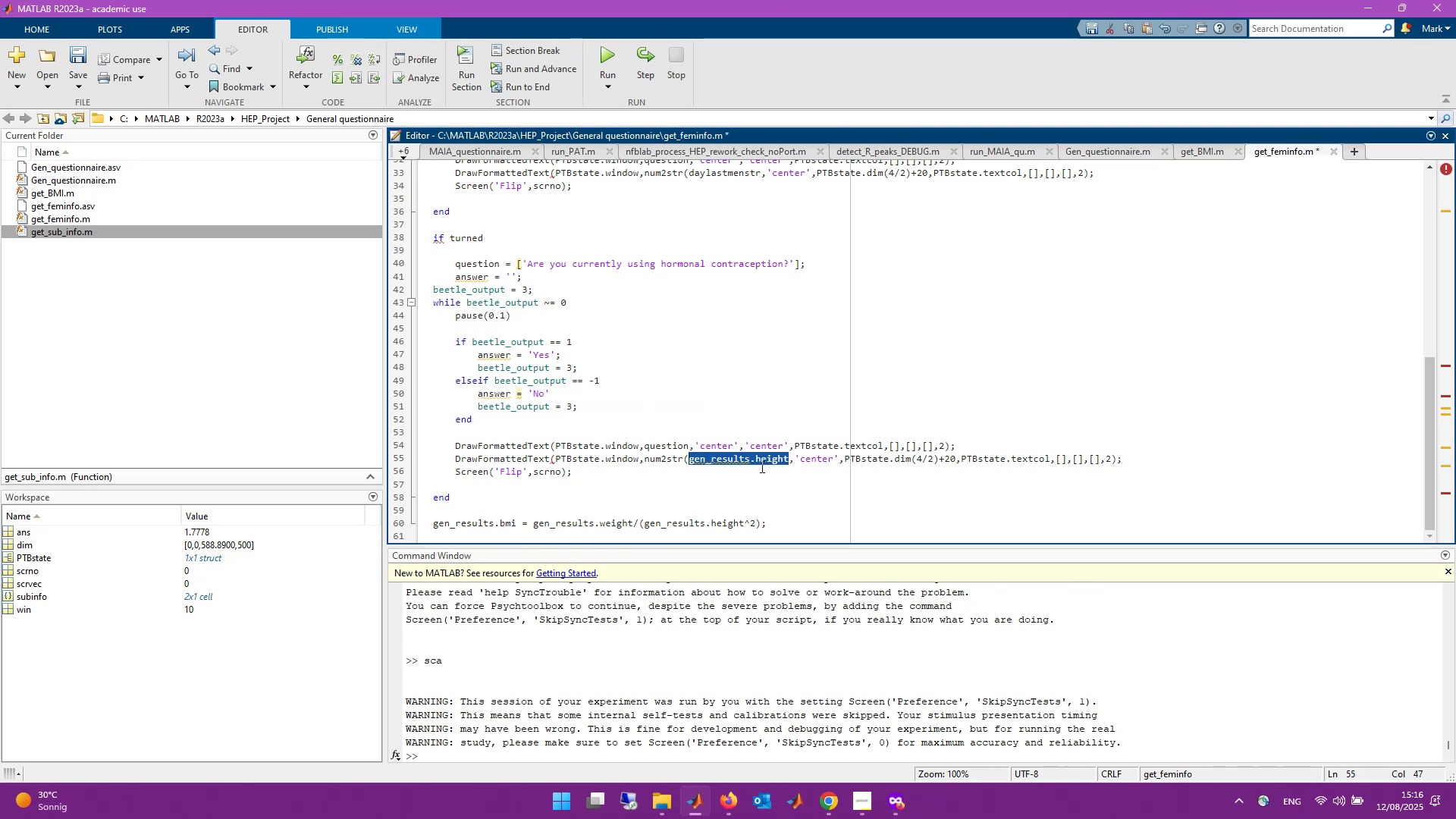 
type(answer)
 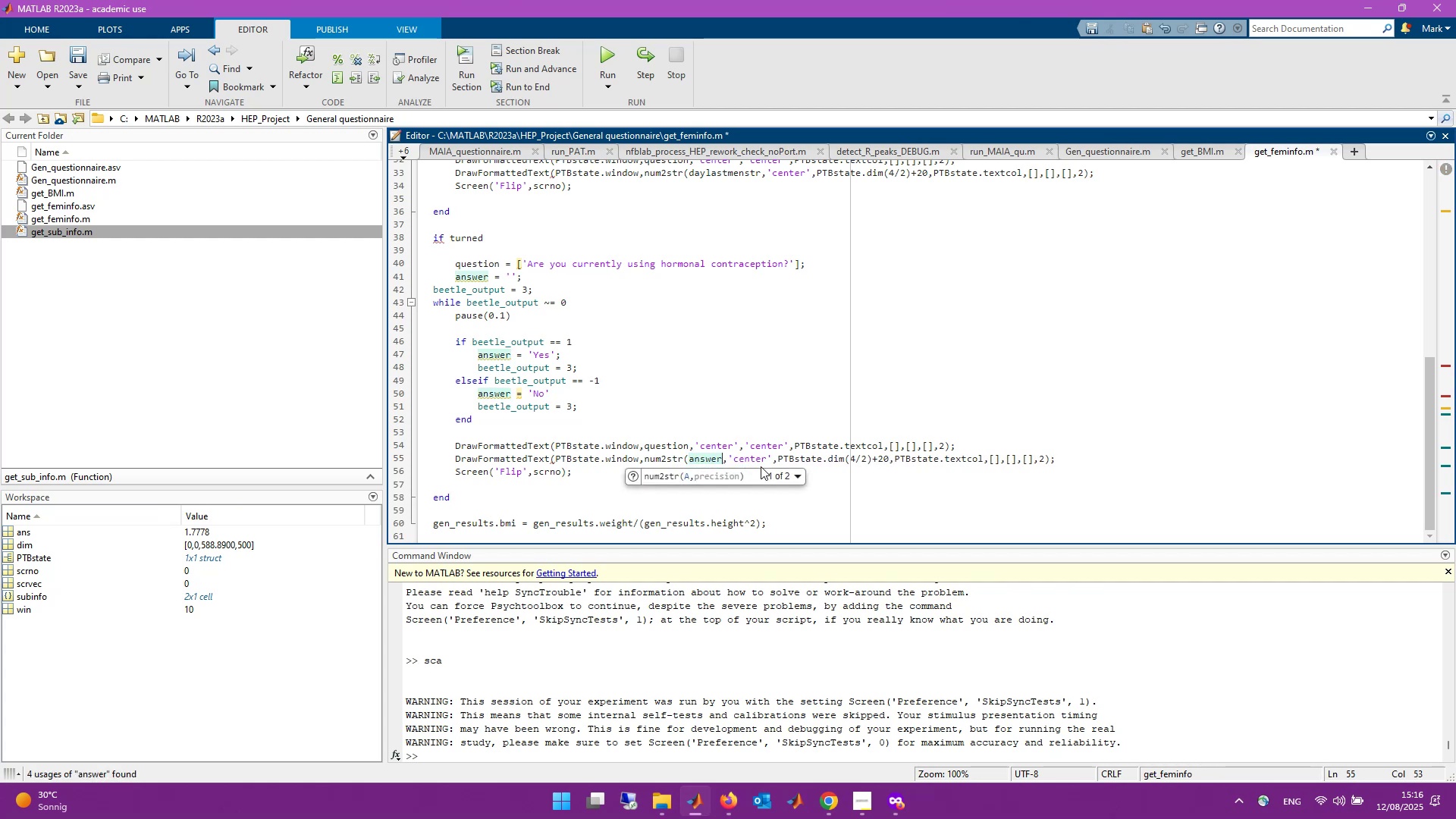 
key(Control+S)
 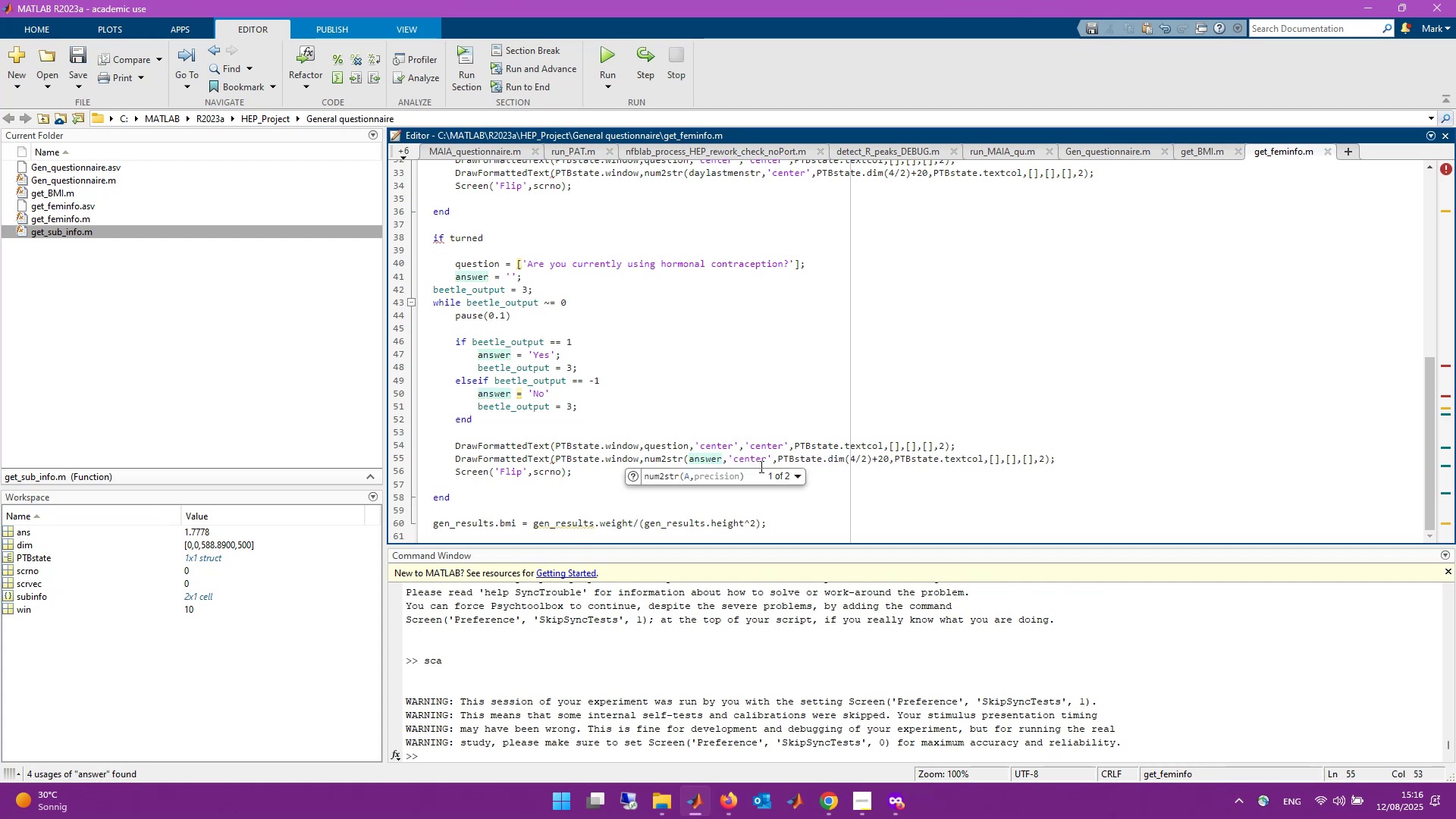 
scroll: coordinate [718, 351], scroll_direction: down, amount: 3.0
 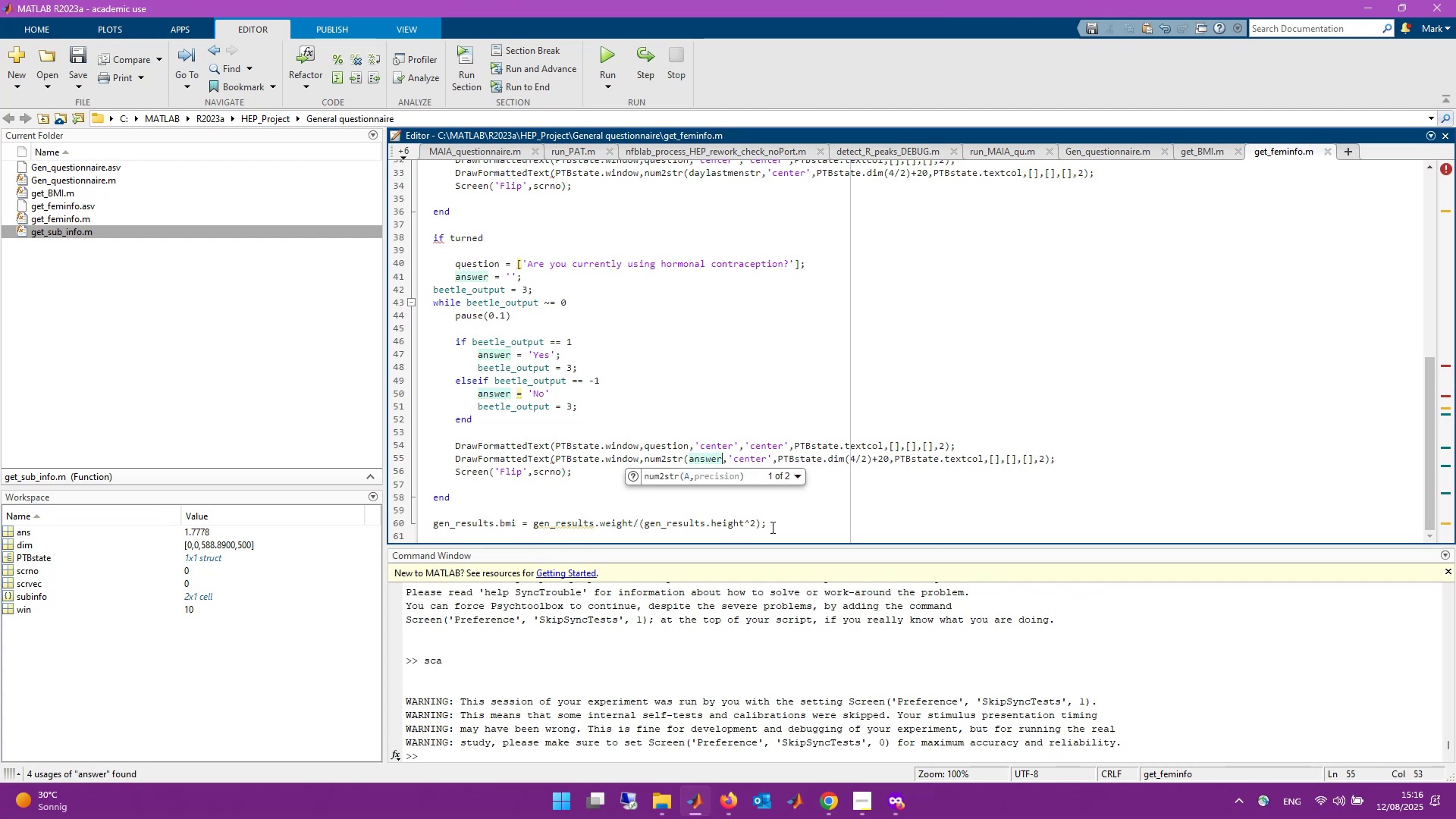 
left_click_drag(start_coordinate=[785, 527], to_coordinate=[344, 521])
 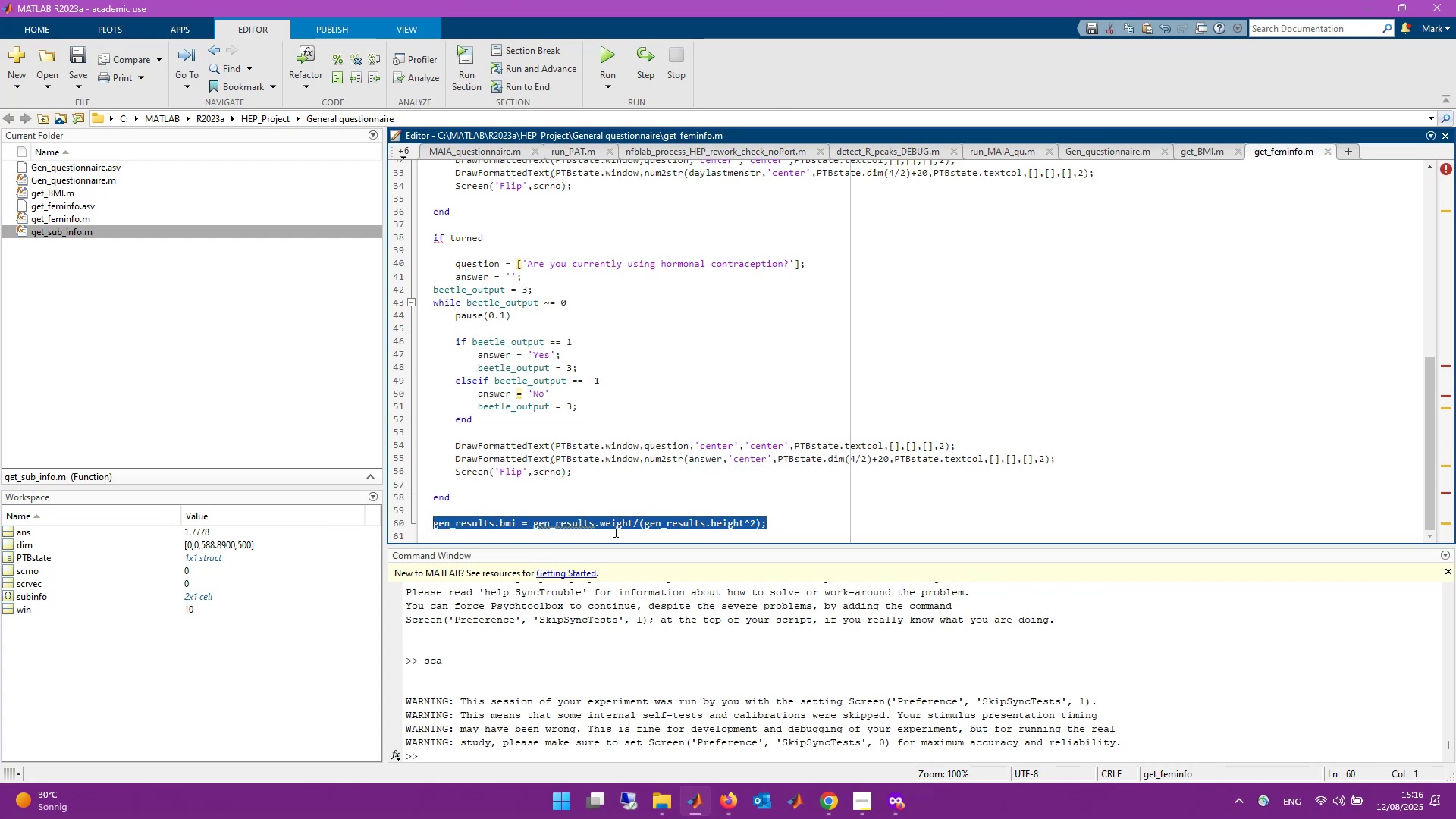 
key(Backspace)
type(gen_res)
key(Tab)
 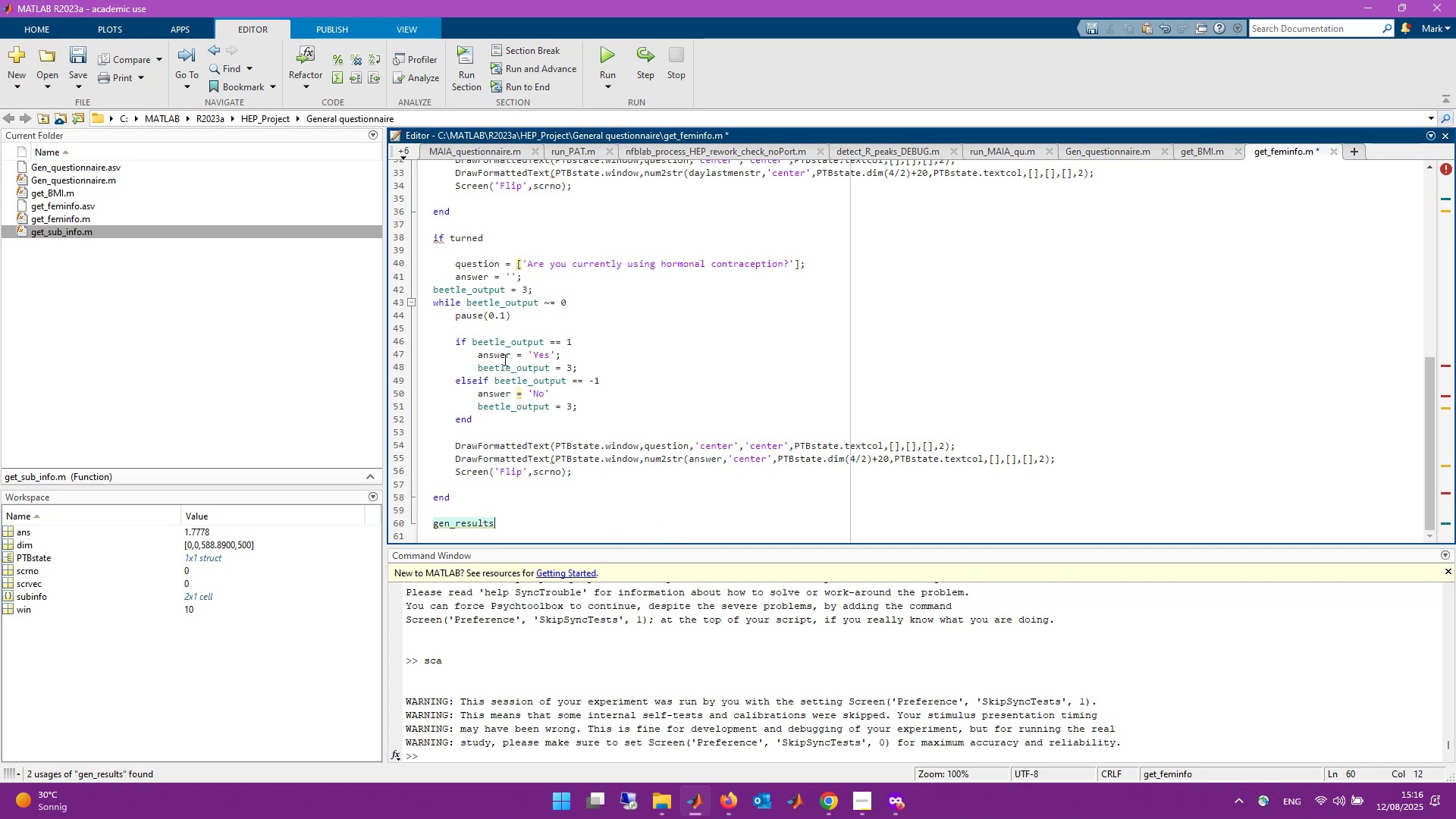 
left_click_drag(start_coordinate=[489, 278], to_coordinate=[457, 279])
 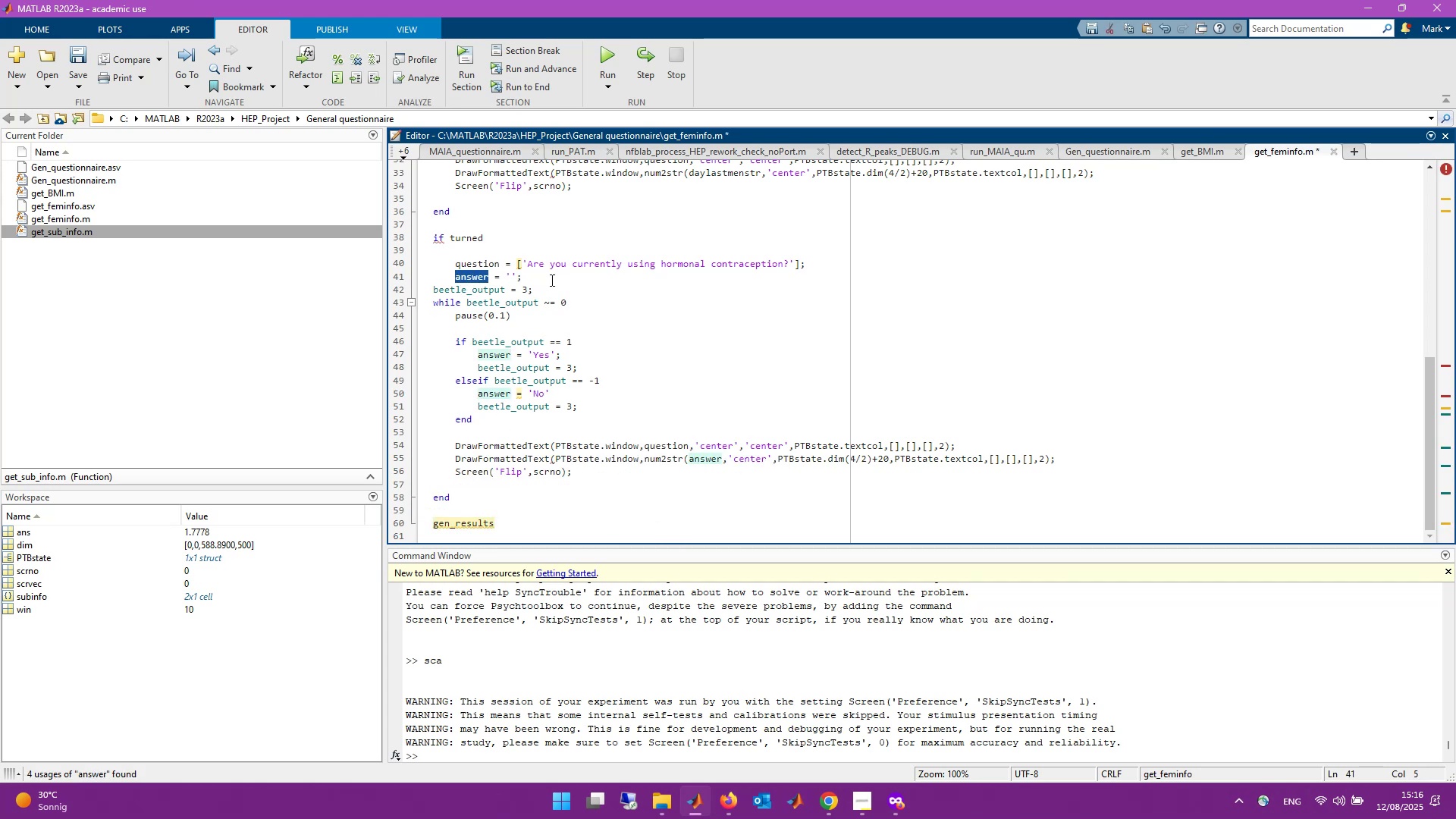 
type(using_hormonal_contraception)
 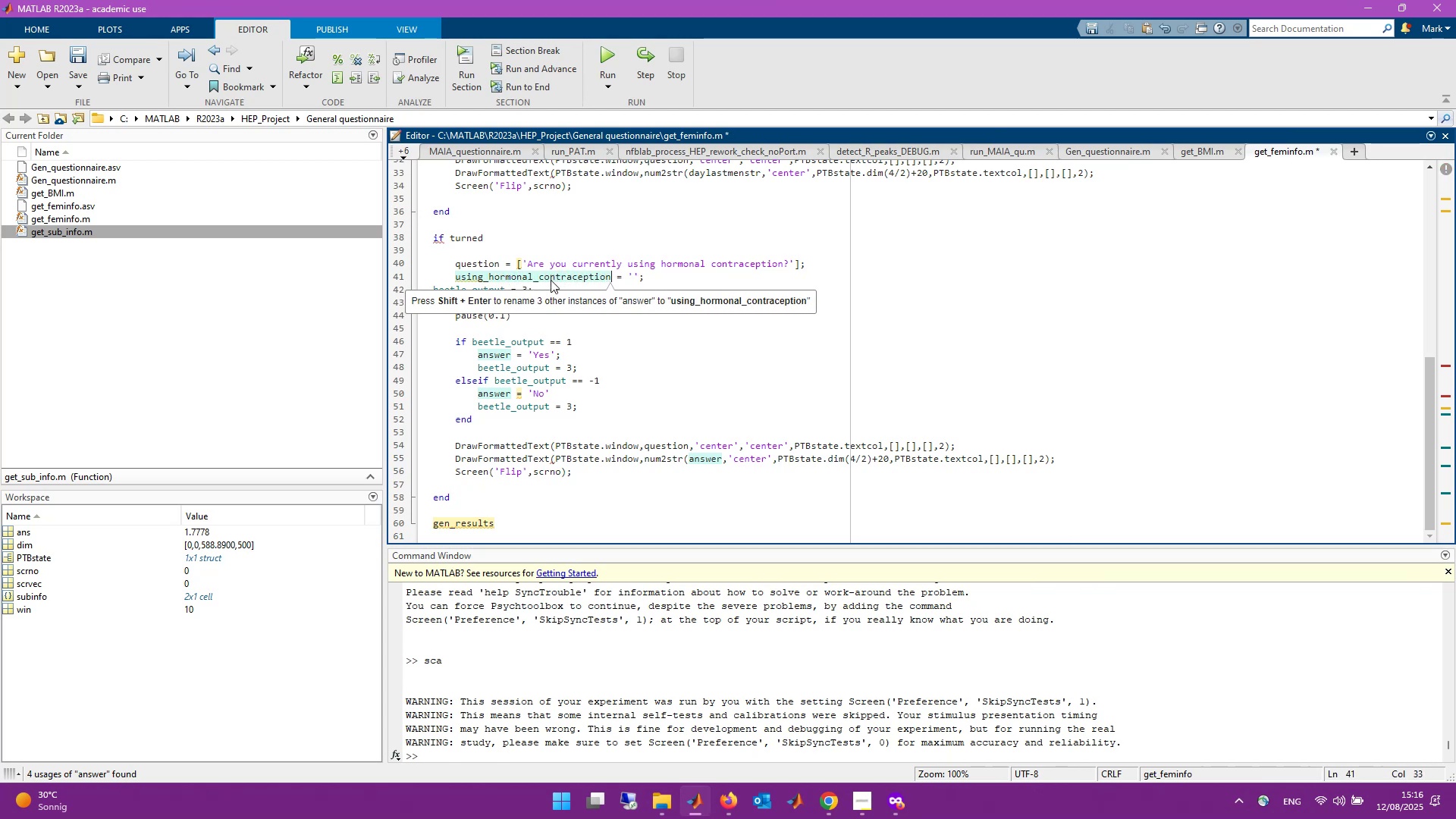 
key(Shift+Enter)
 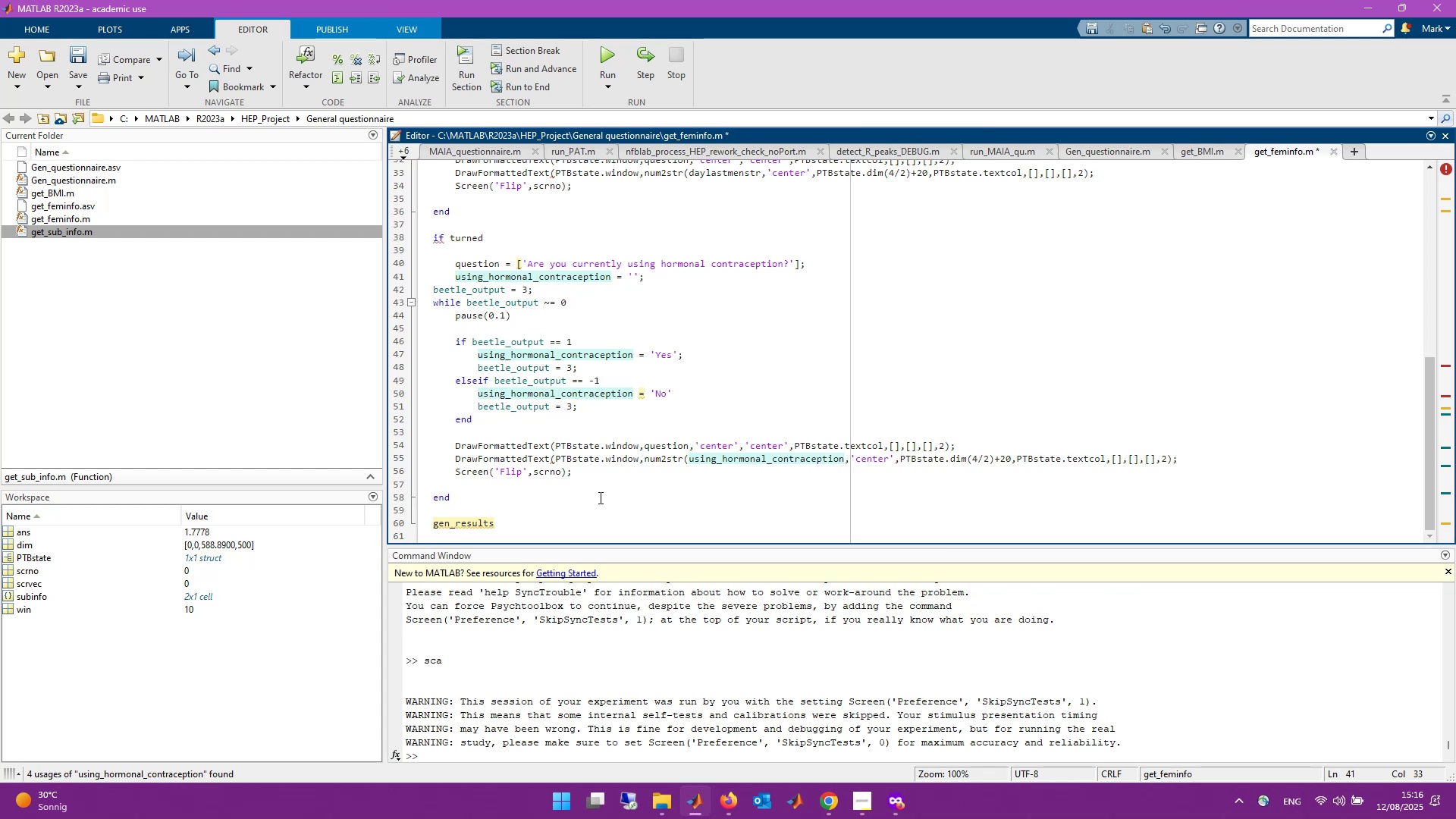 
left_click([541, 522])
 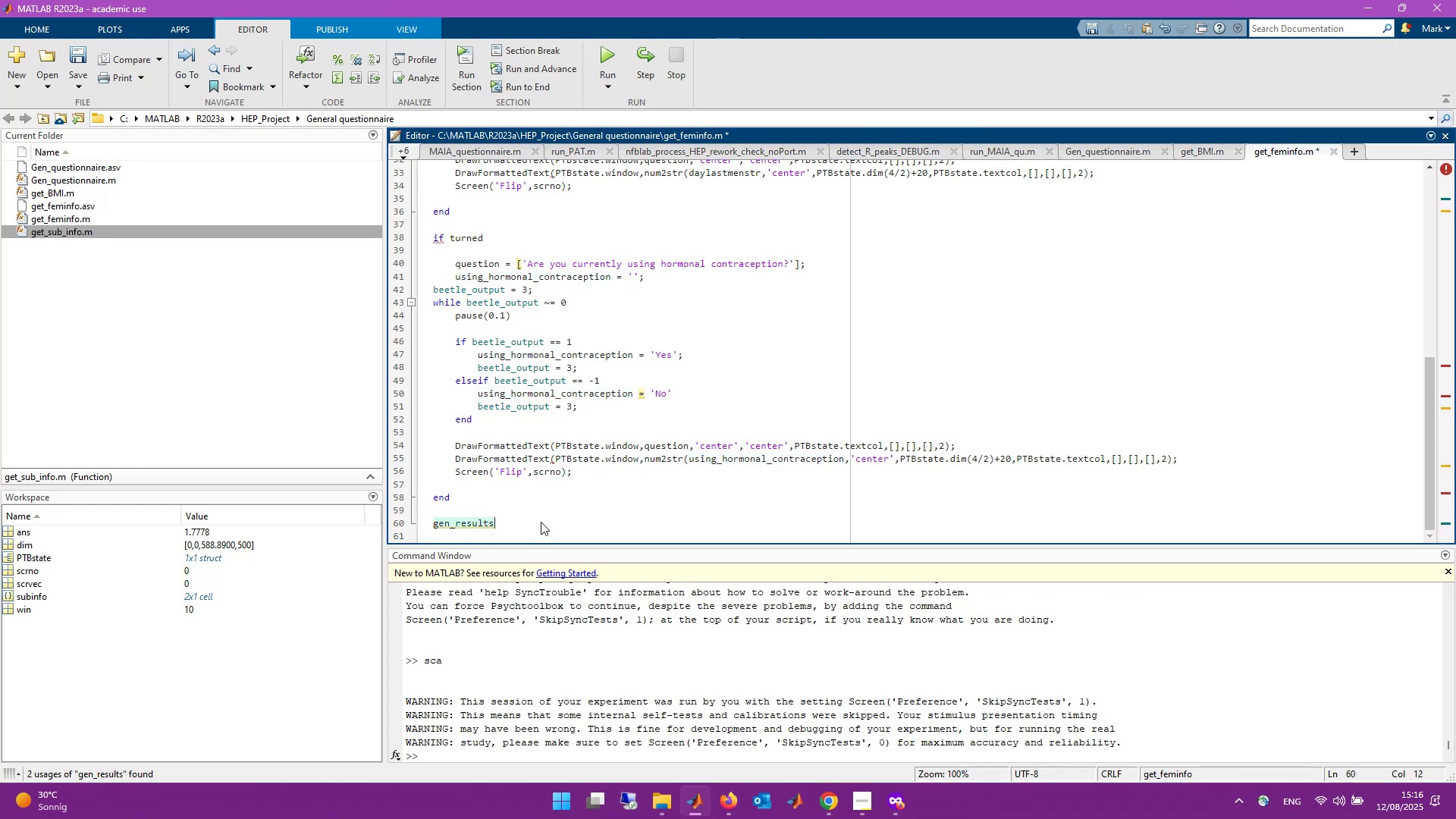 
key(Period)
 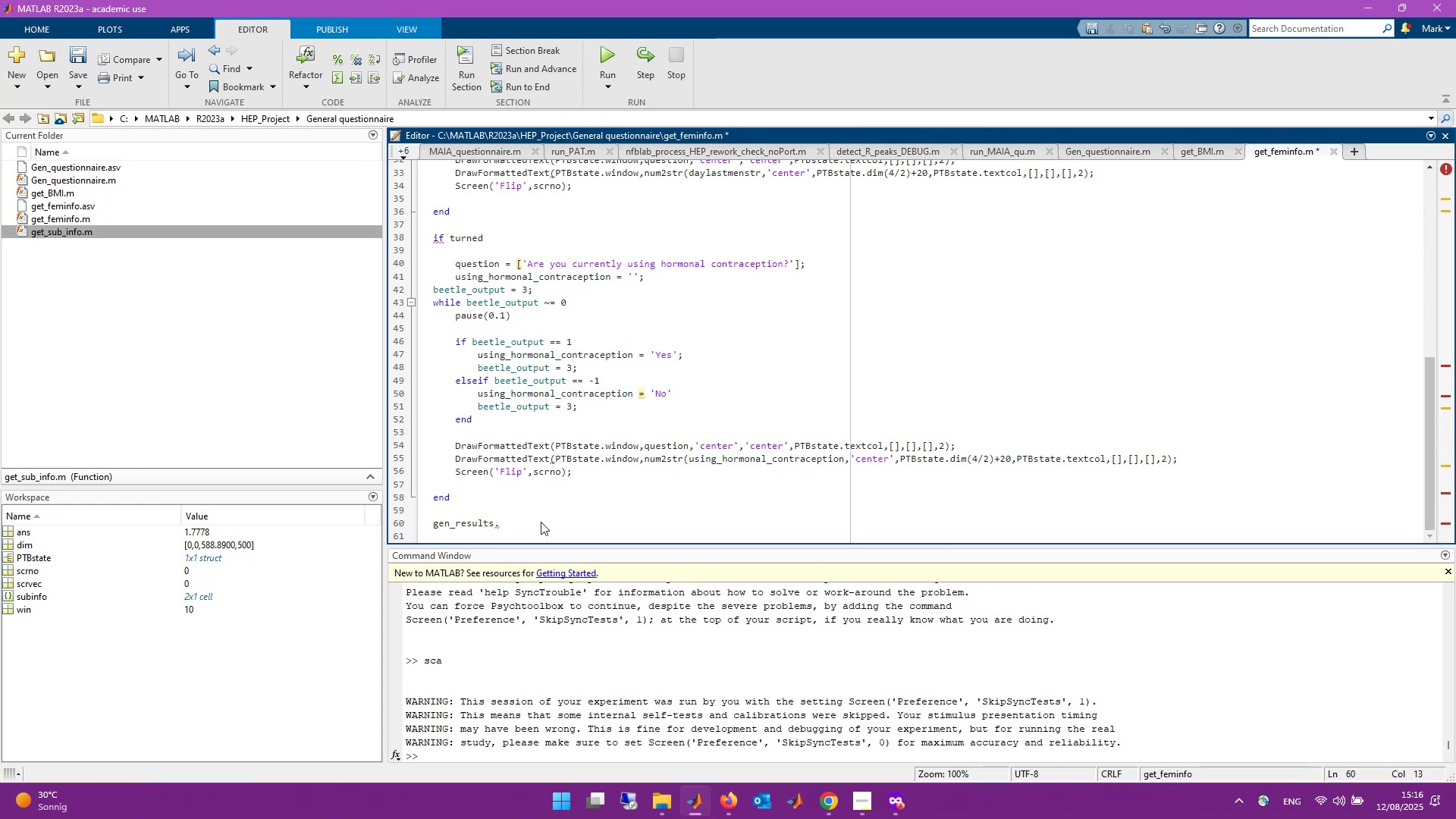 
type(stage )
key(Backspace)
type(_of )
key(Backspace)
type(_menstur)
key(Backspace)
key(Backspace)
type(rual_cycle)
 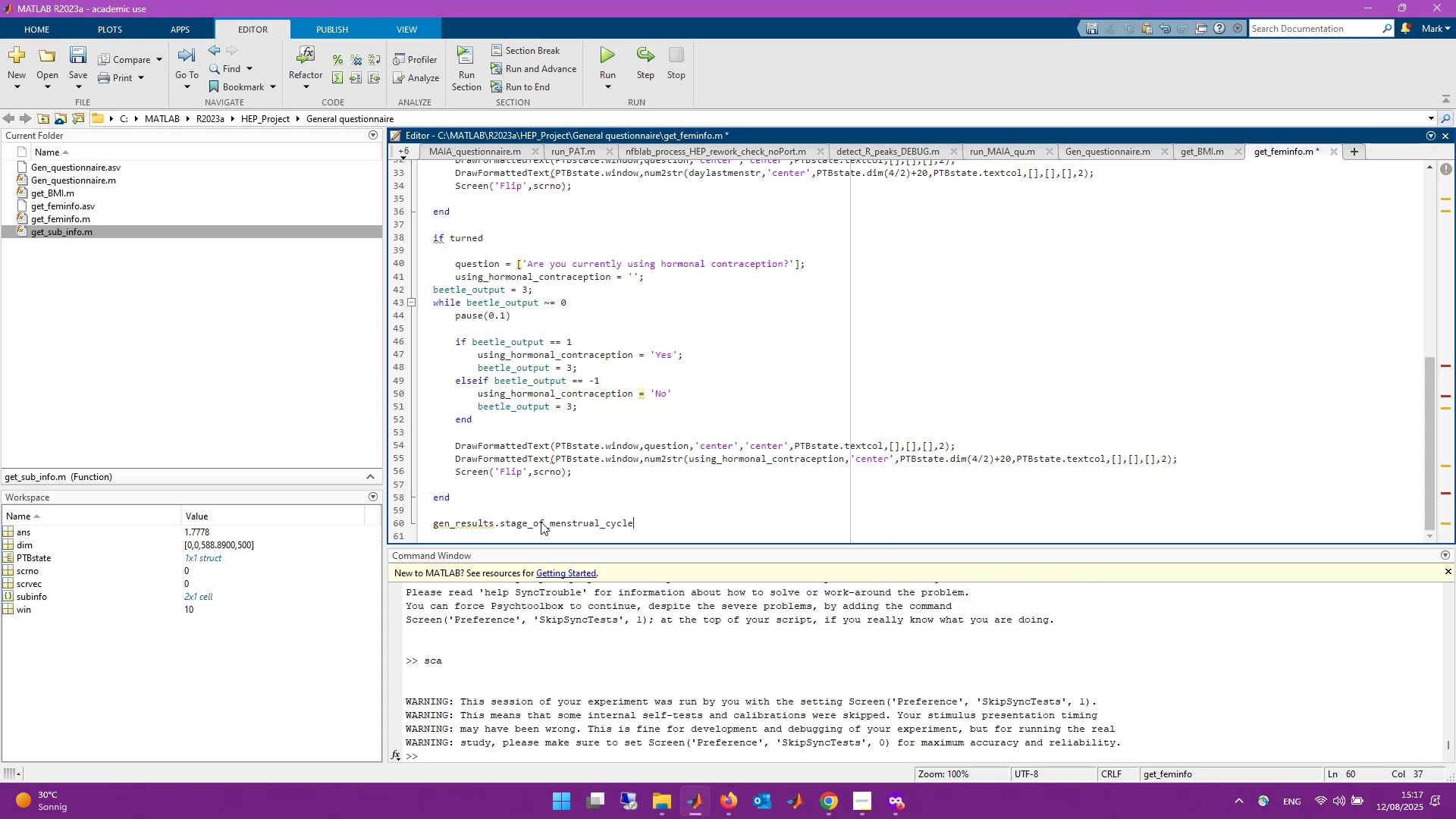 
key(ArrowUp)
 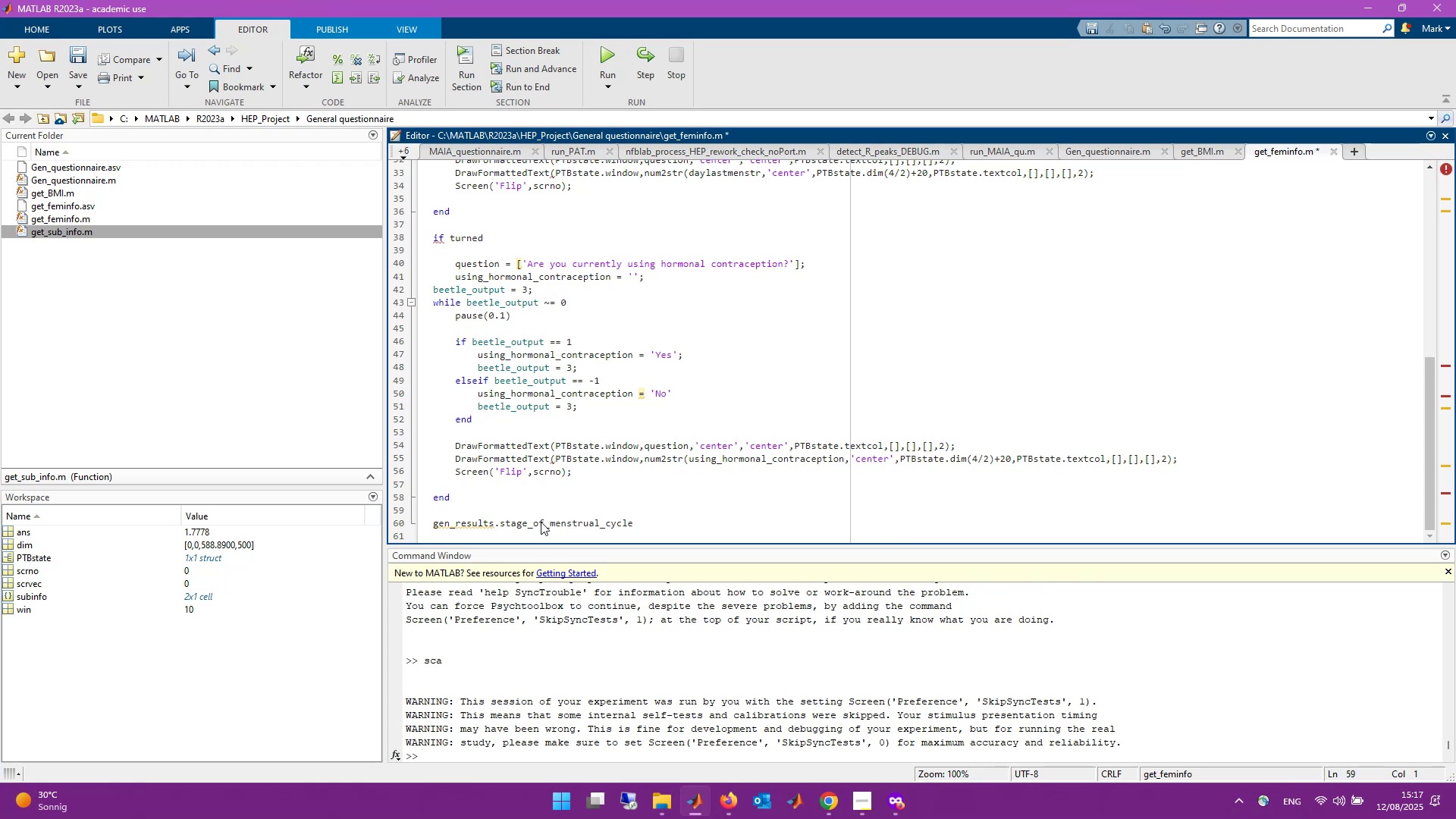 
scroll: coordinate [541, 522], scroll_direction: up, amount: 7.0
 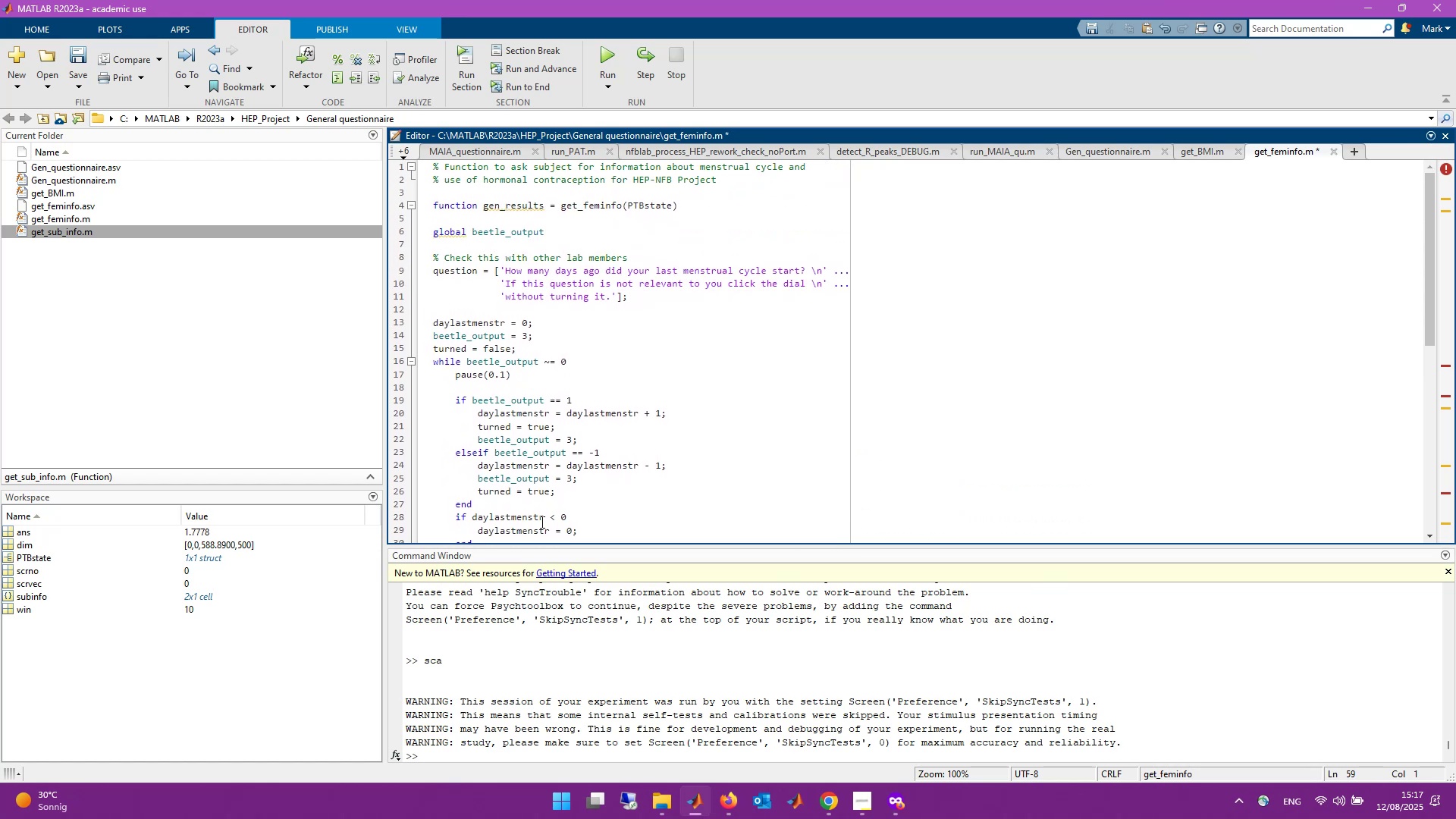 
scroll: coordinate [541, 522], scroll_direction: down, amount: 11.0
 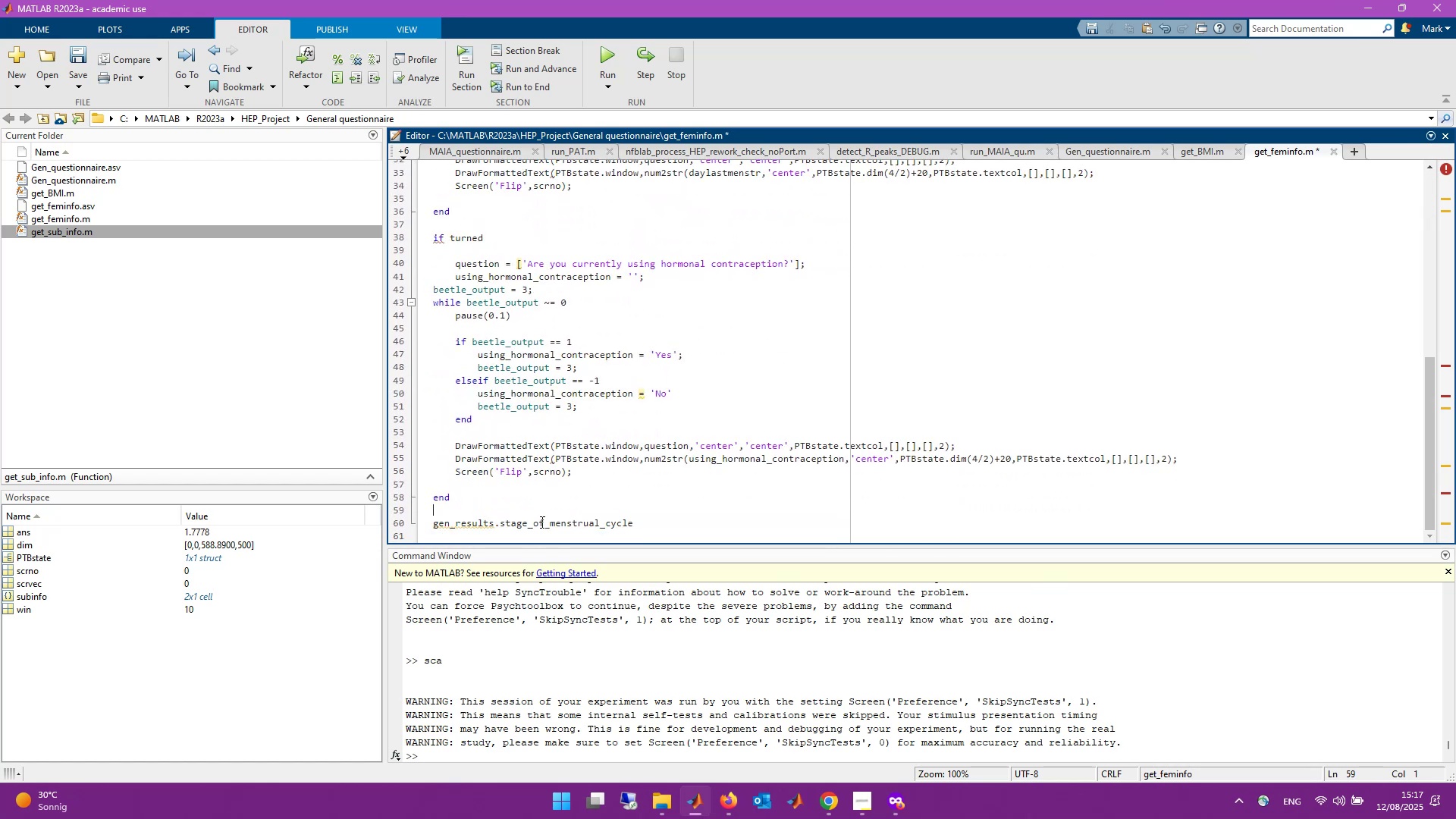 
key(Enter)
 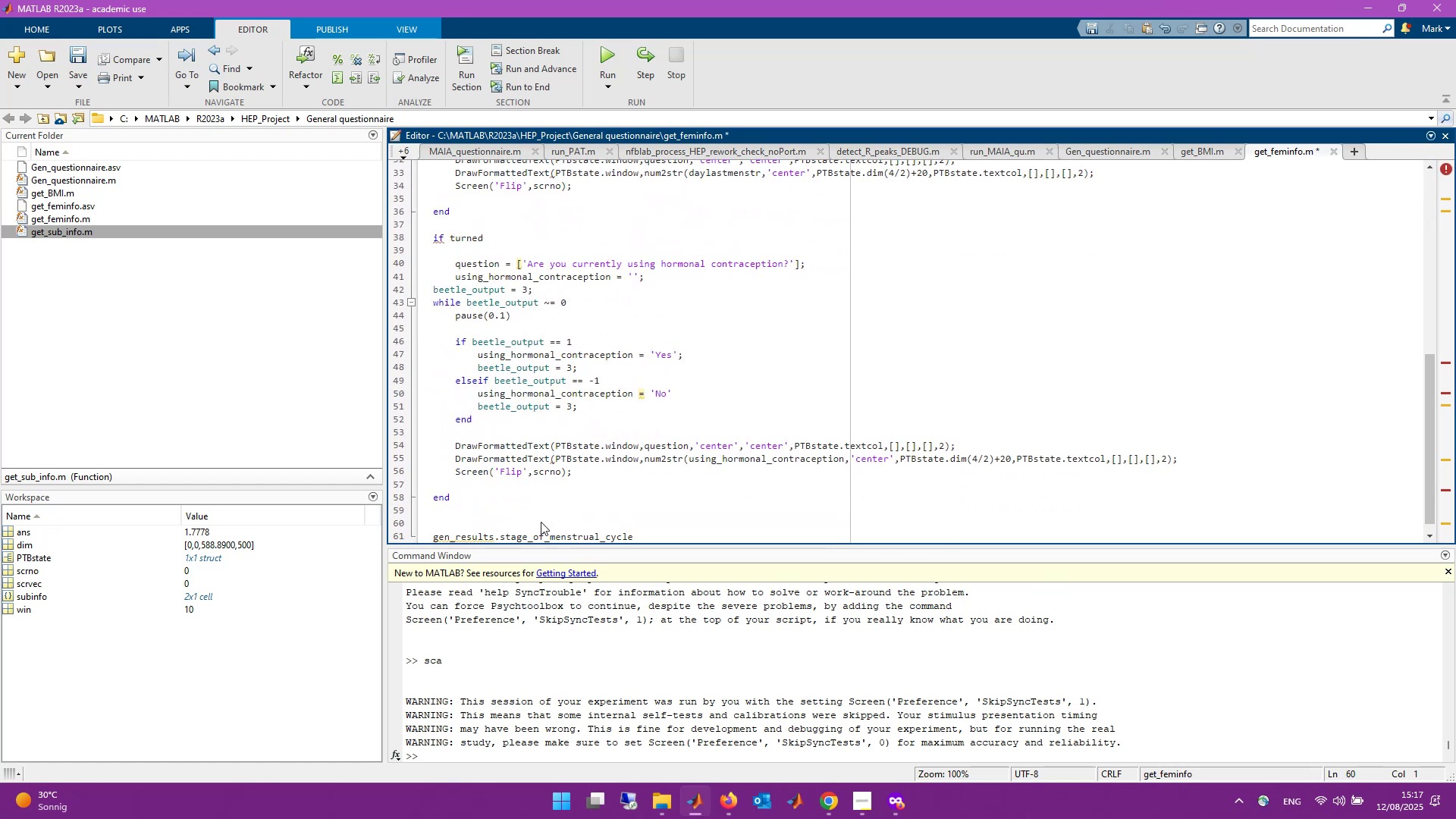 
wait(5.76)
 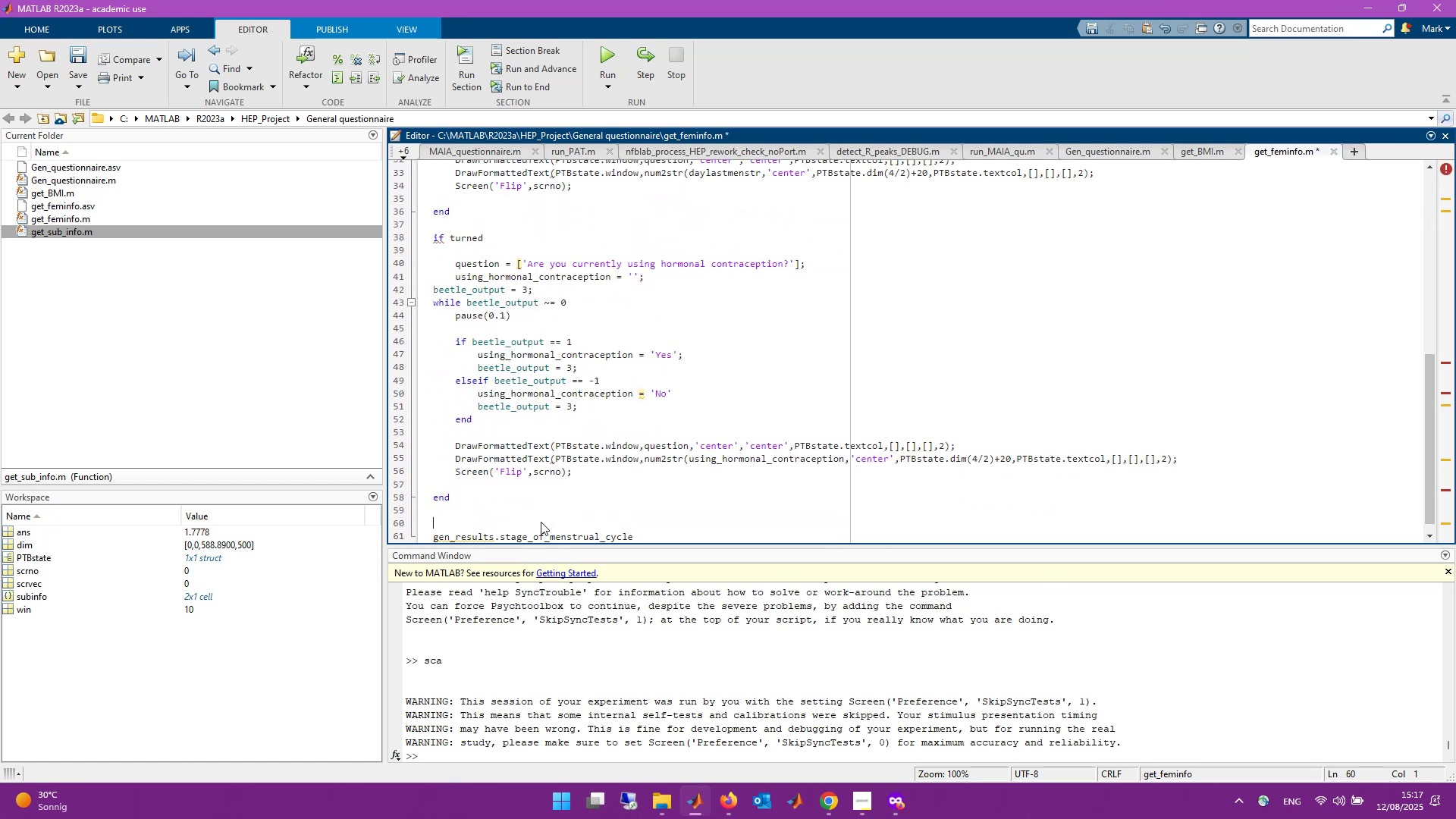 
type(if )
 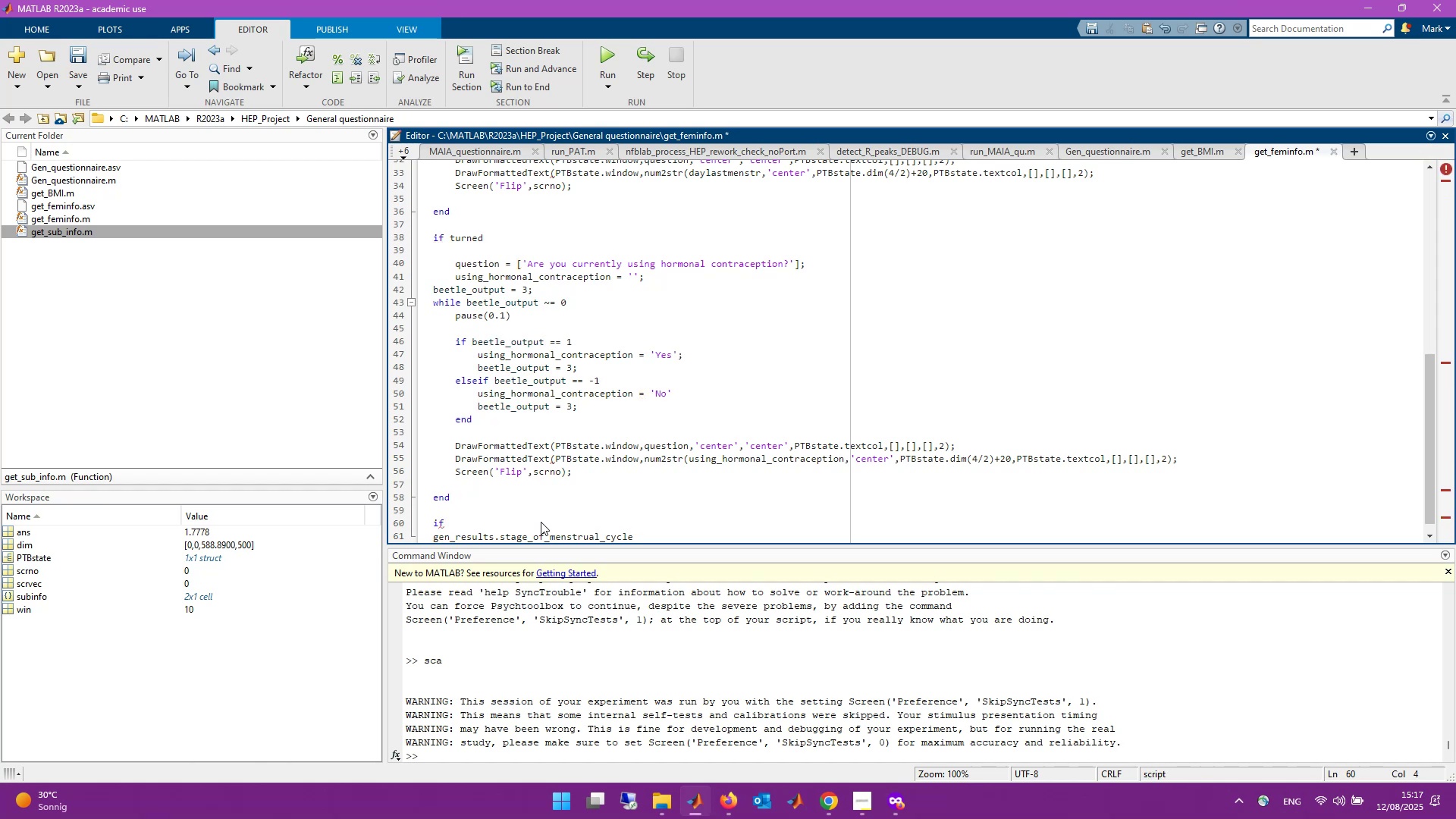 
scroll: coordinate [494, 371], scroll_direction: up, amount: 4.0
 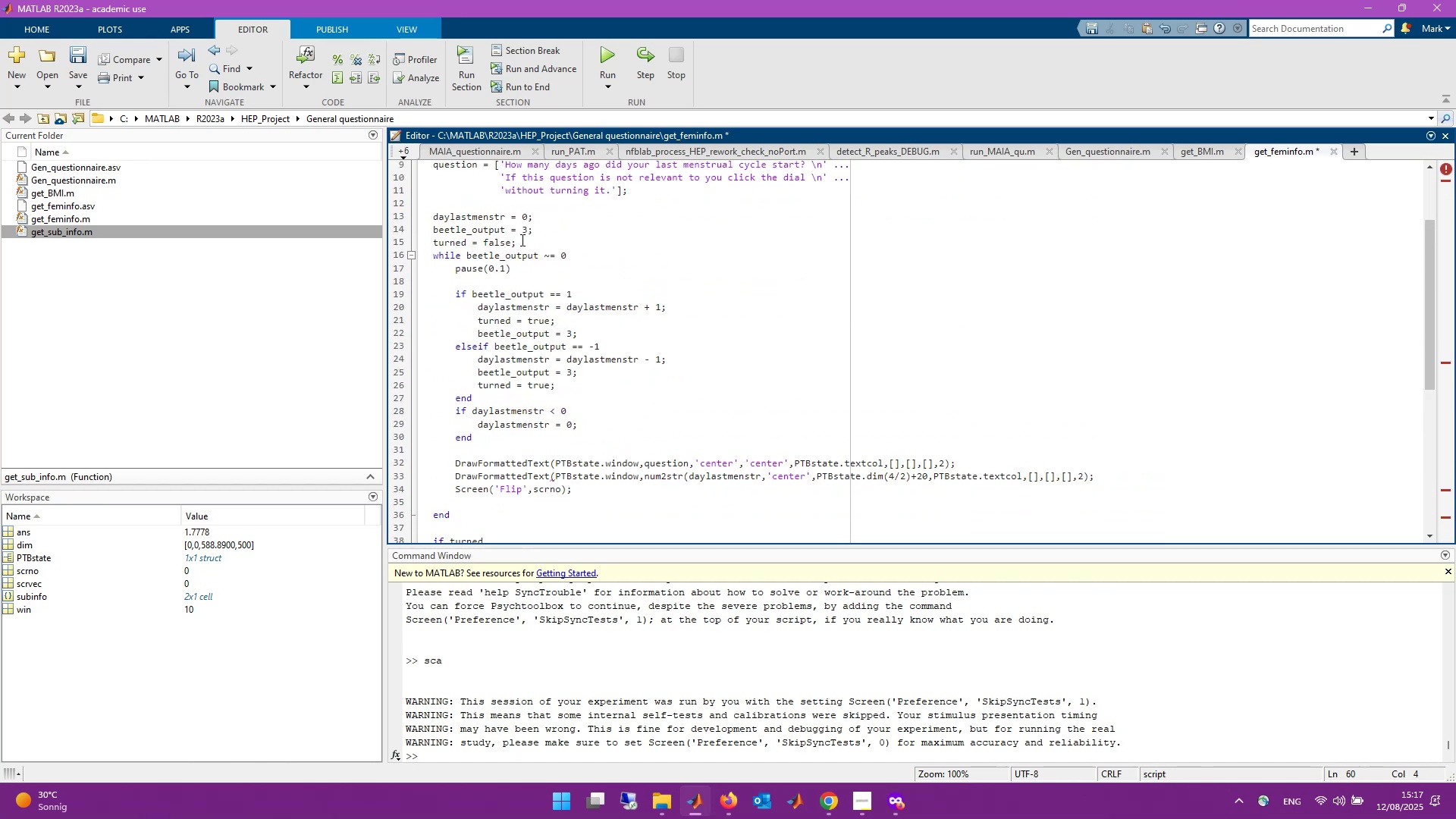 
scroll: coordinate [544, 378], scroll_direction: down, amount: 5.0
 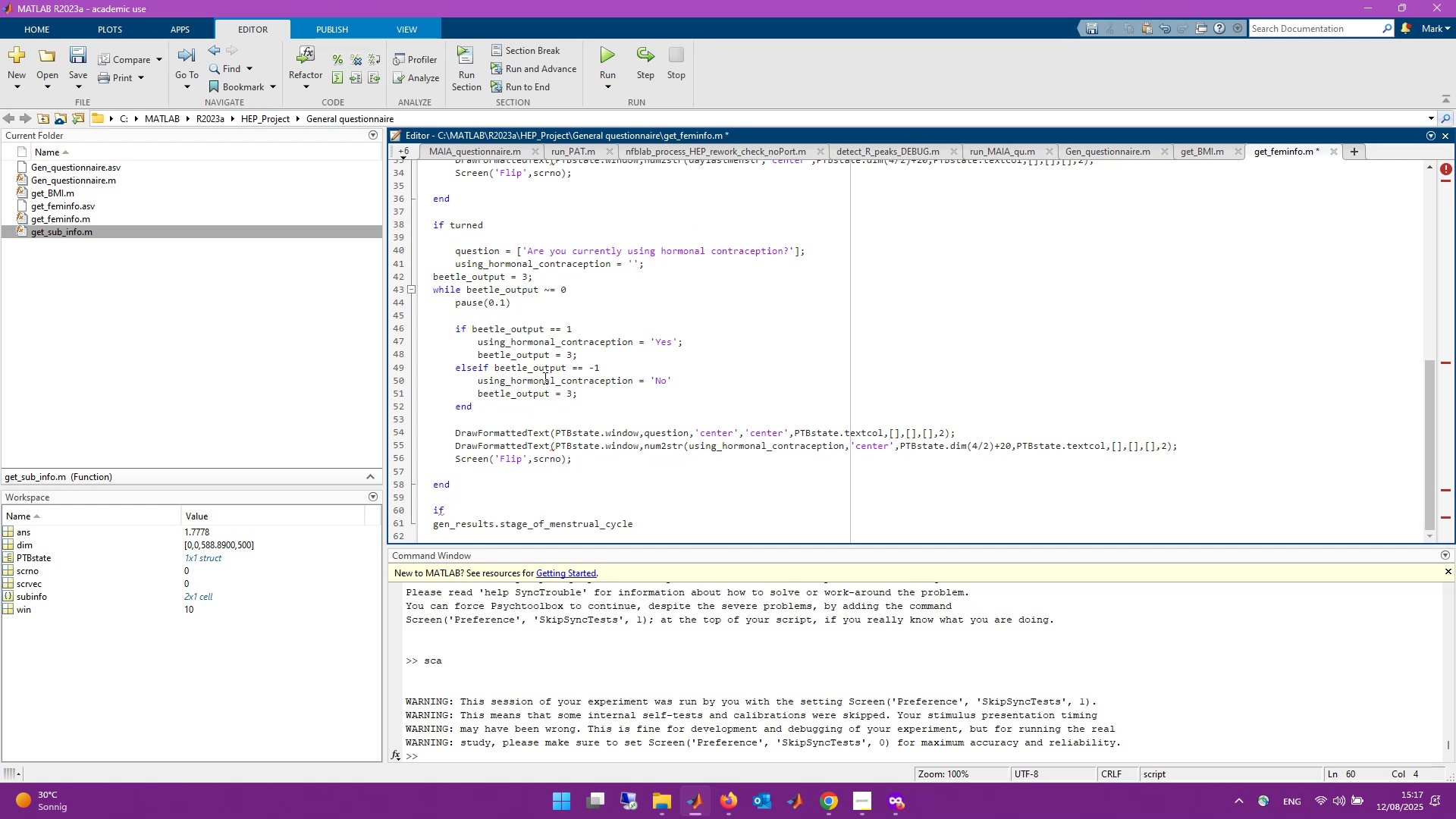 
key(Shift+Enter)
 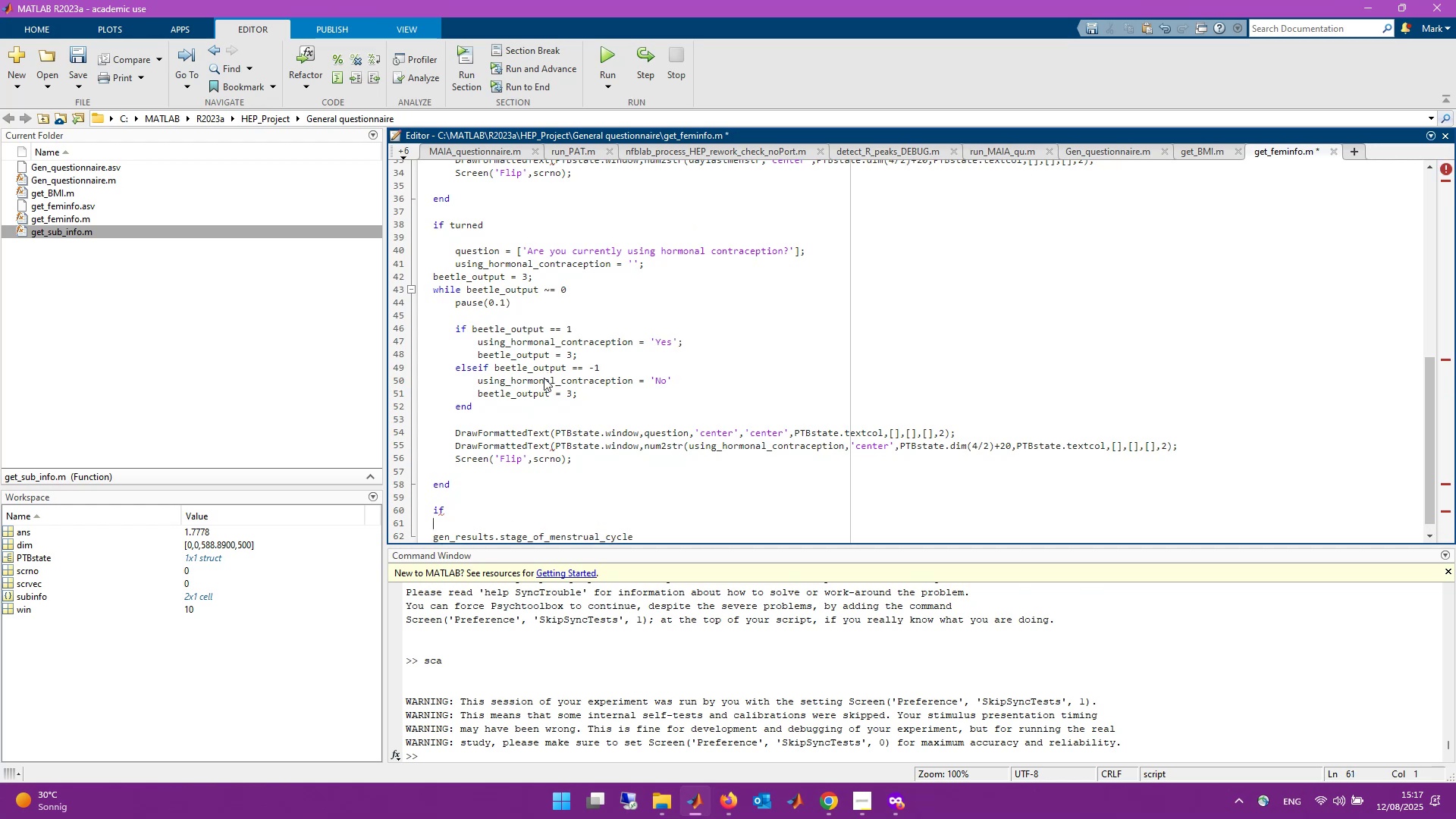 
key(Backspace)
type("turned)
 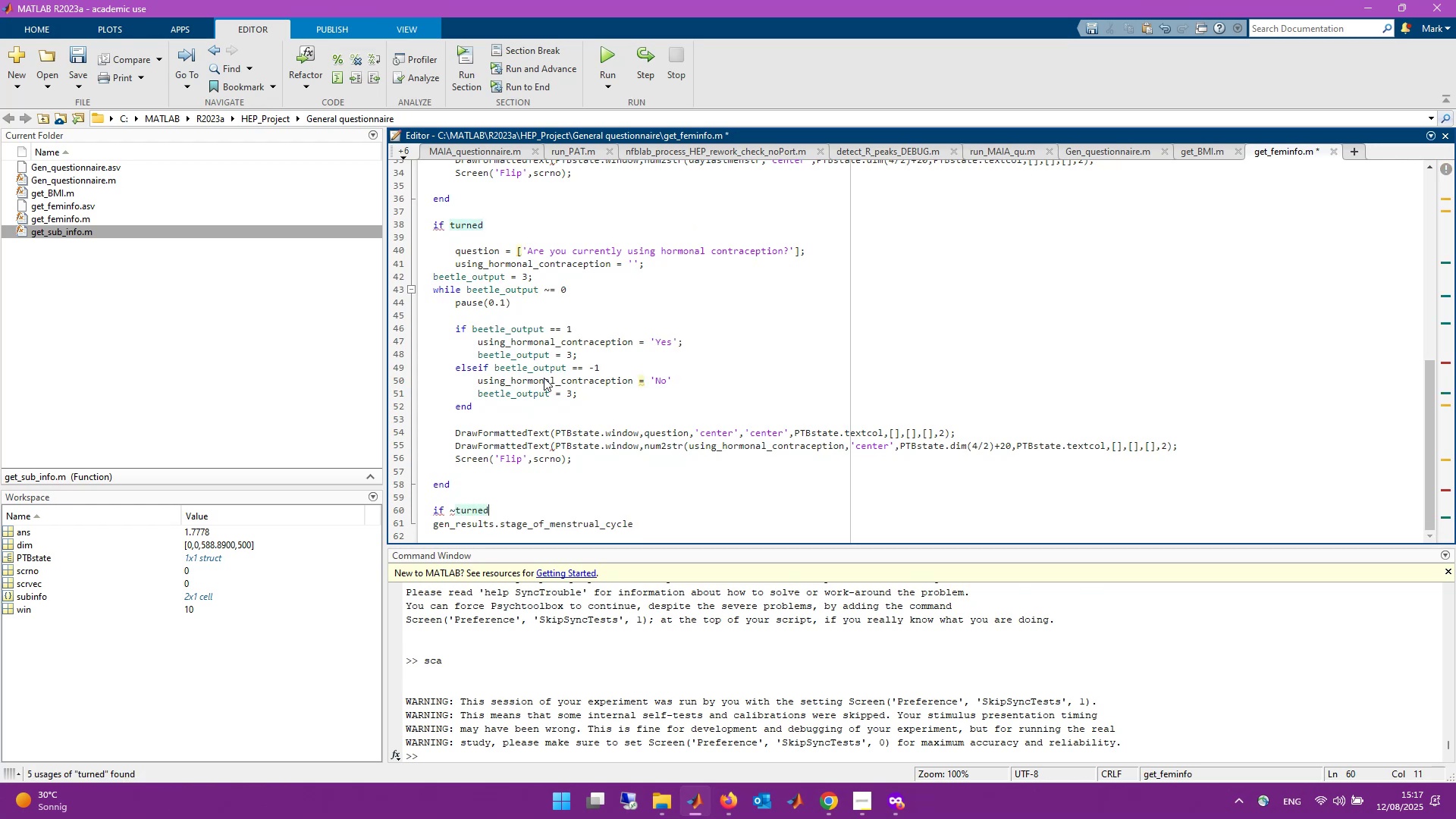 
wait(5.64)
 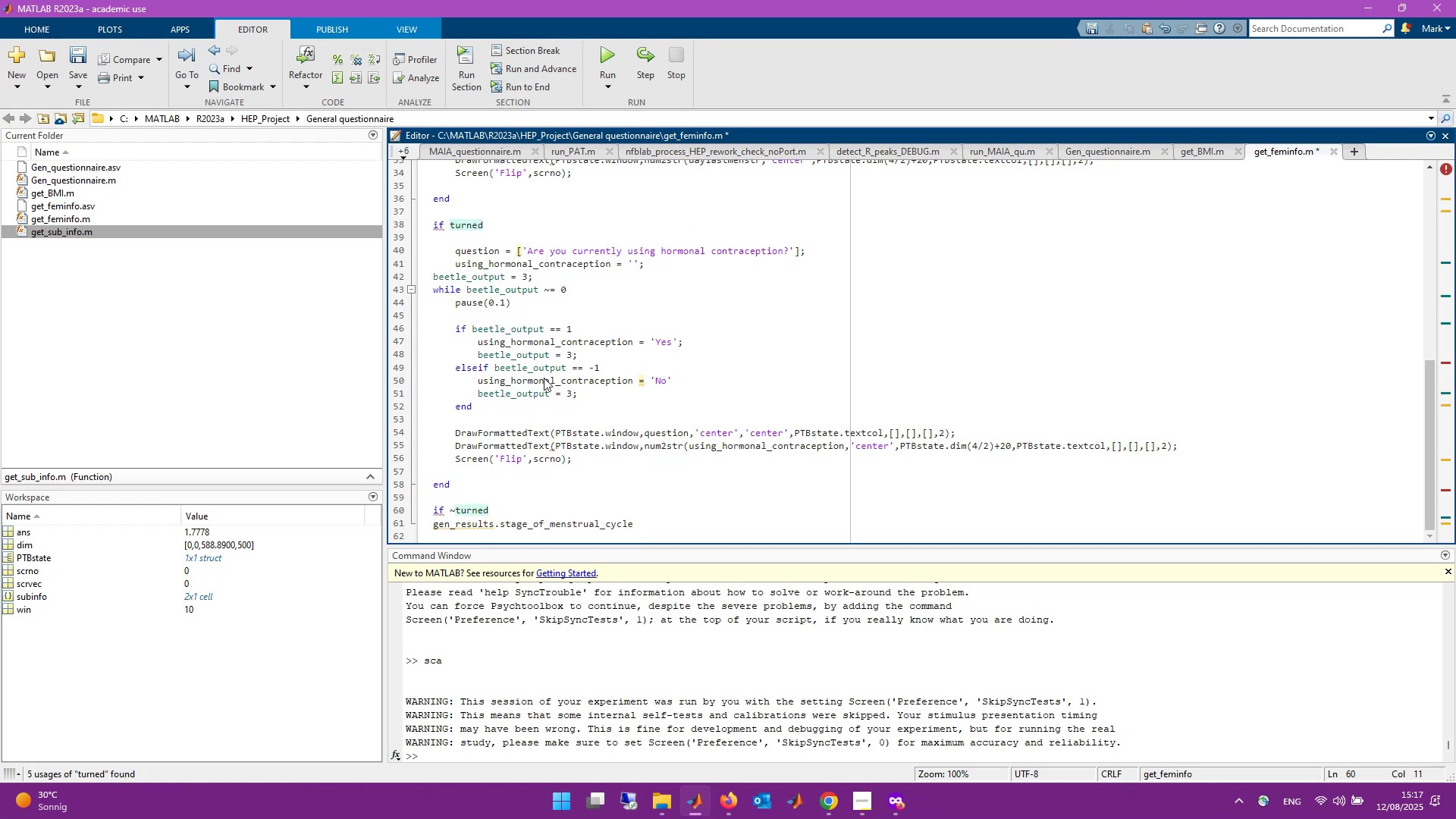 
left_click([433, 522])
 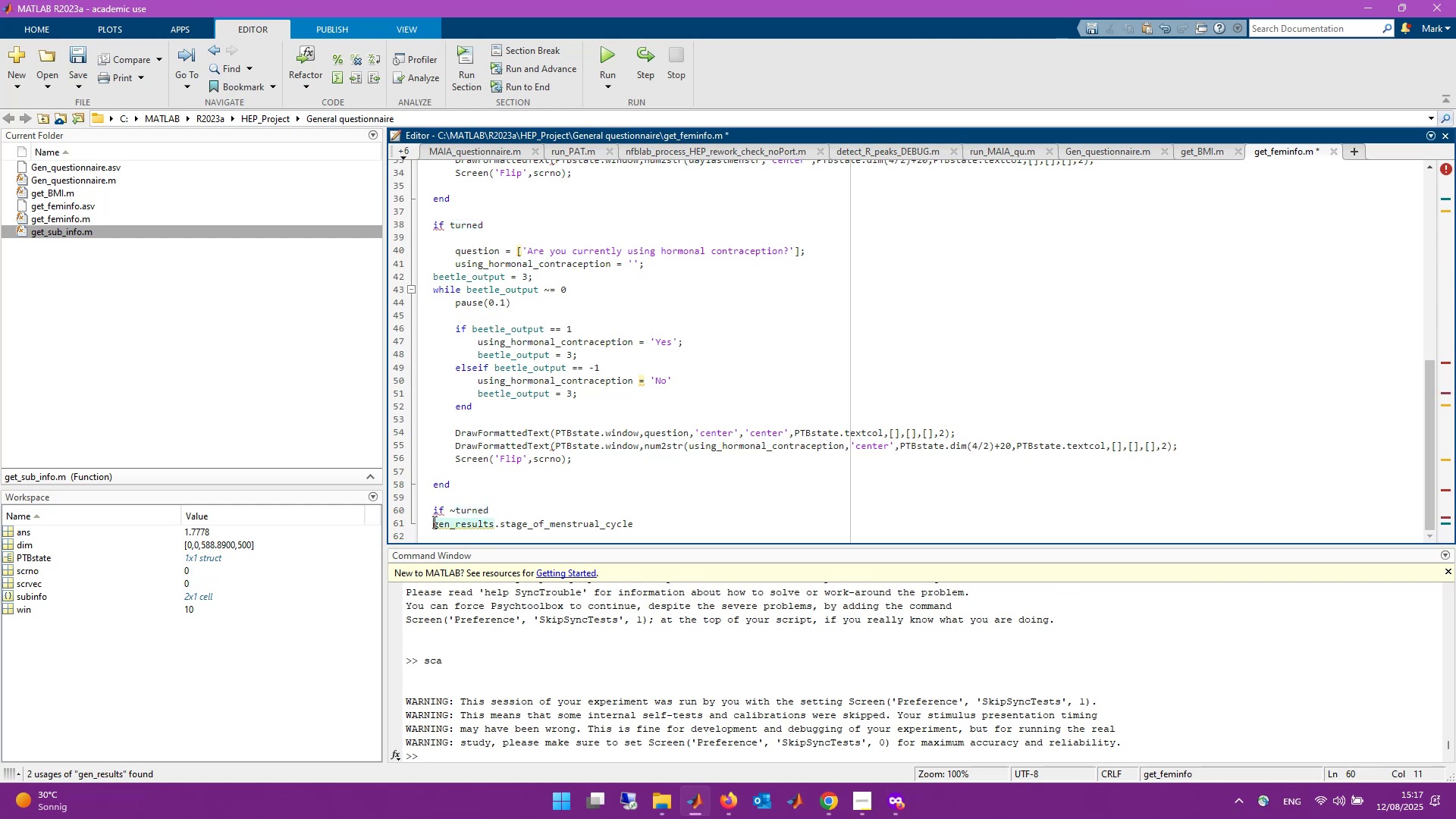 
key(Tab)
 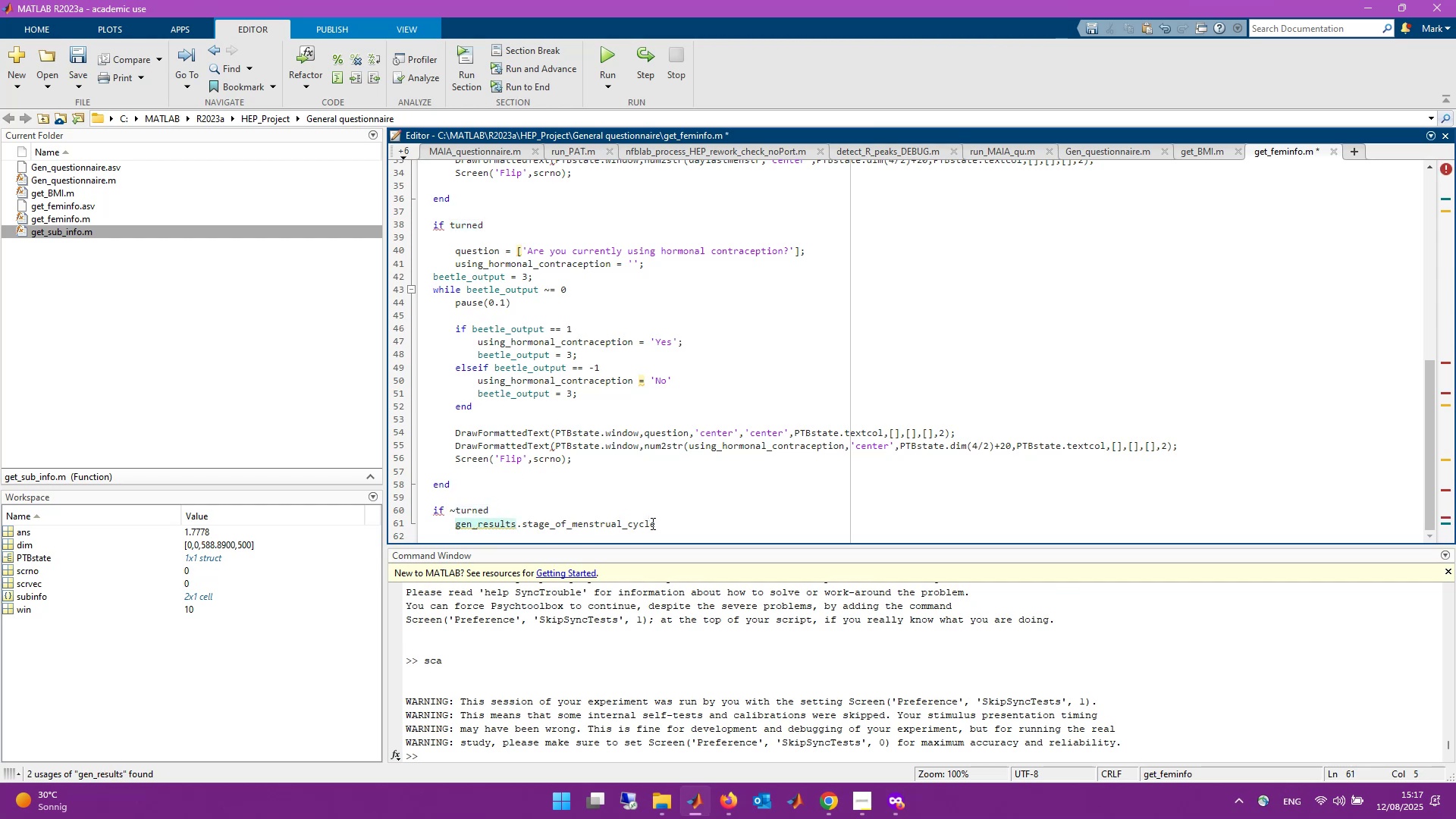 
left_click([664, 524])
 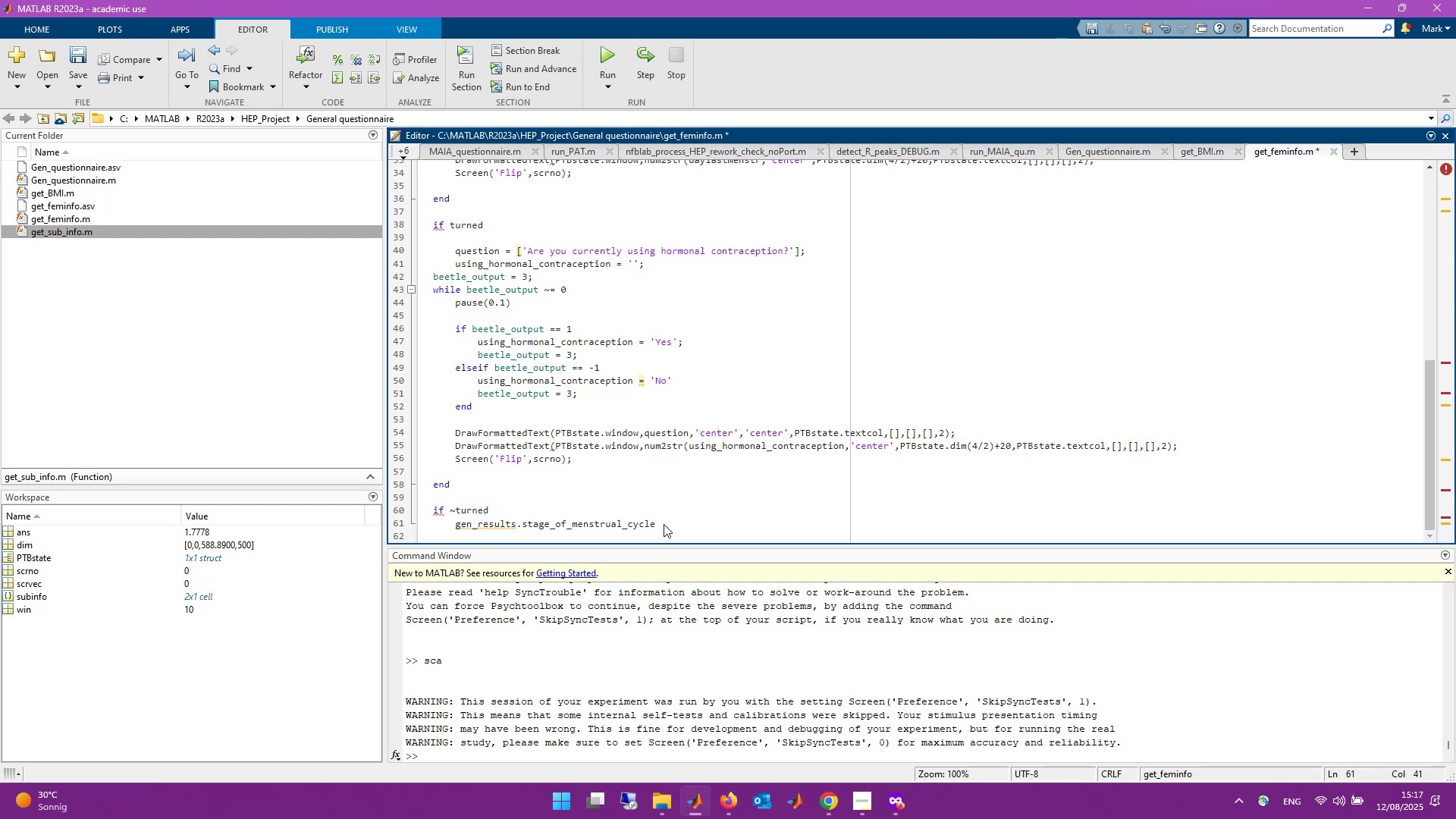 
key(Space)
 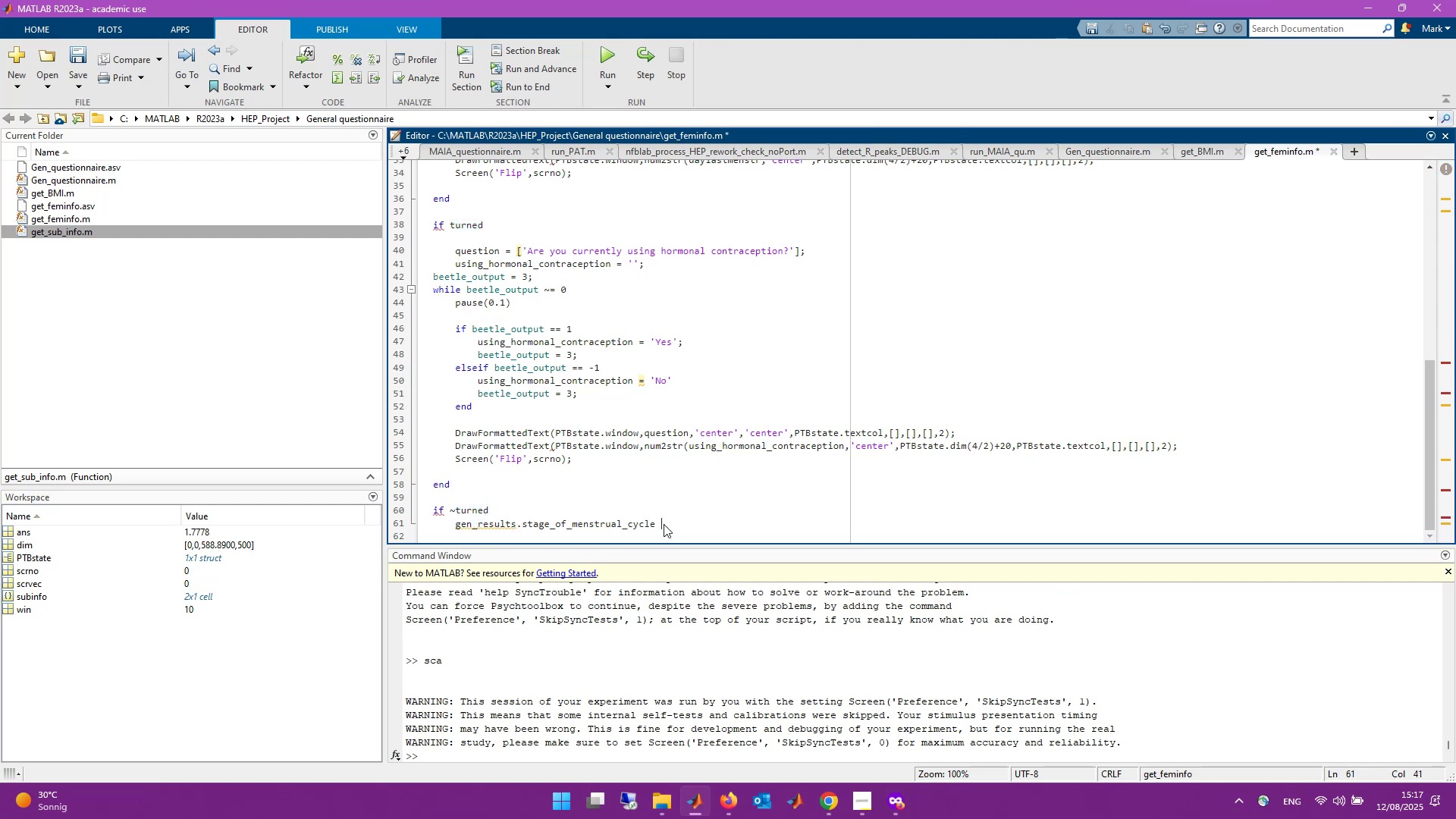 
key(Equal)
 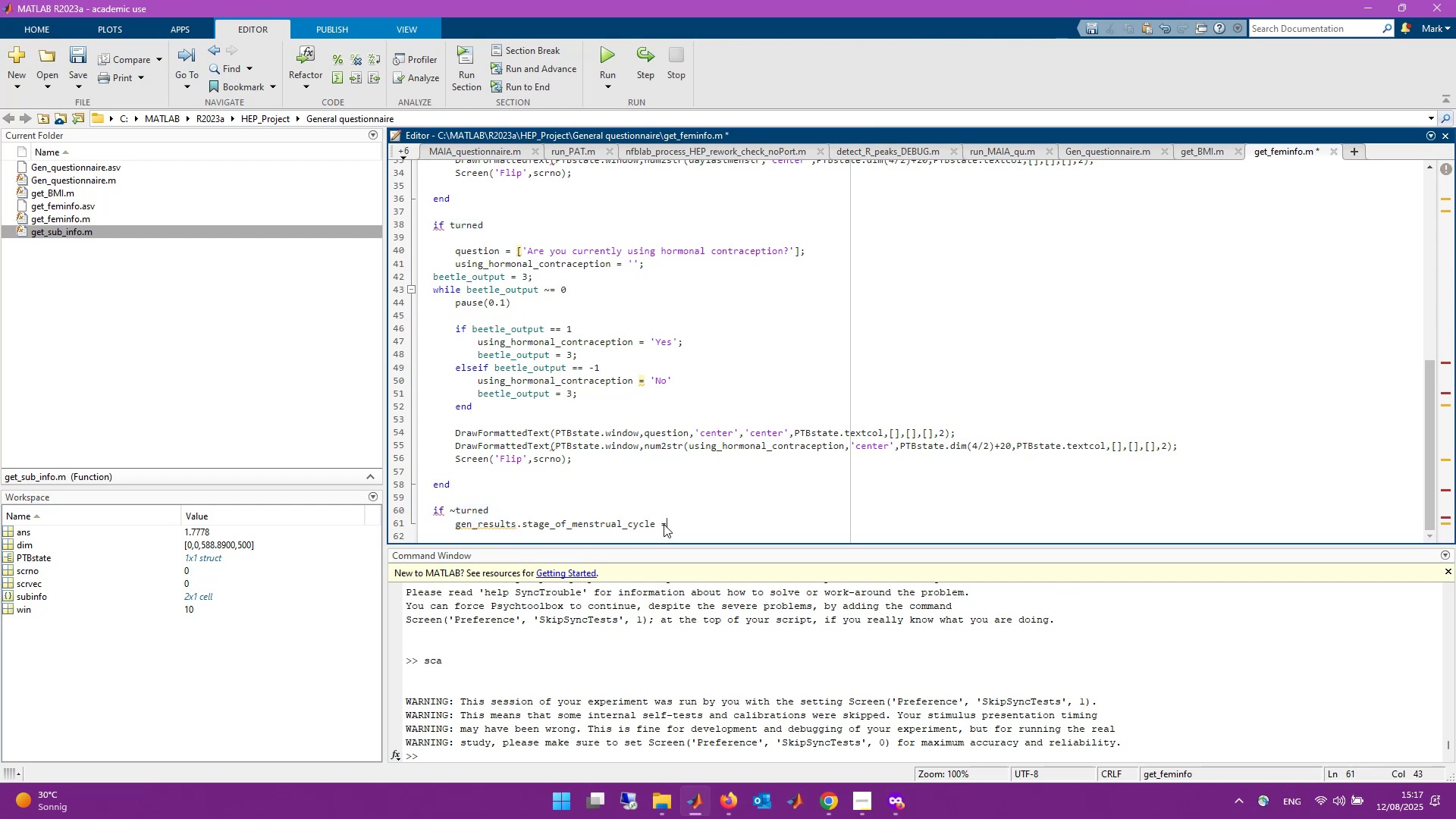 
key(Space)
 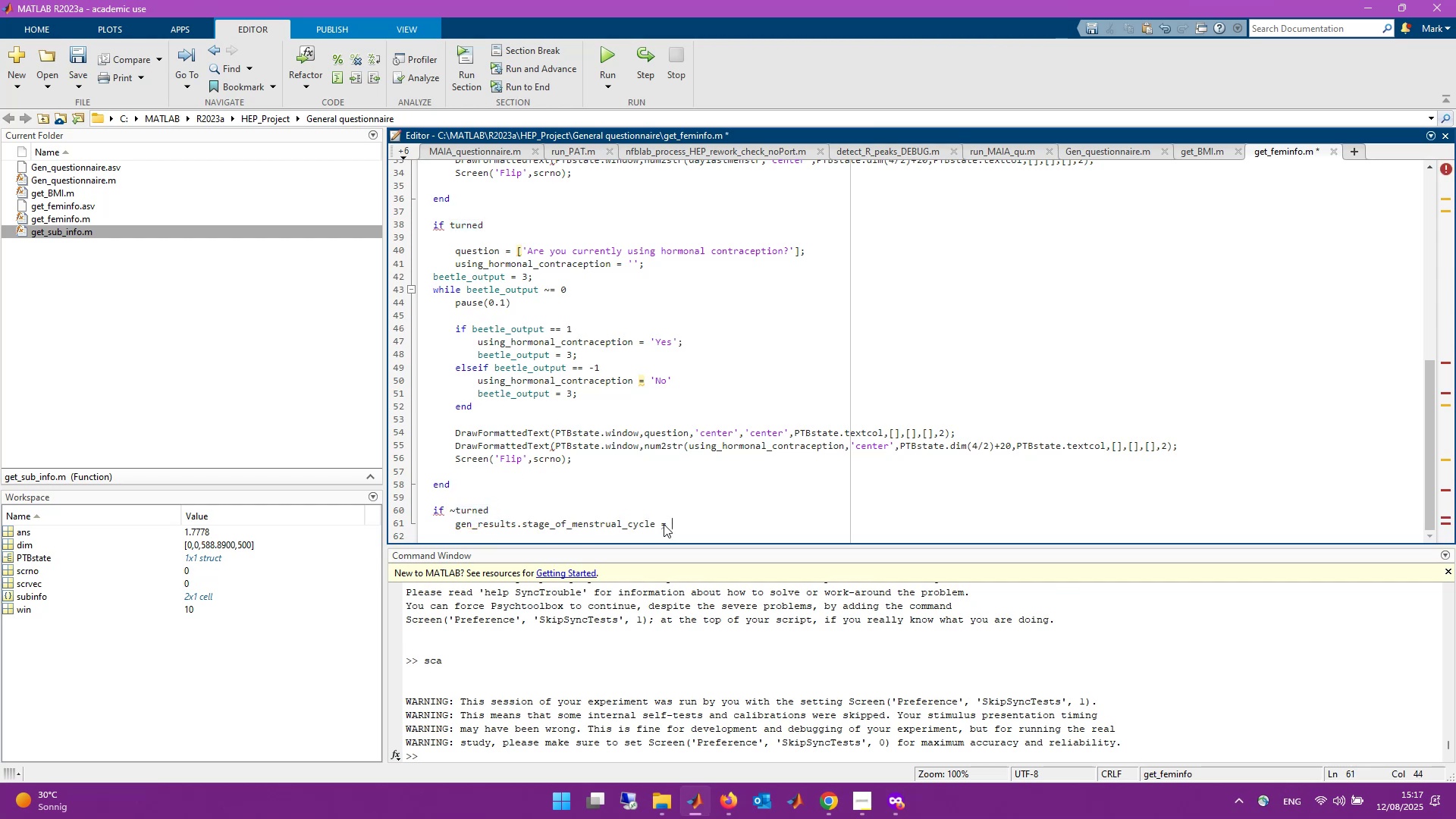 
key(Backquote)
 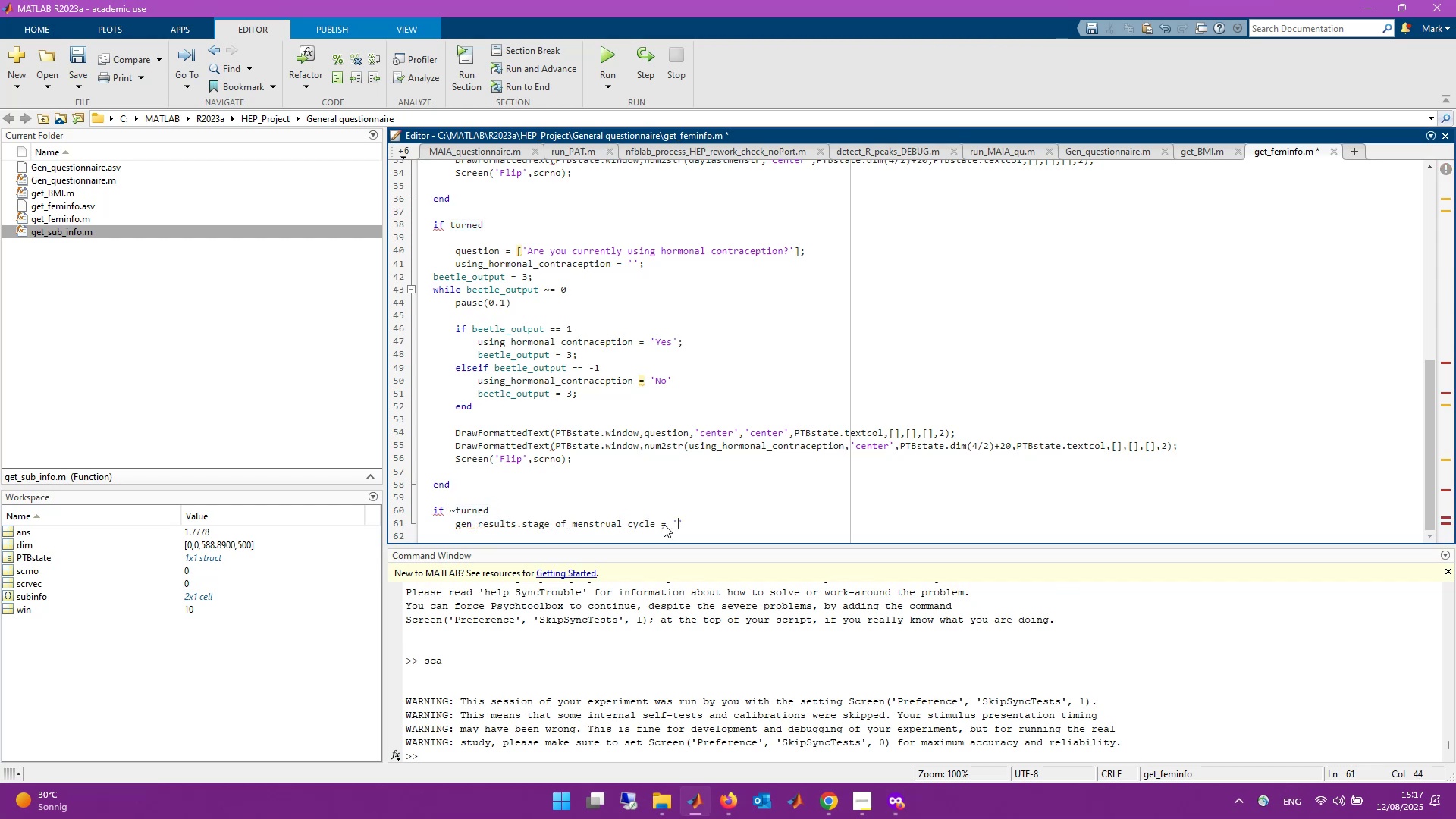 
key(Shift+N)
 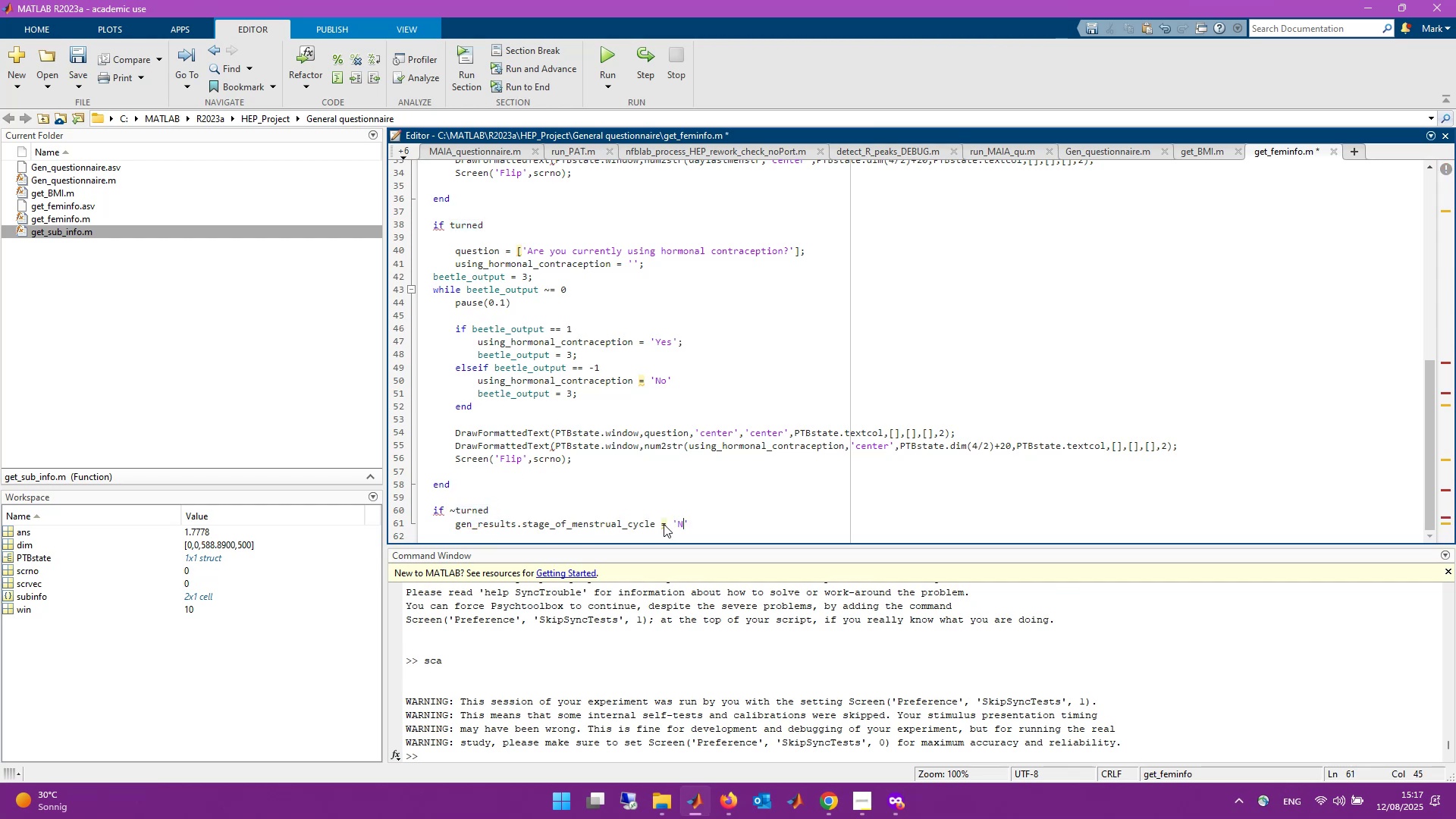 
key(Period)
 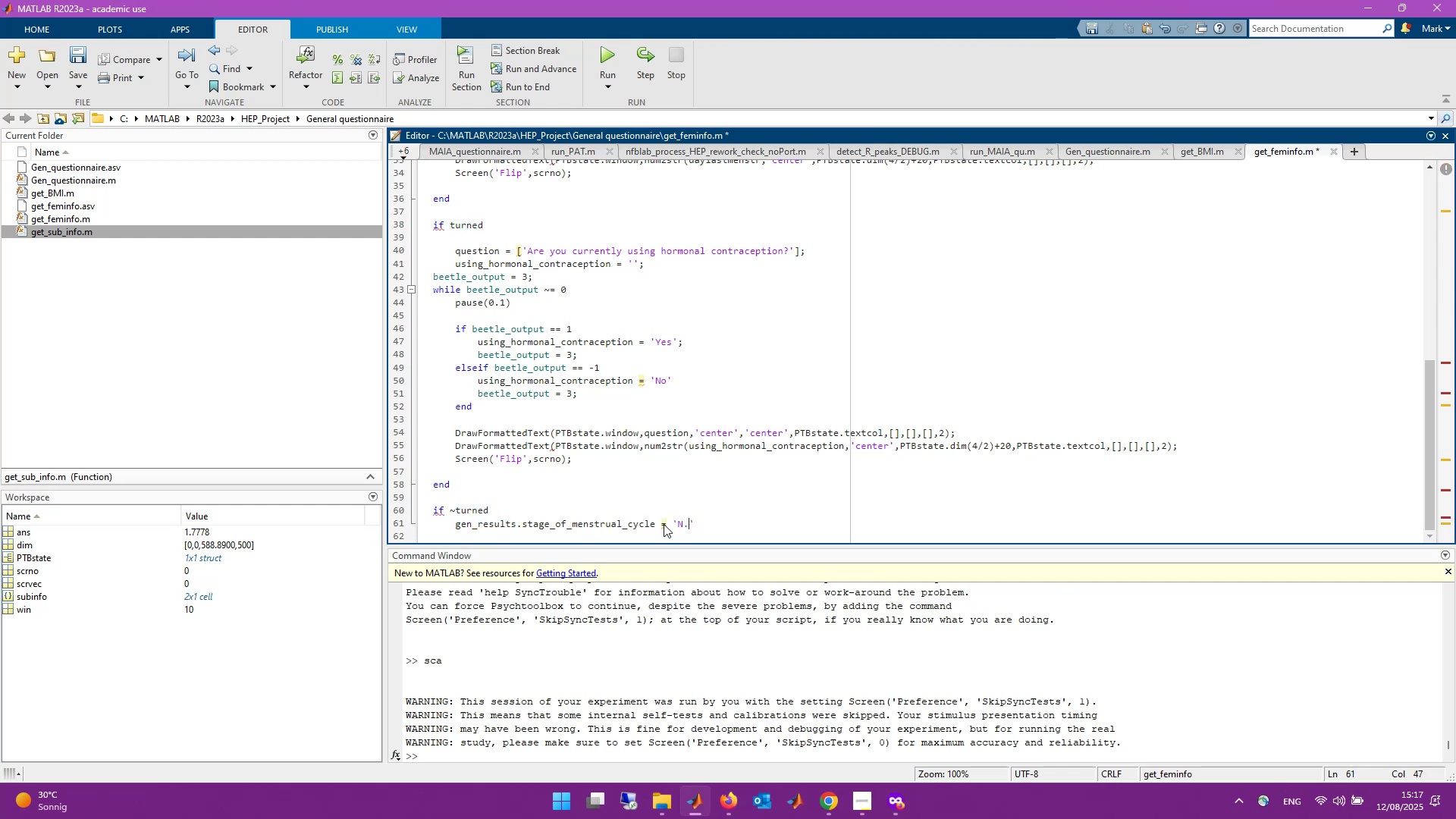 
key(Shift+ShiftLeft)
 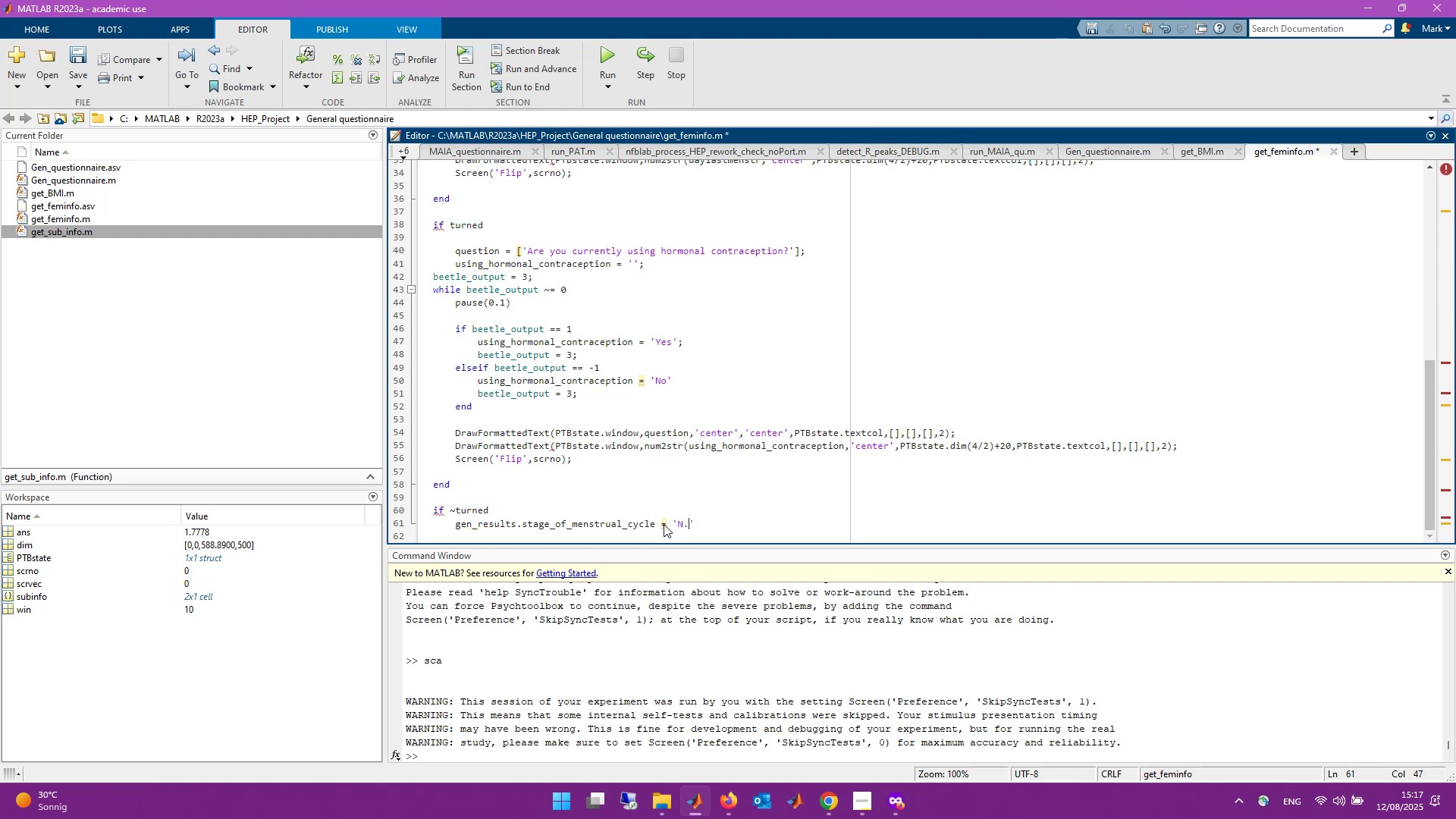 
key(Shift+B)
 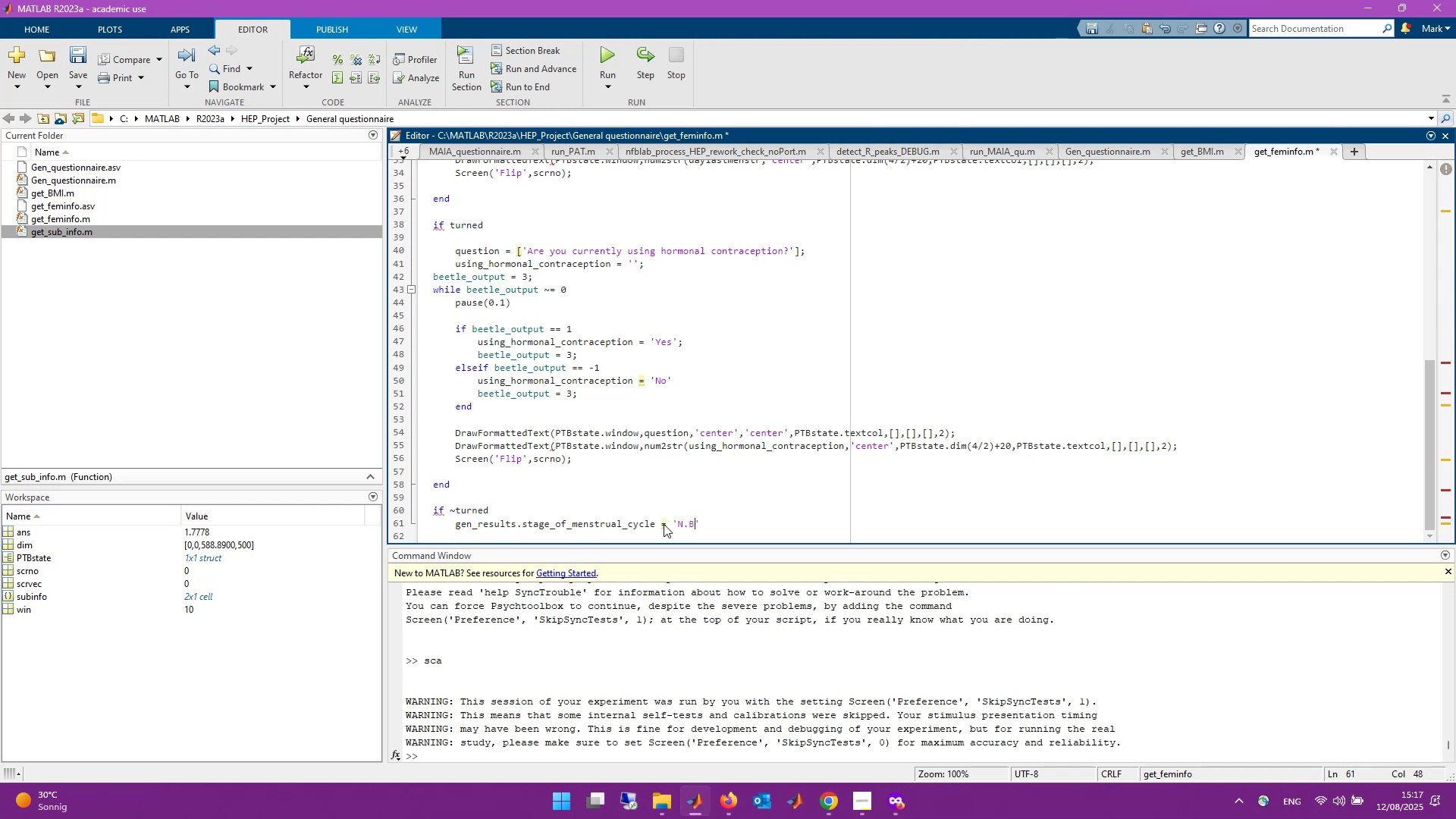 
key(Period)
 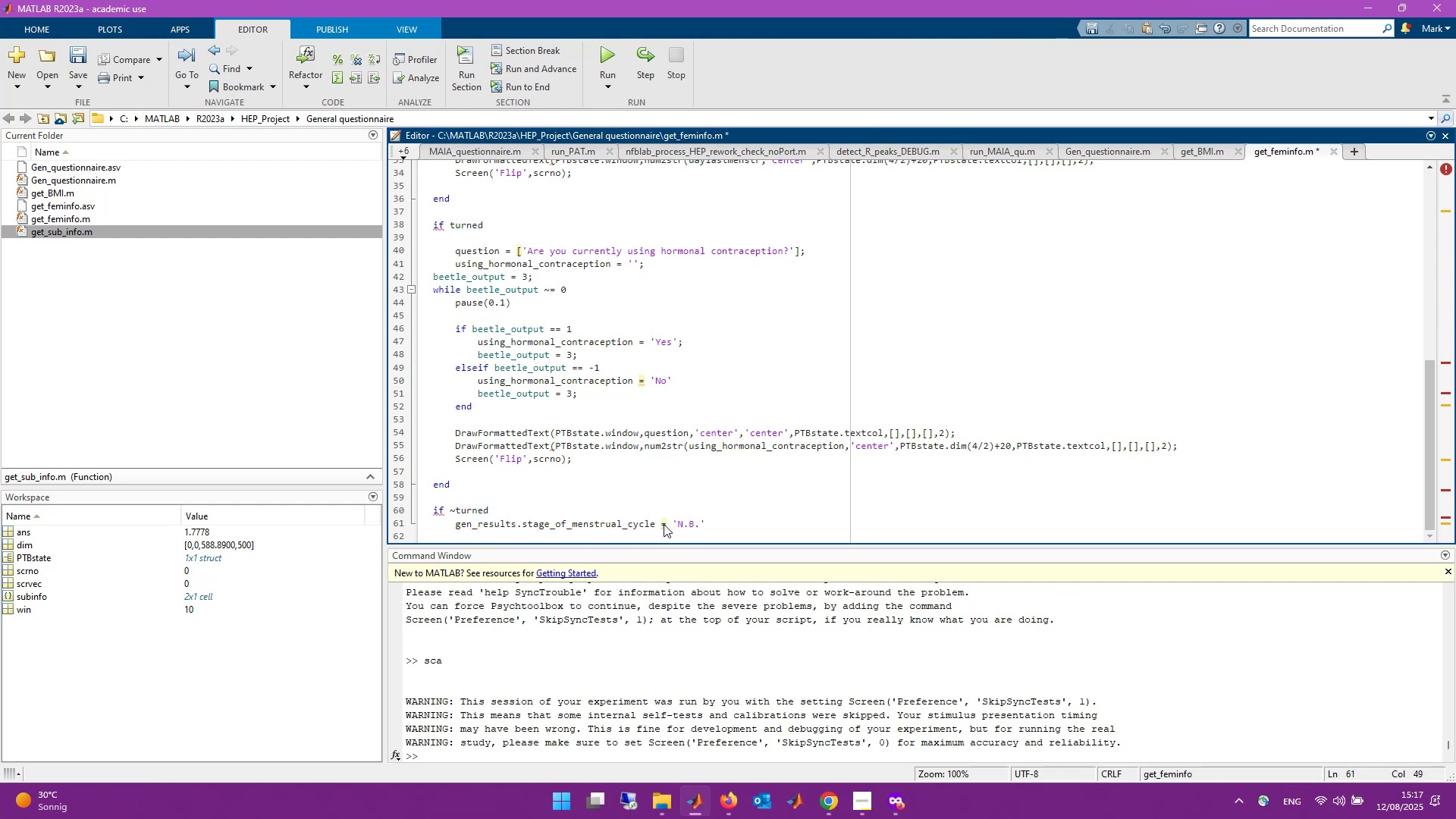 
key(ArrowRight)
 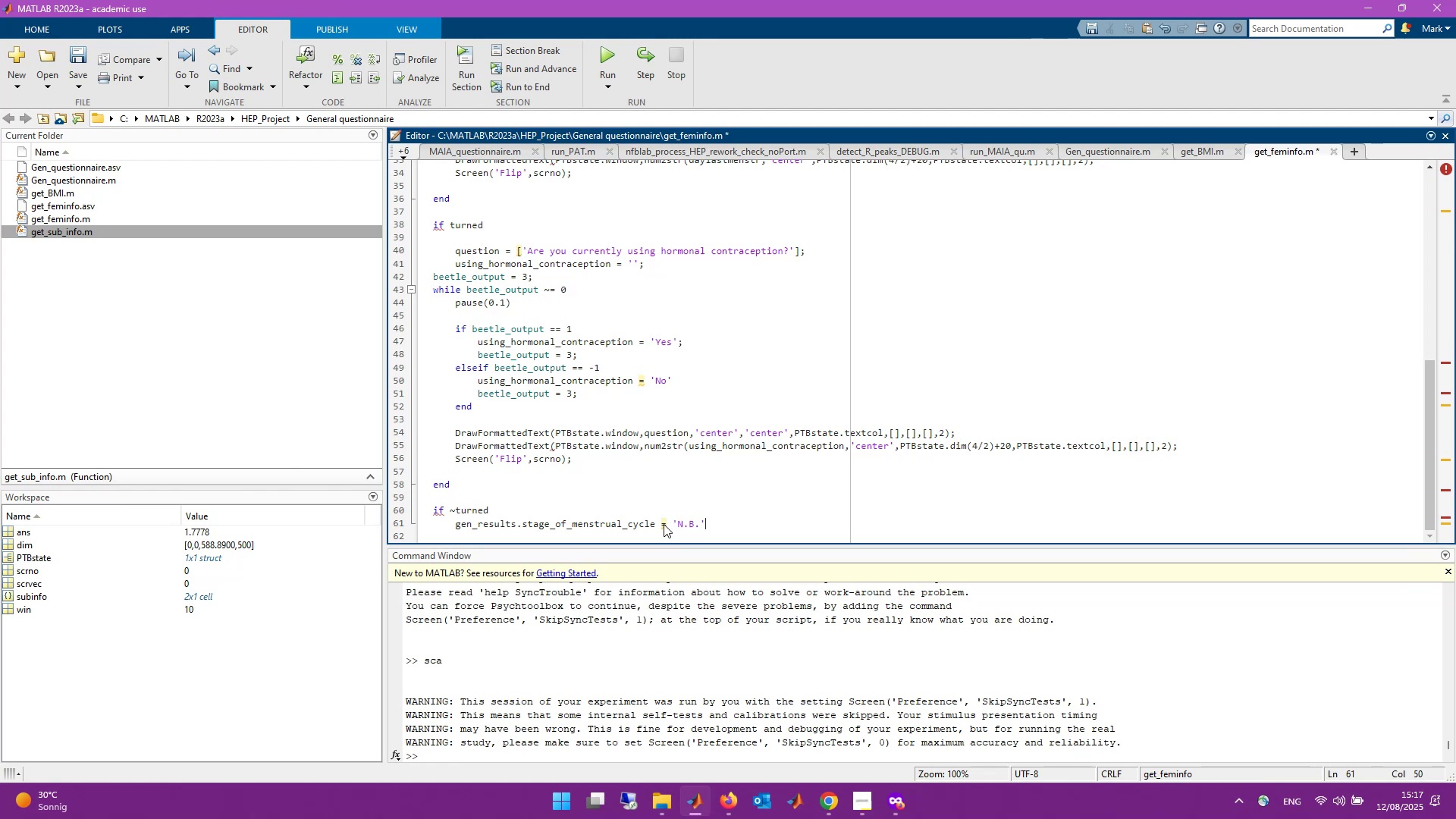 
key(ArrowLeft)
 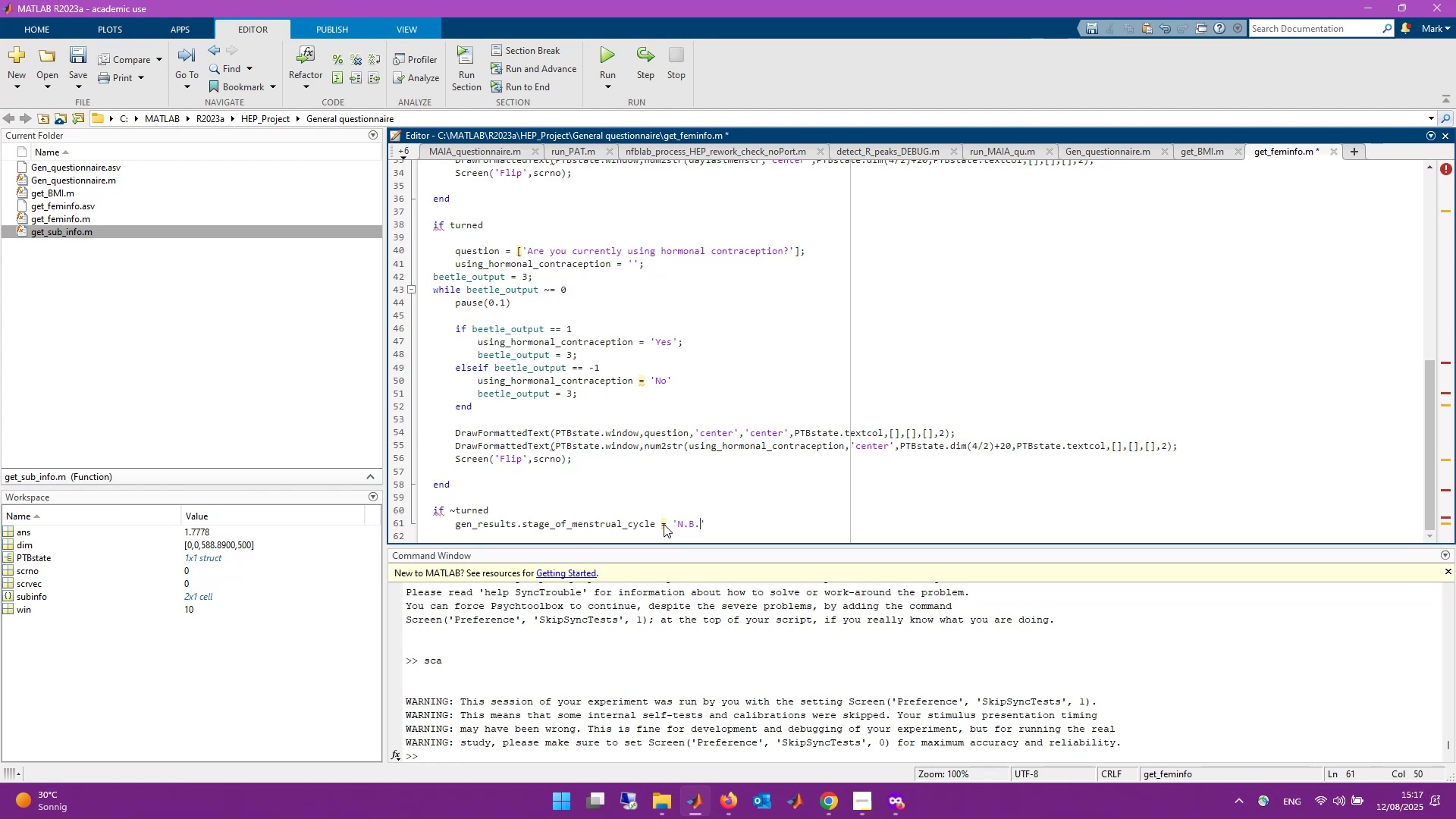 
key(ArrowLeft)
 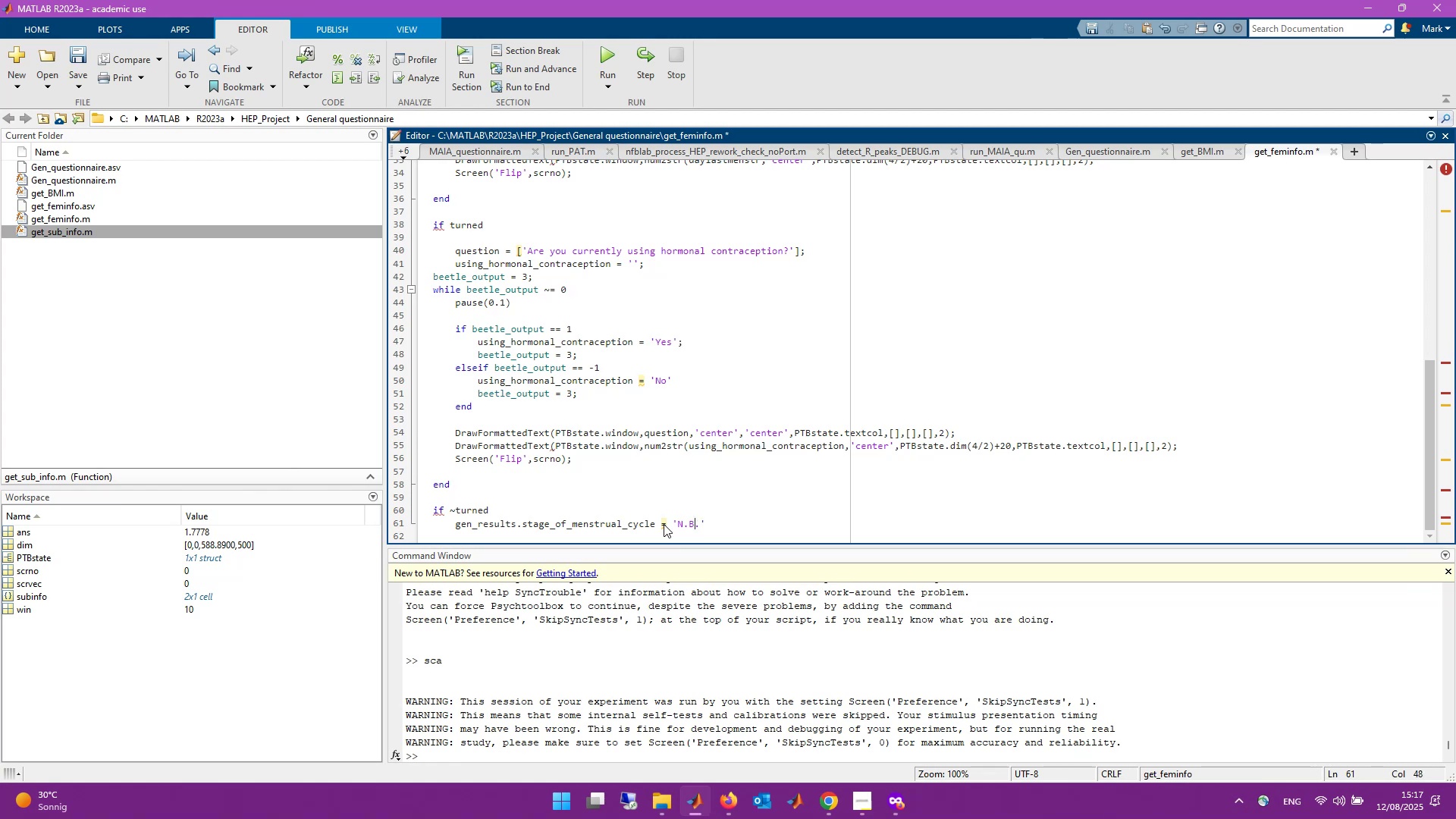 
key(Backspace)
 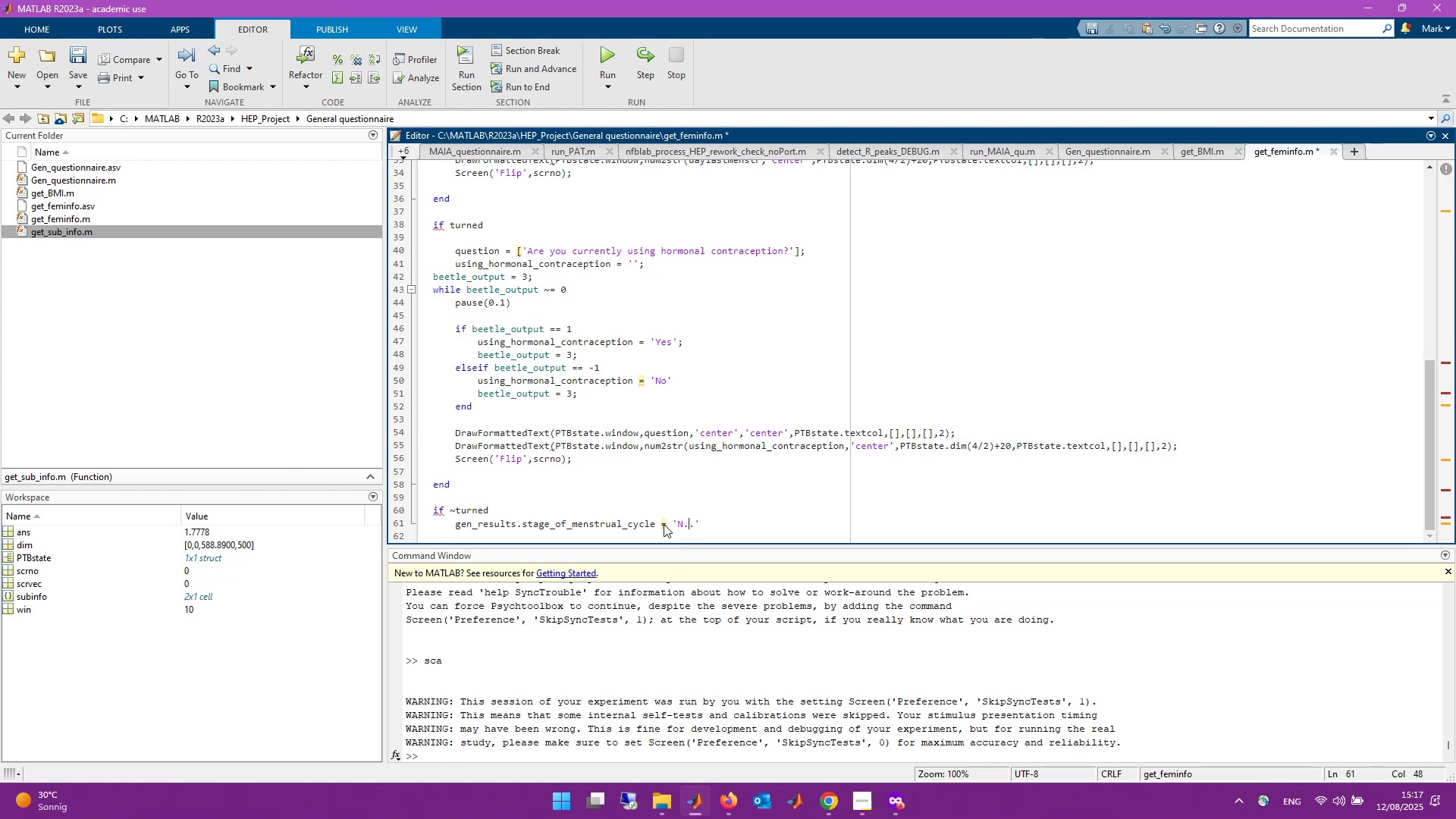 
key(Shift+ShiftLeft)
 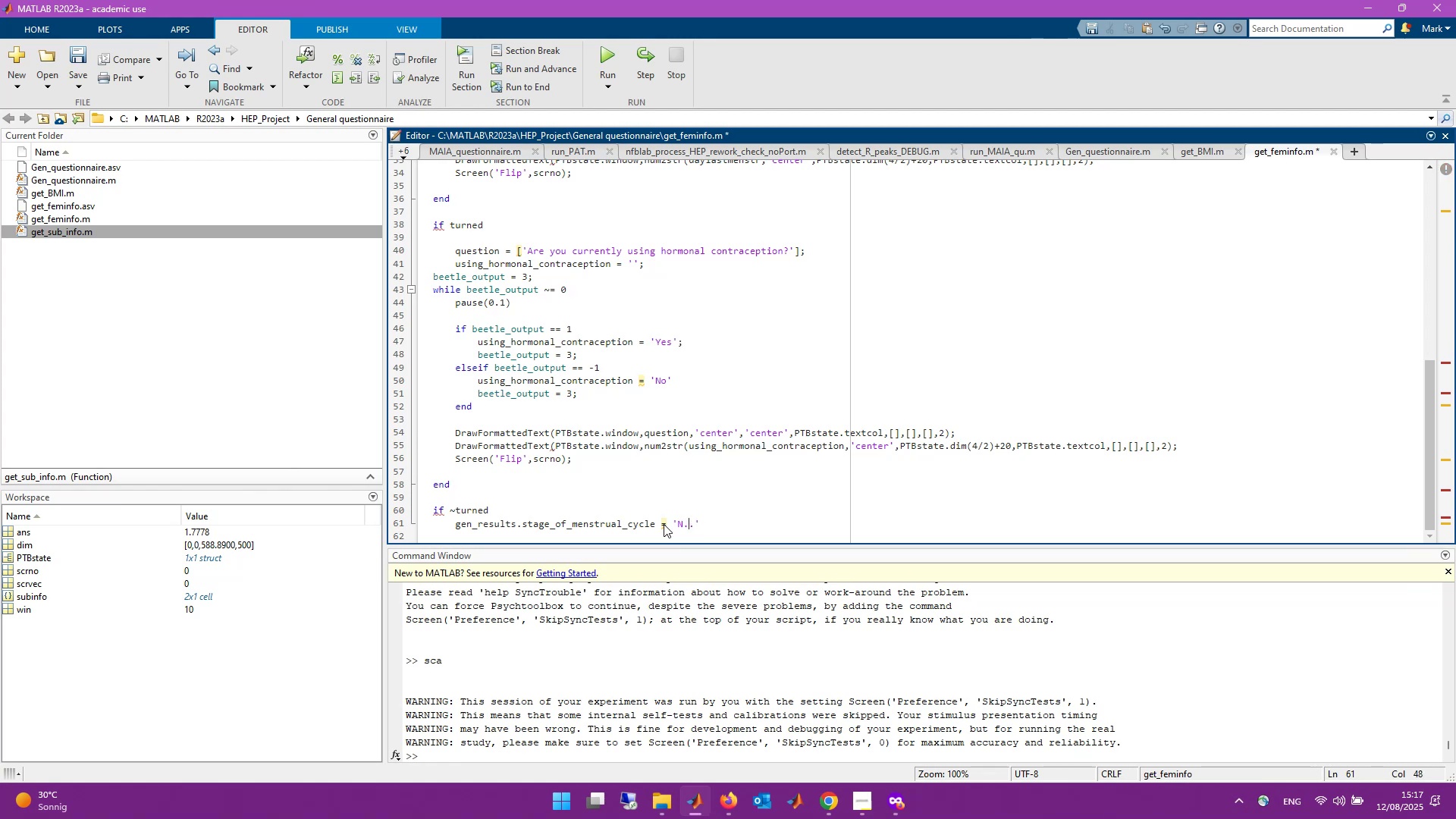 
key(Shift+A)
 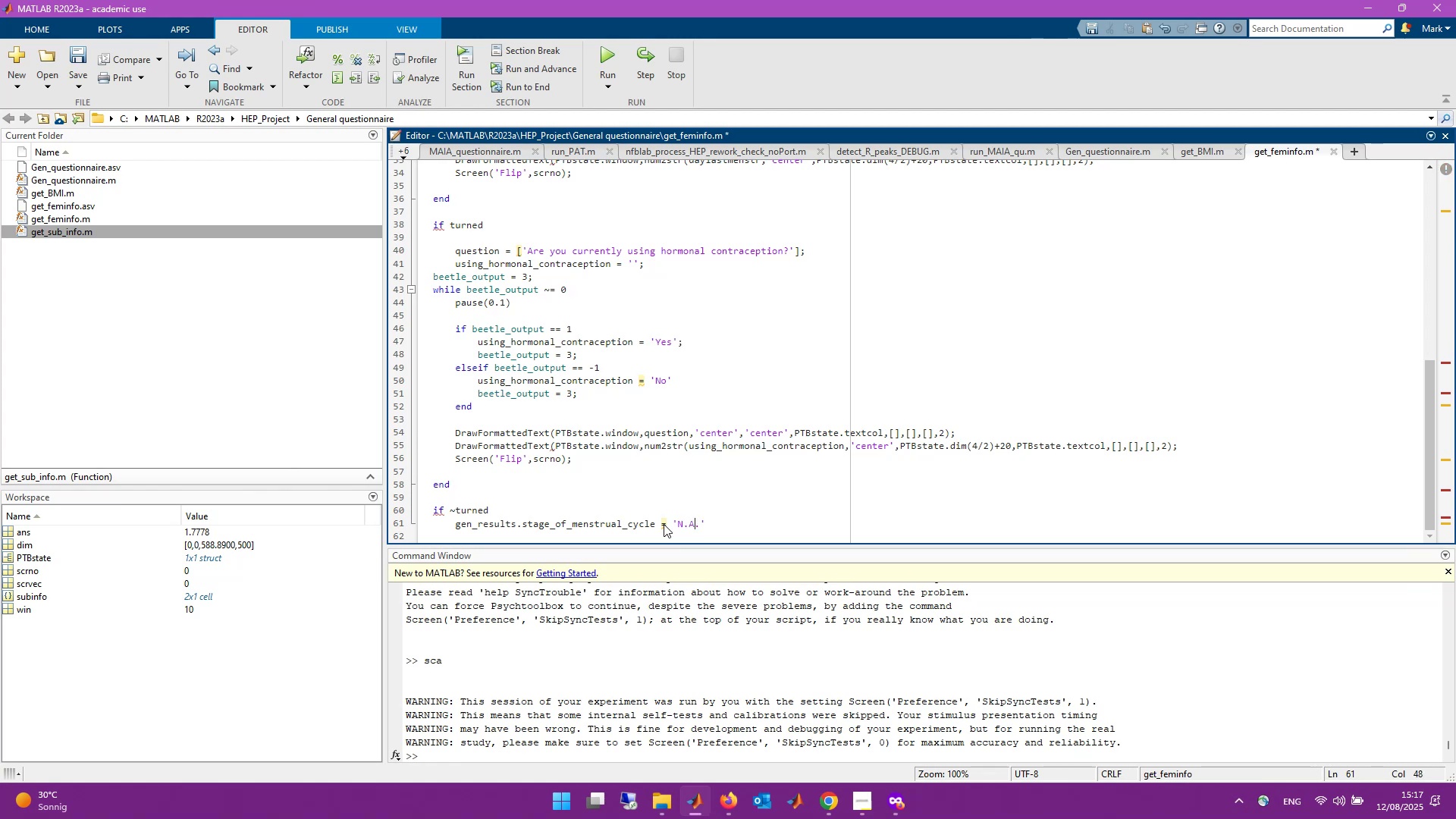 
key(ArrowRight)
 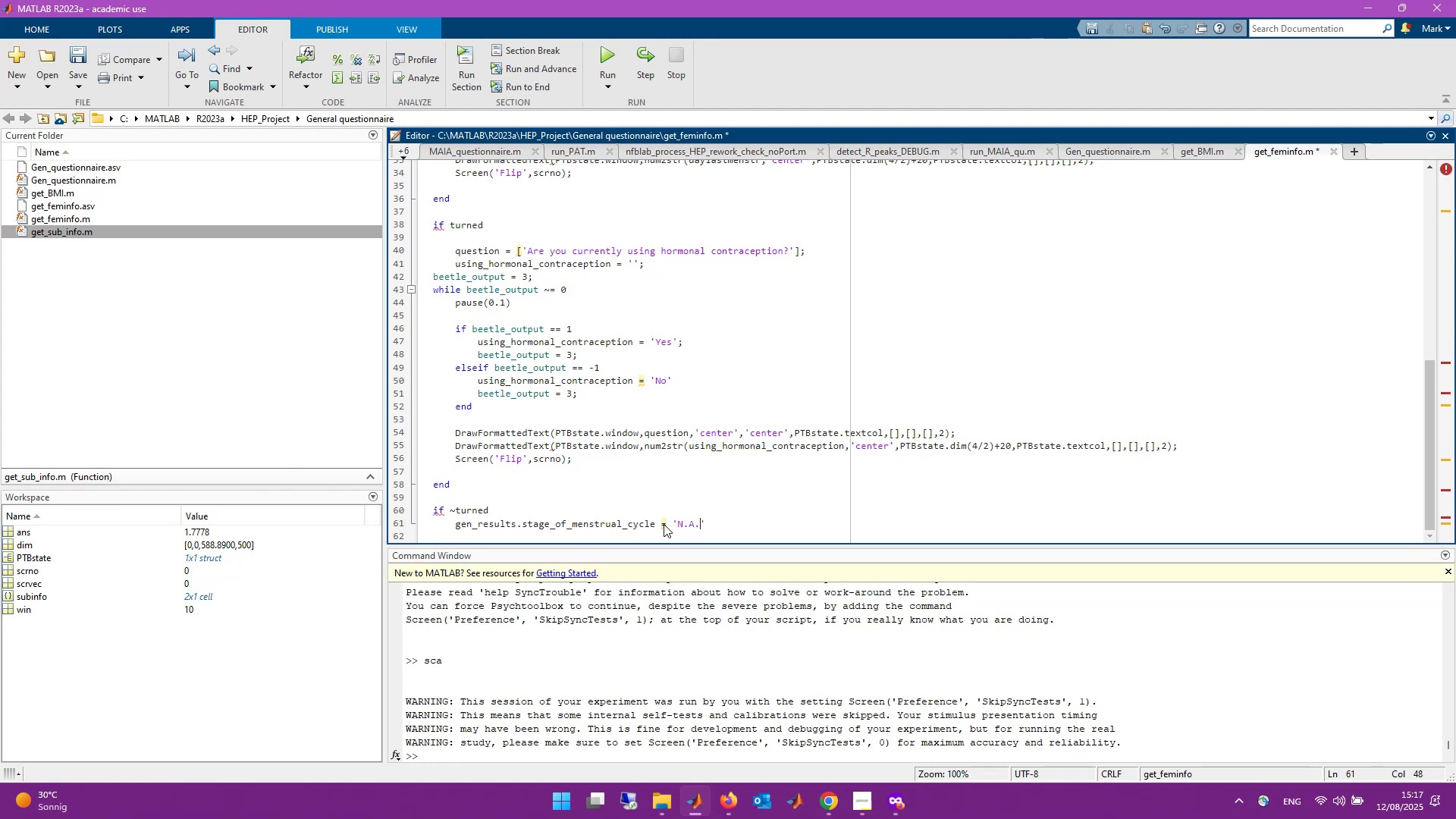 
key(ArrowRight)
 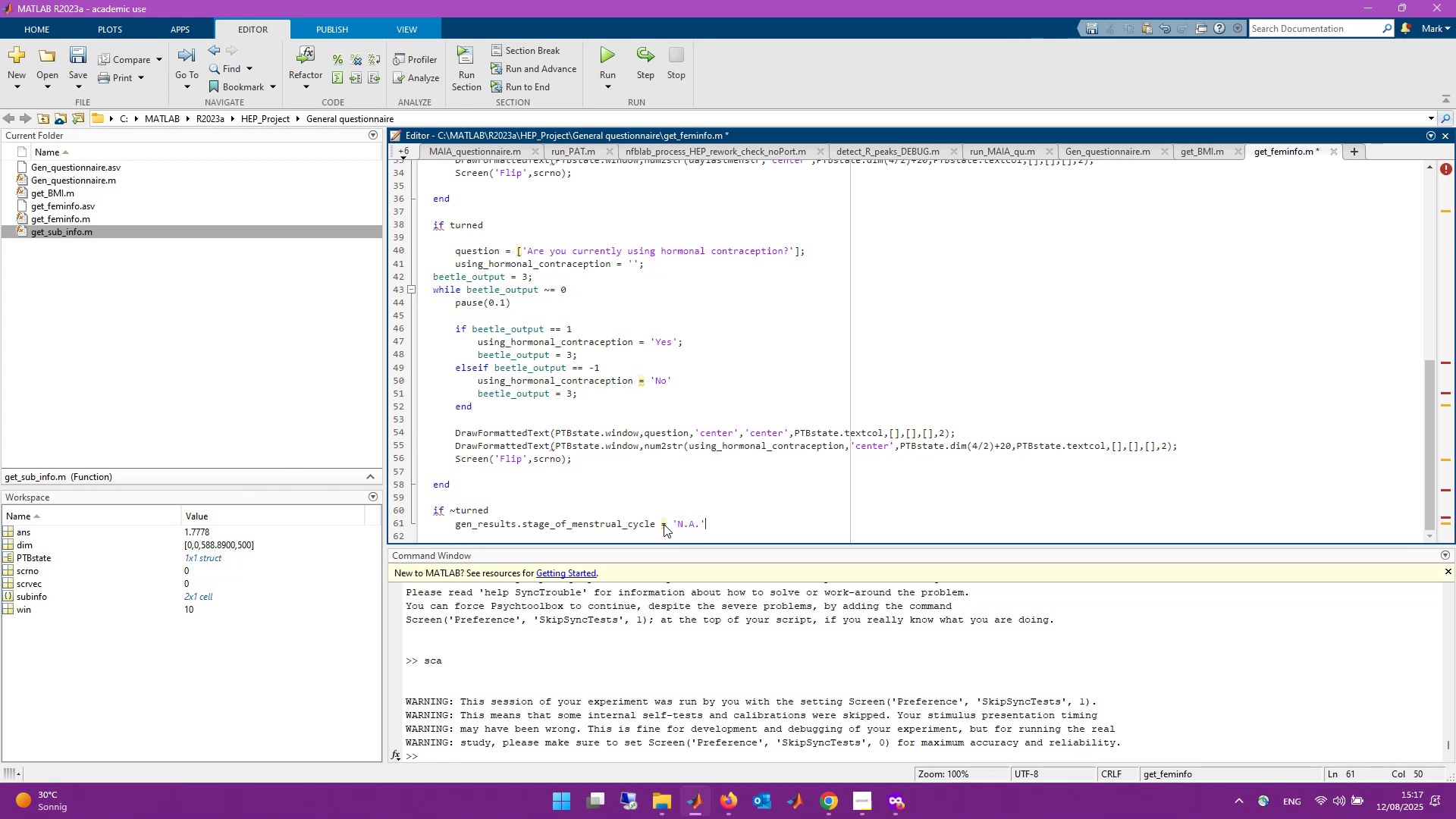 
key(Semicolon)
 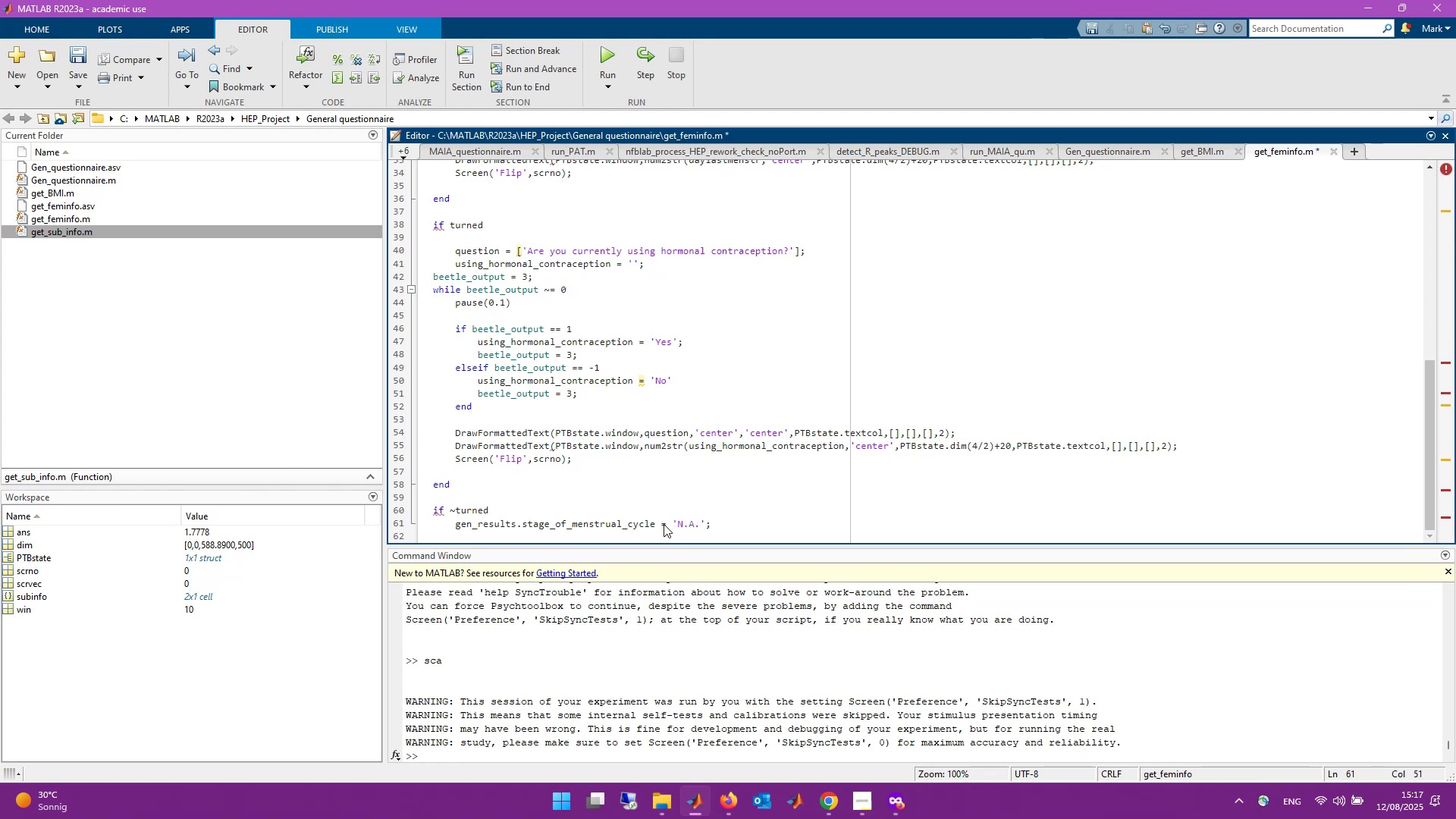 
key(Enter)
 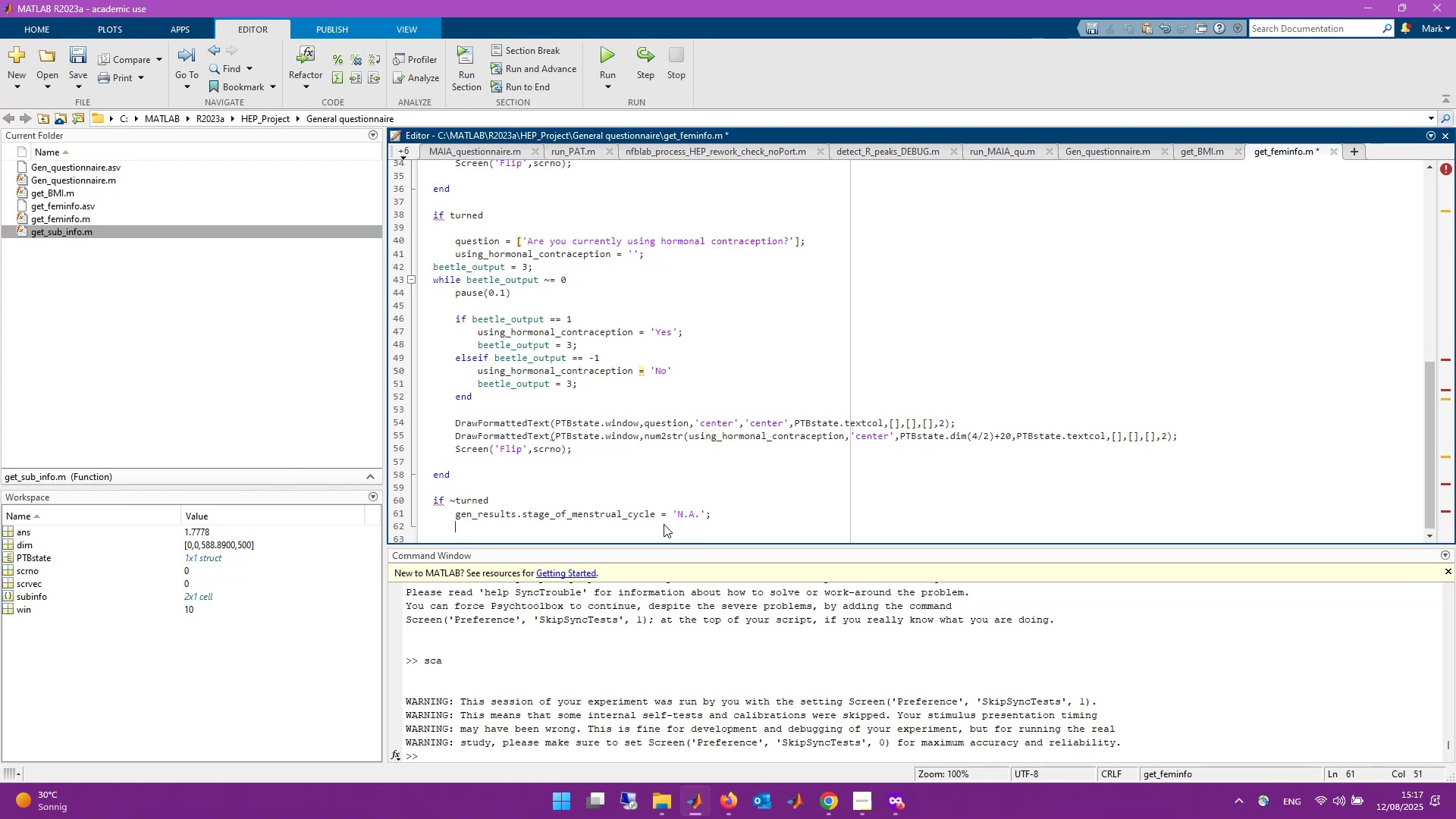 
type(end)
key(Backspace)
key(Backspace)
key(Backspace)
type(else)
 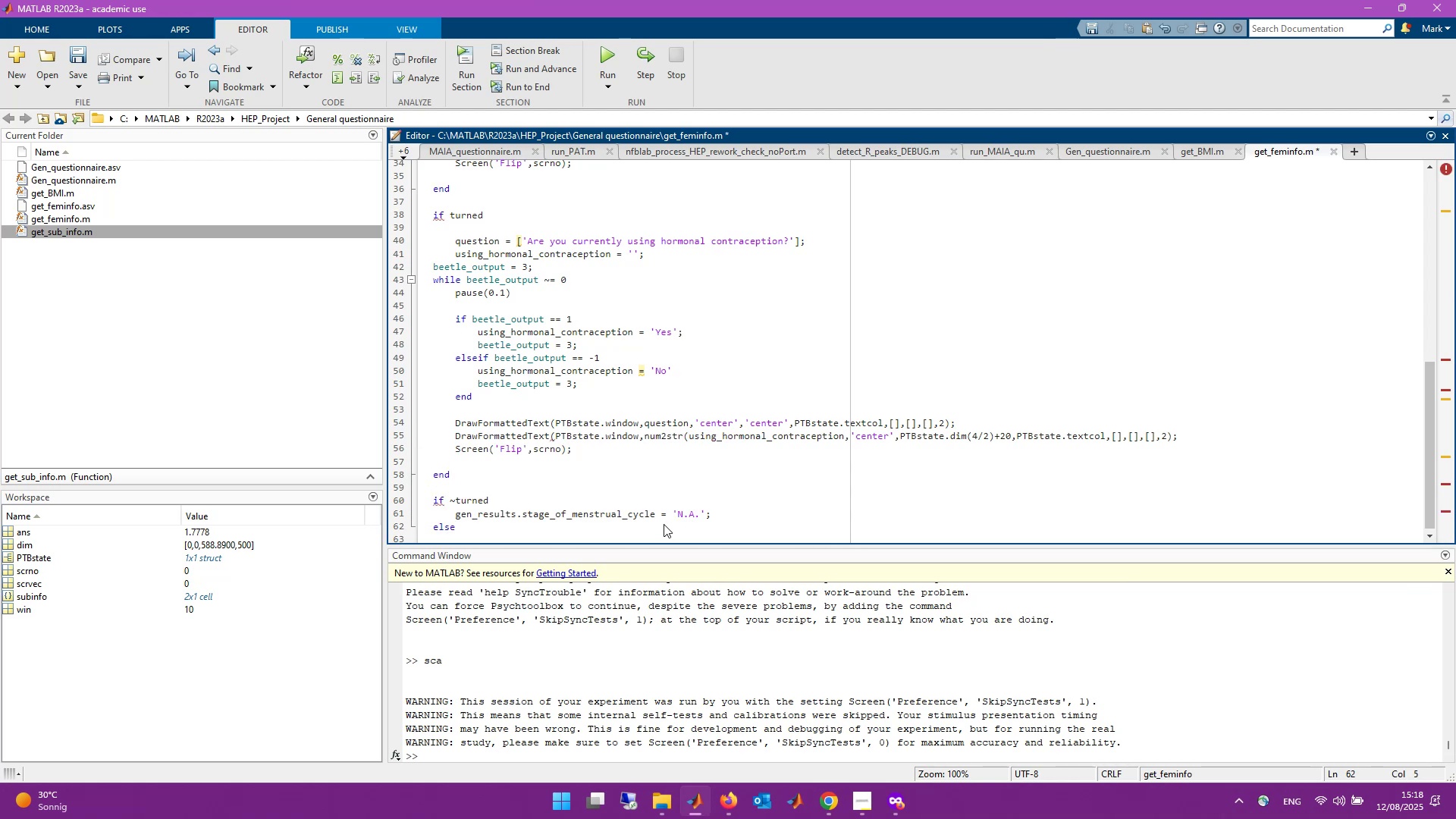 
key(Space)
 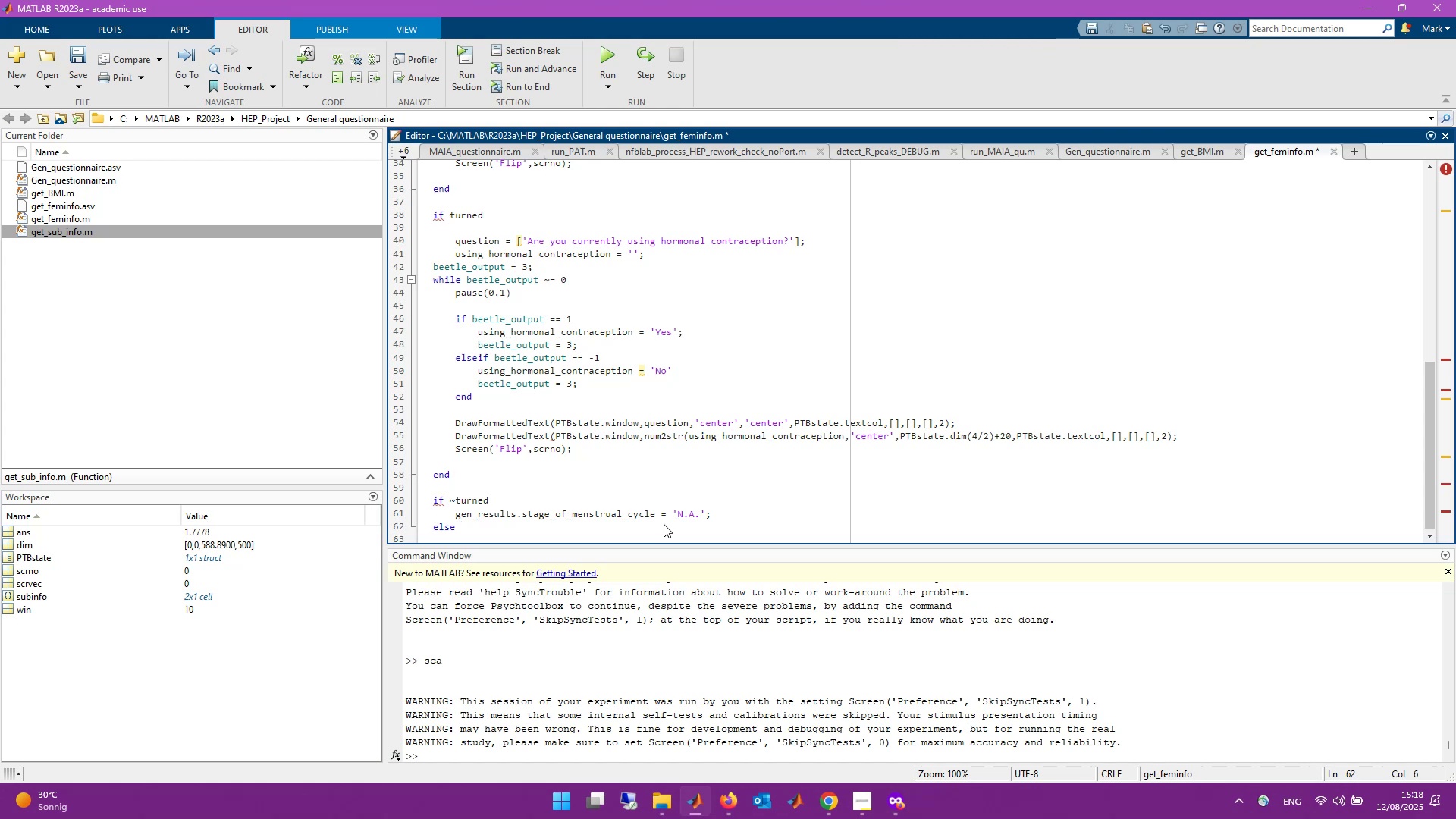 
wait(6.36)
 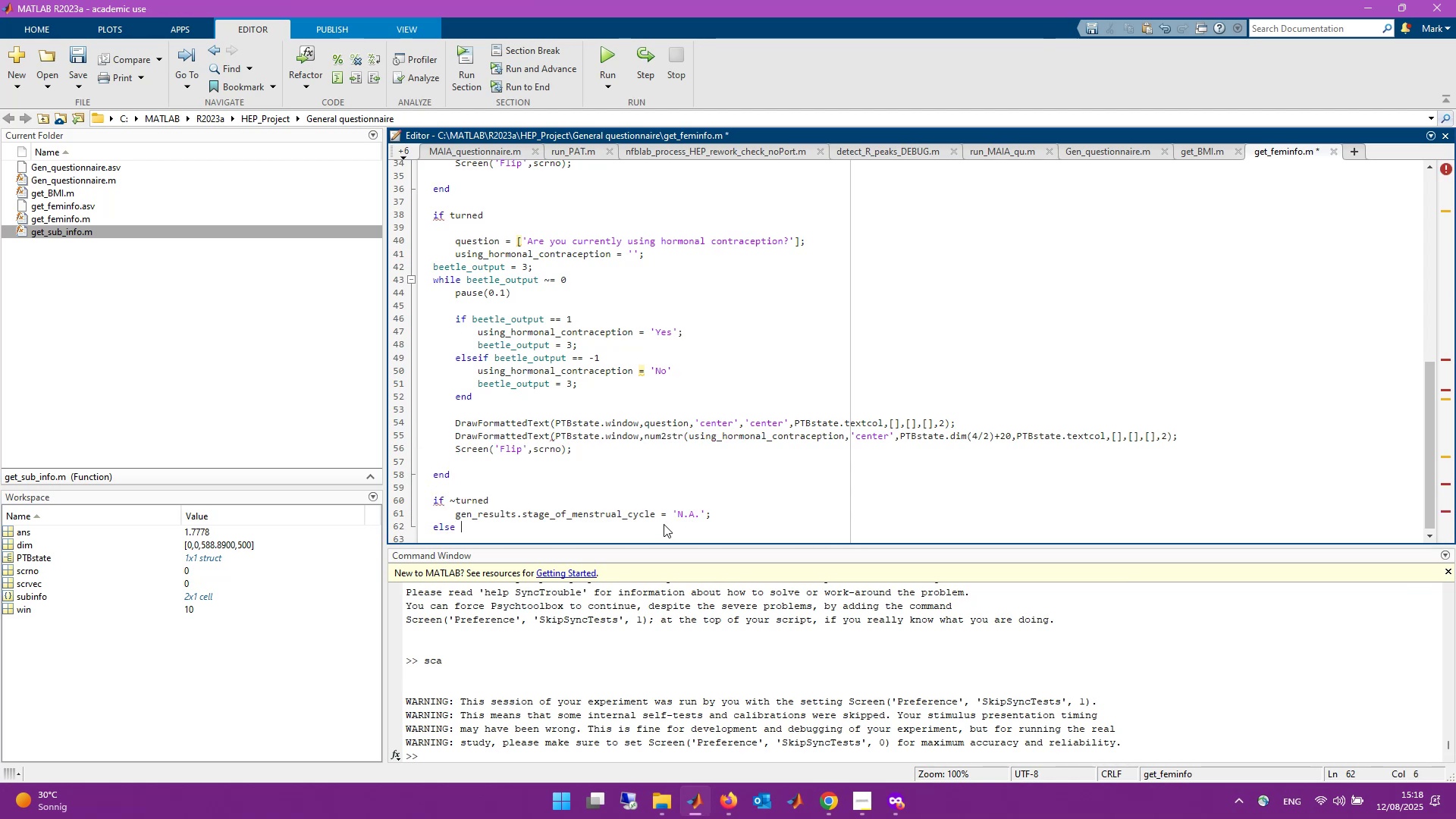 
left_click([694, 512])
 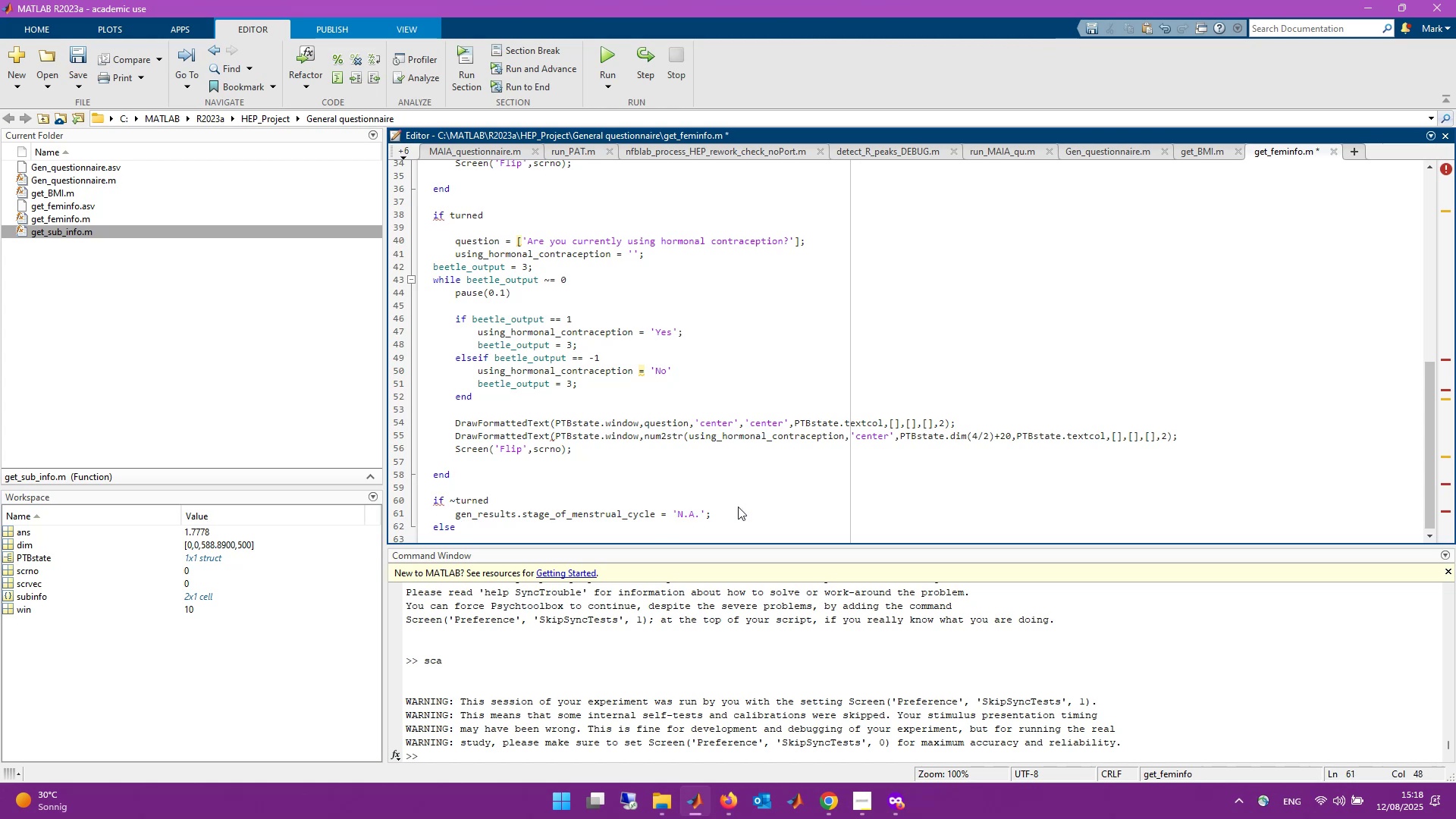 
key(ArrowRight)
 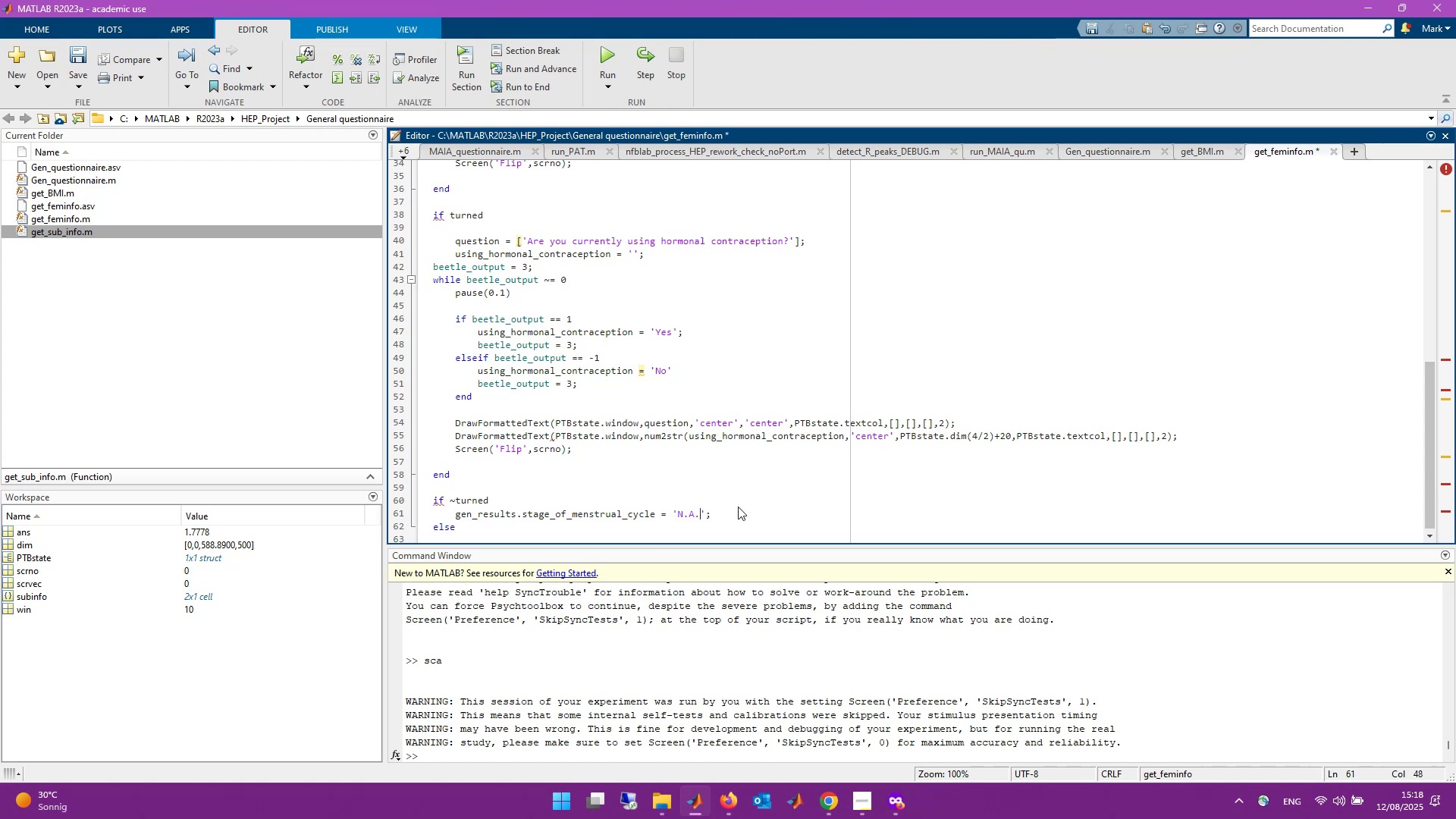 
key(Backspace)
 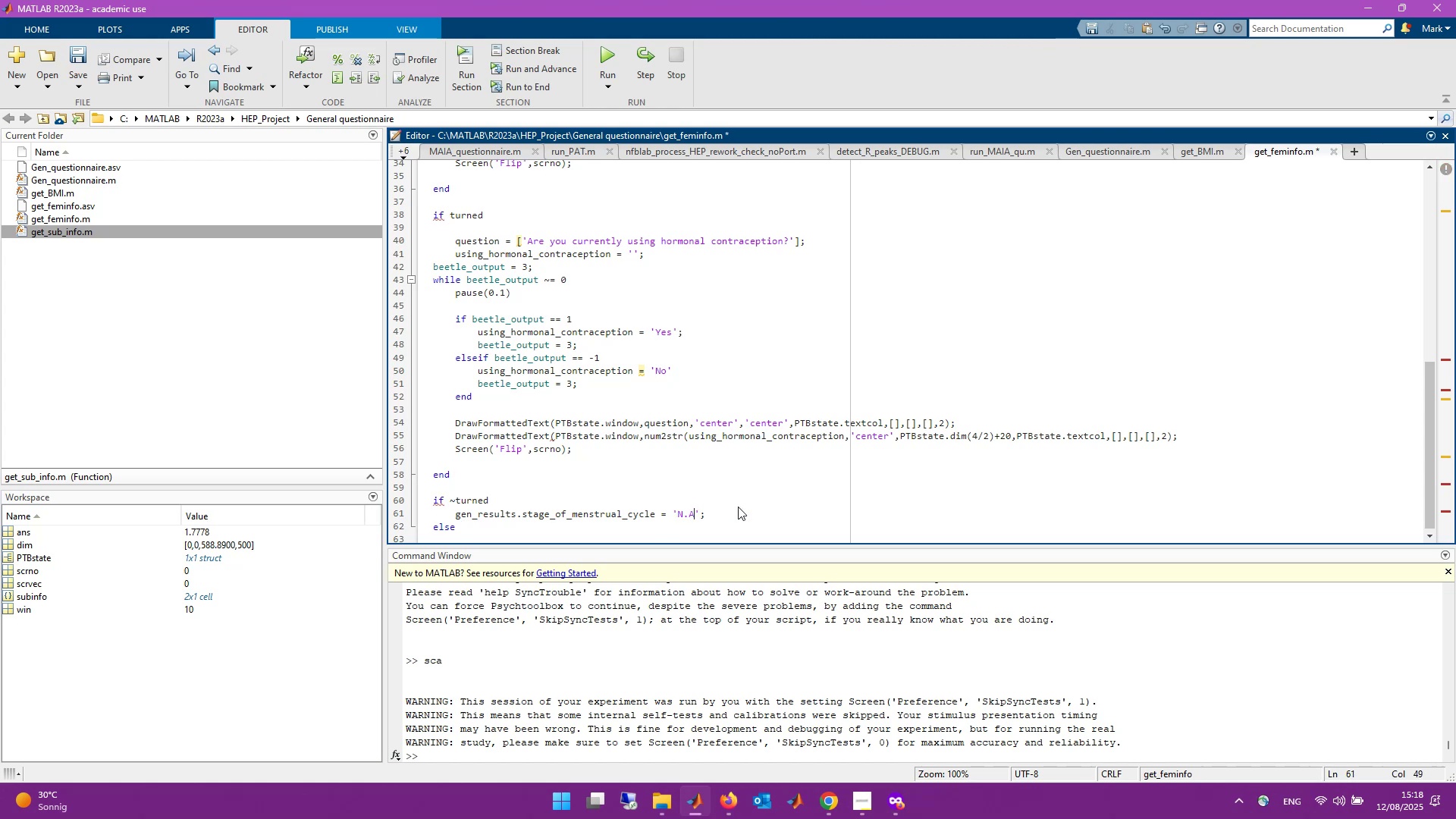 
key(Backspace)
 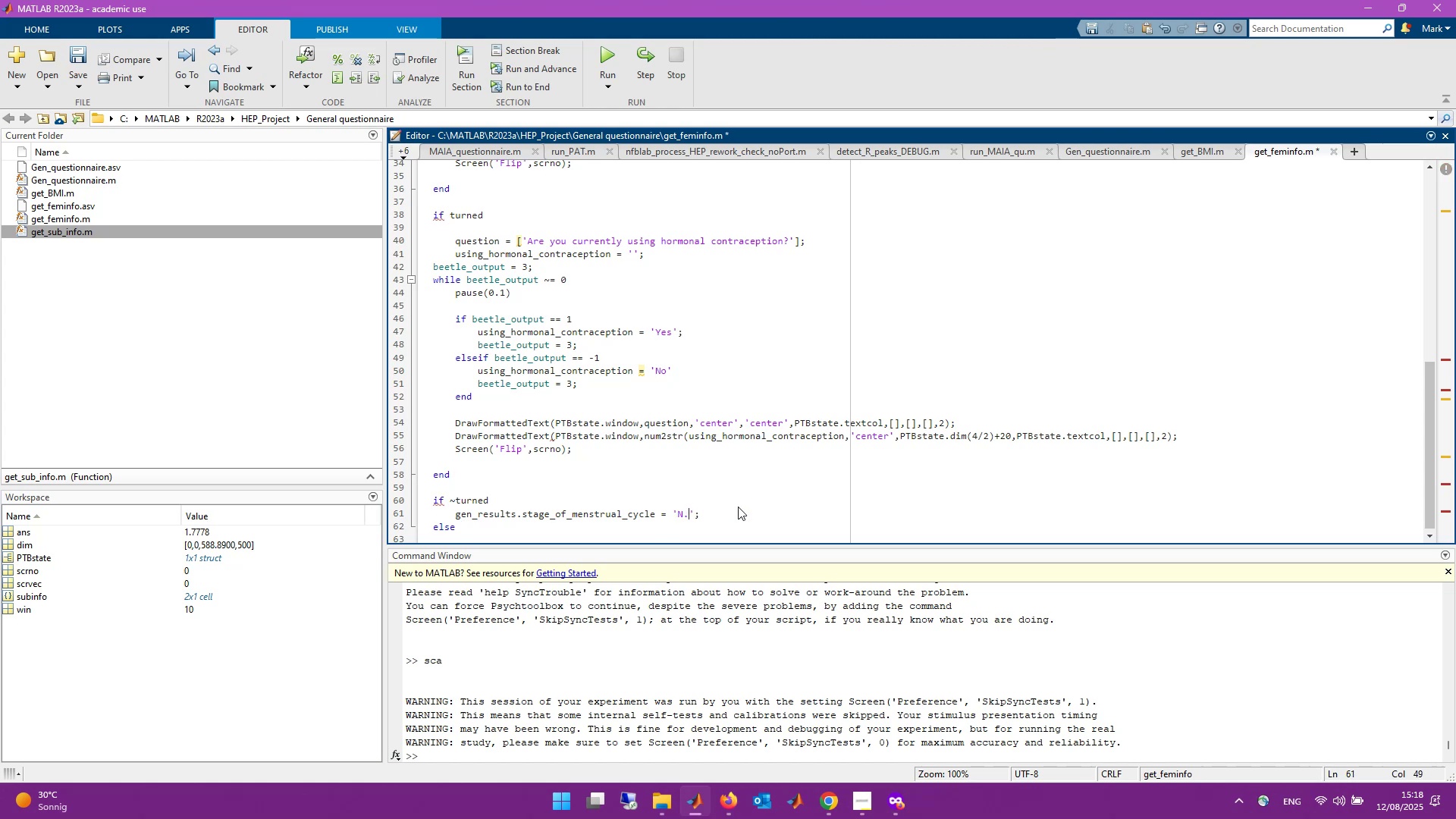 
key(Backspace)
 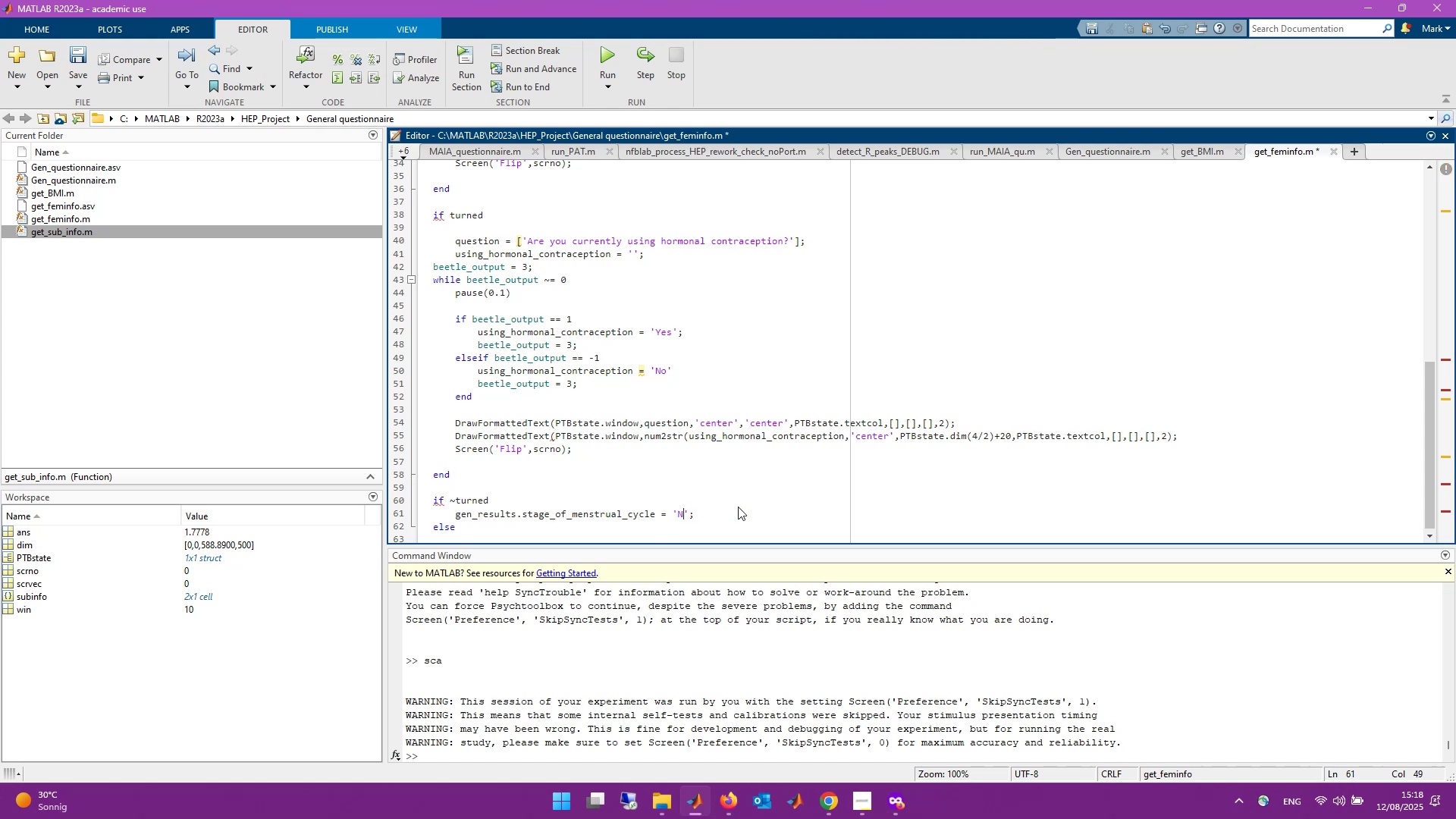 
key(Backspace)
 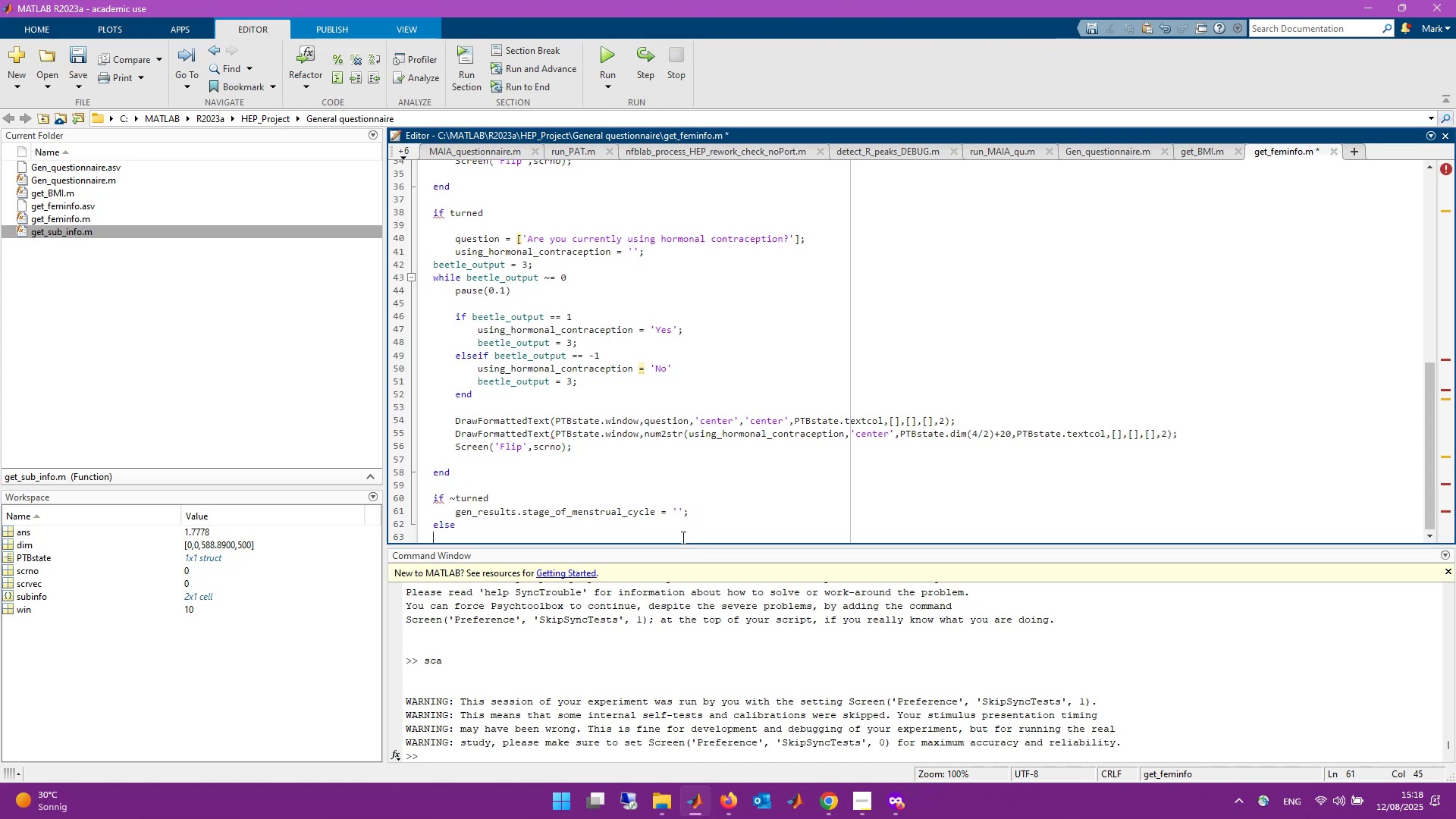 
scroll: coordinate [685, 479], scroll_direction: down, amount: 4.0
 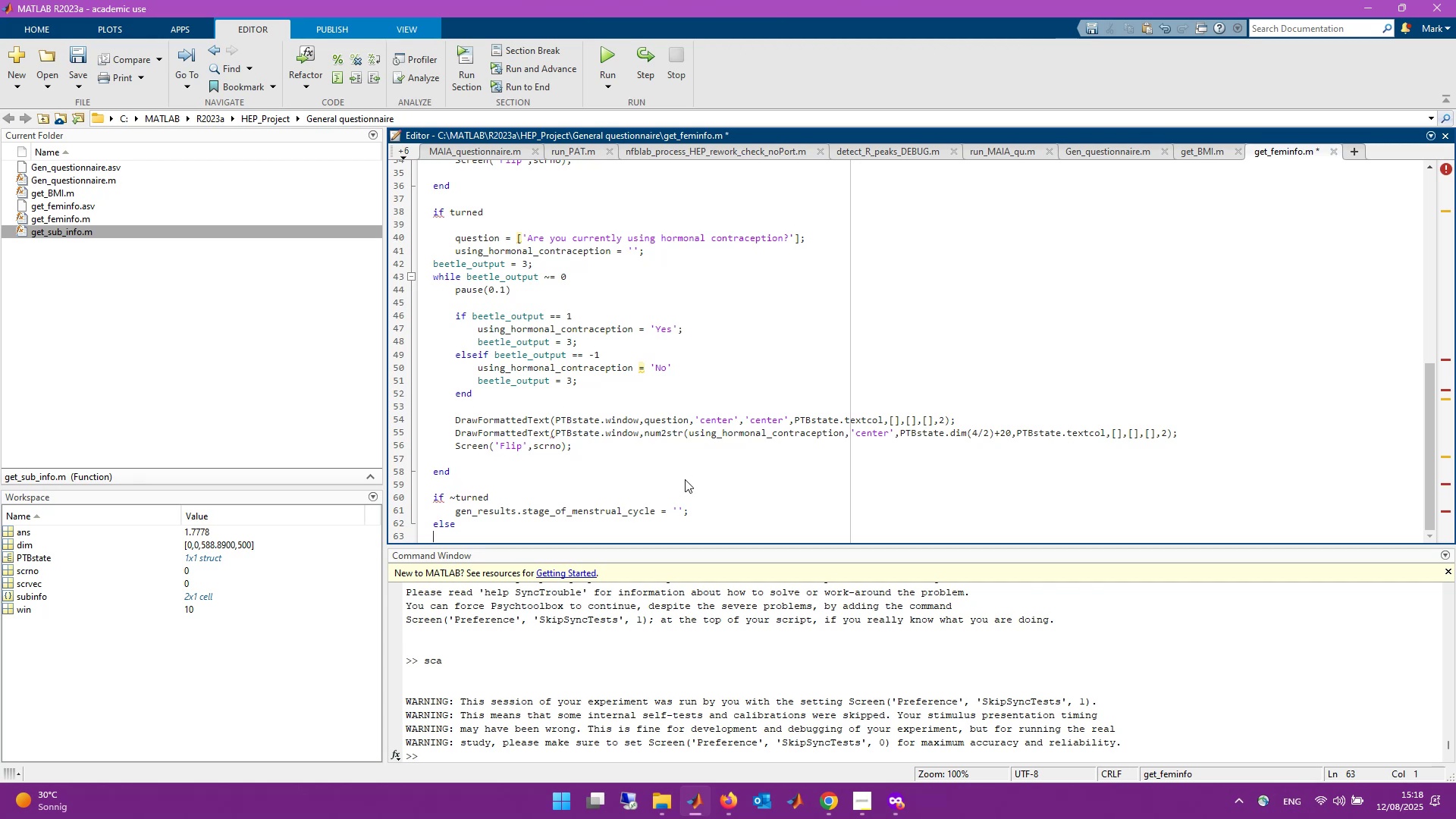 
wait(15.07)
 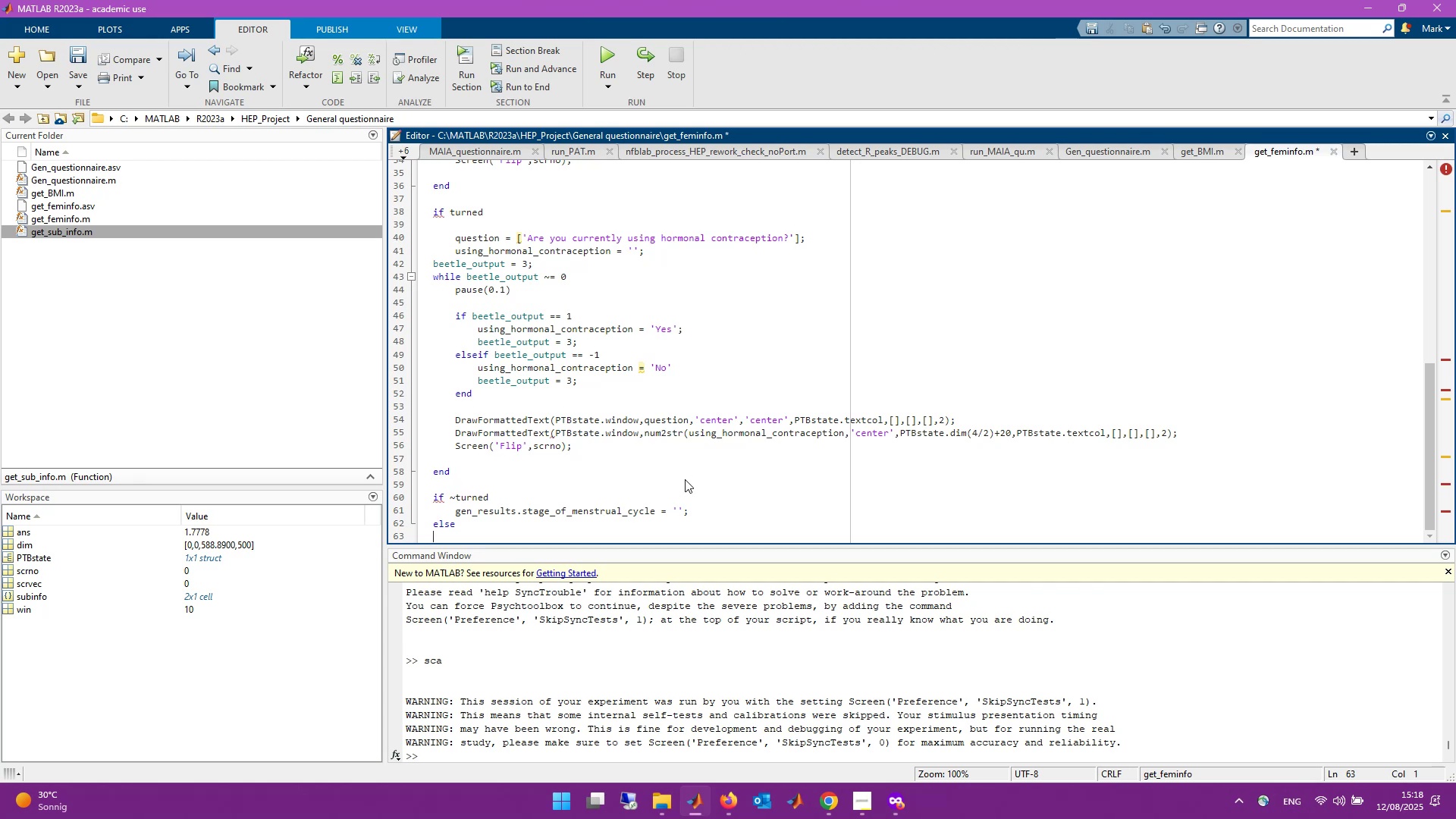 
left_click([827, 799])
 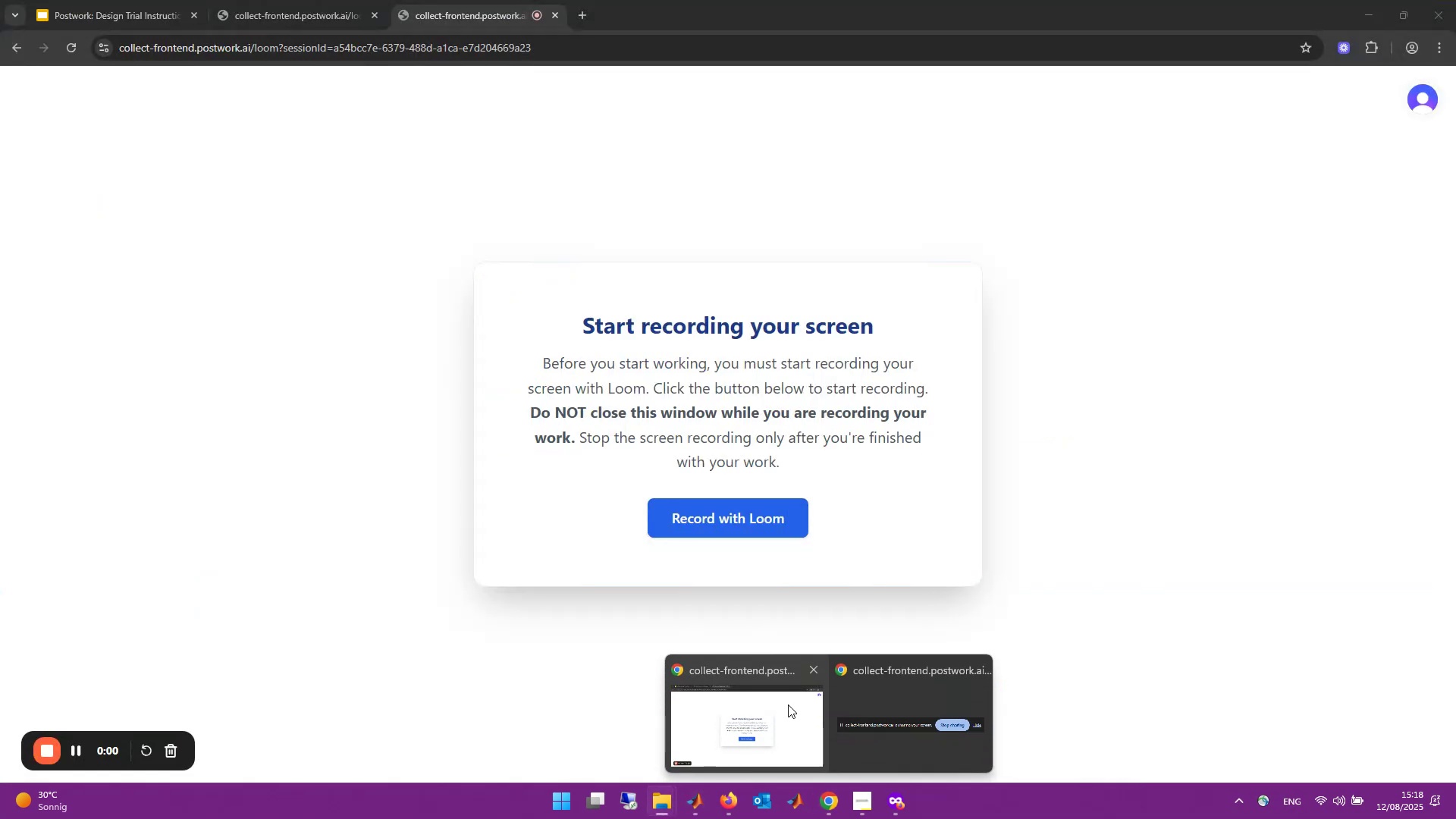 
left_click([788, 704])
 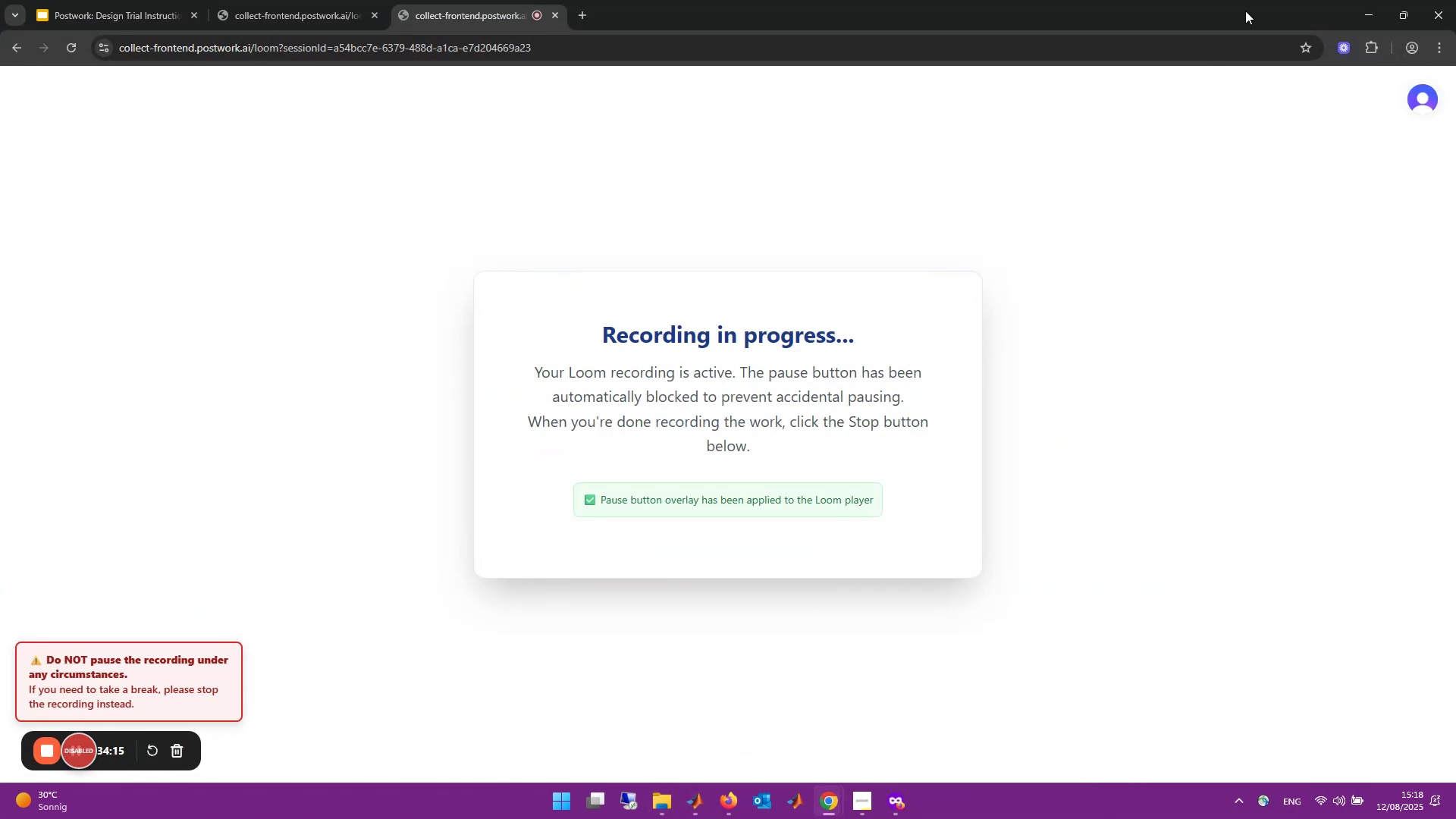 
left_click([1363, 4])
 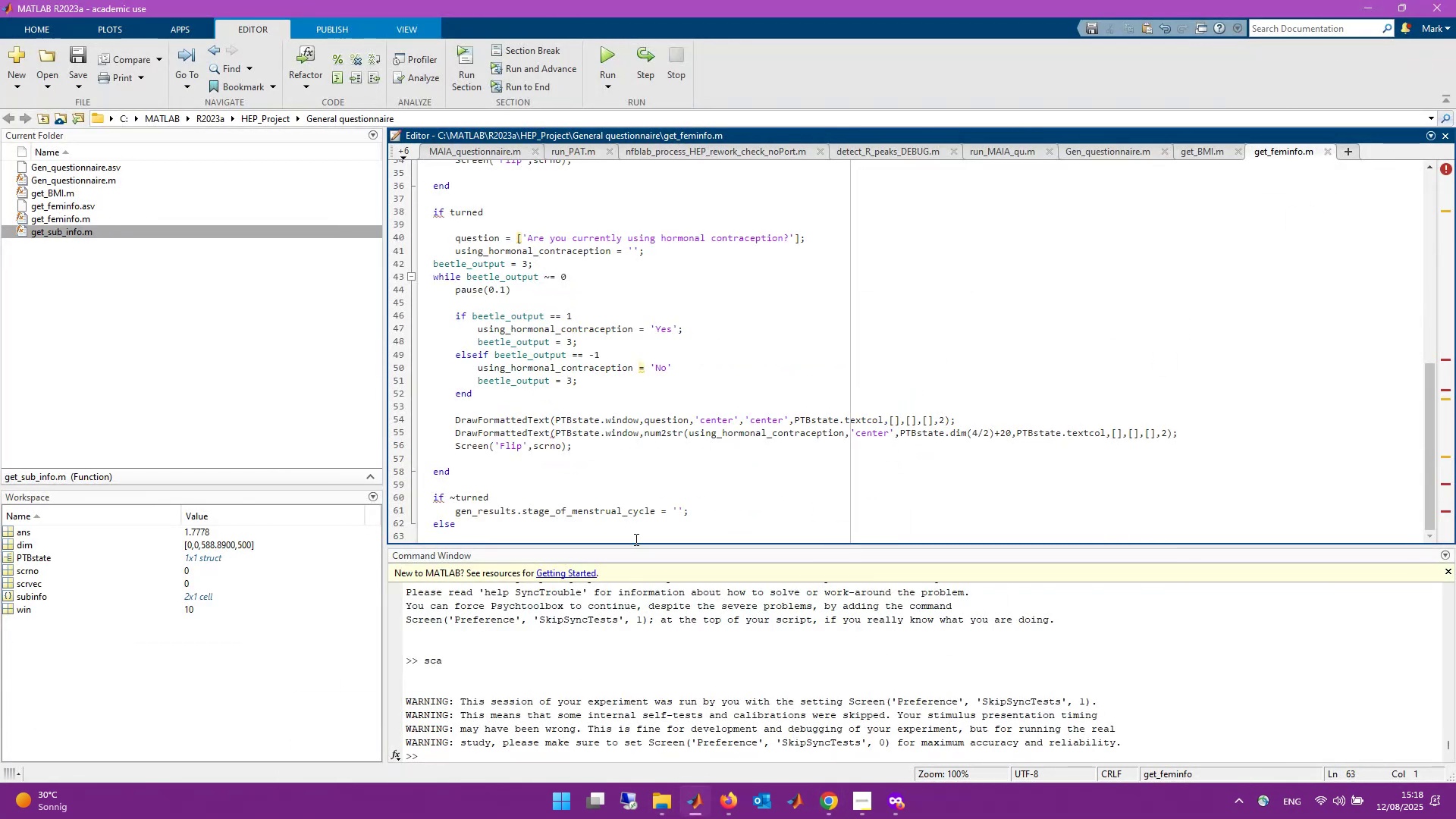 
scroll: coordinate [654, 523], scroll_direction: down, amount: 3.0
 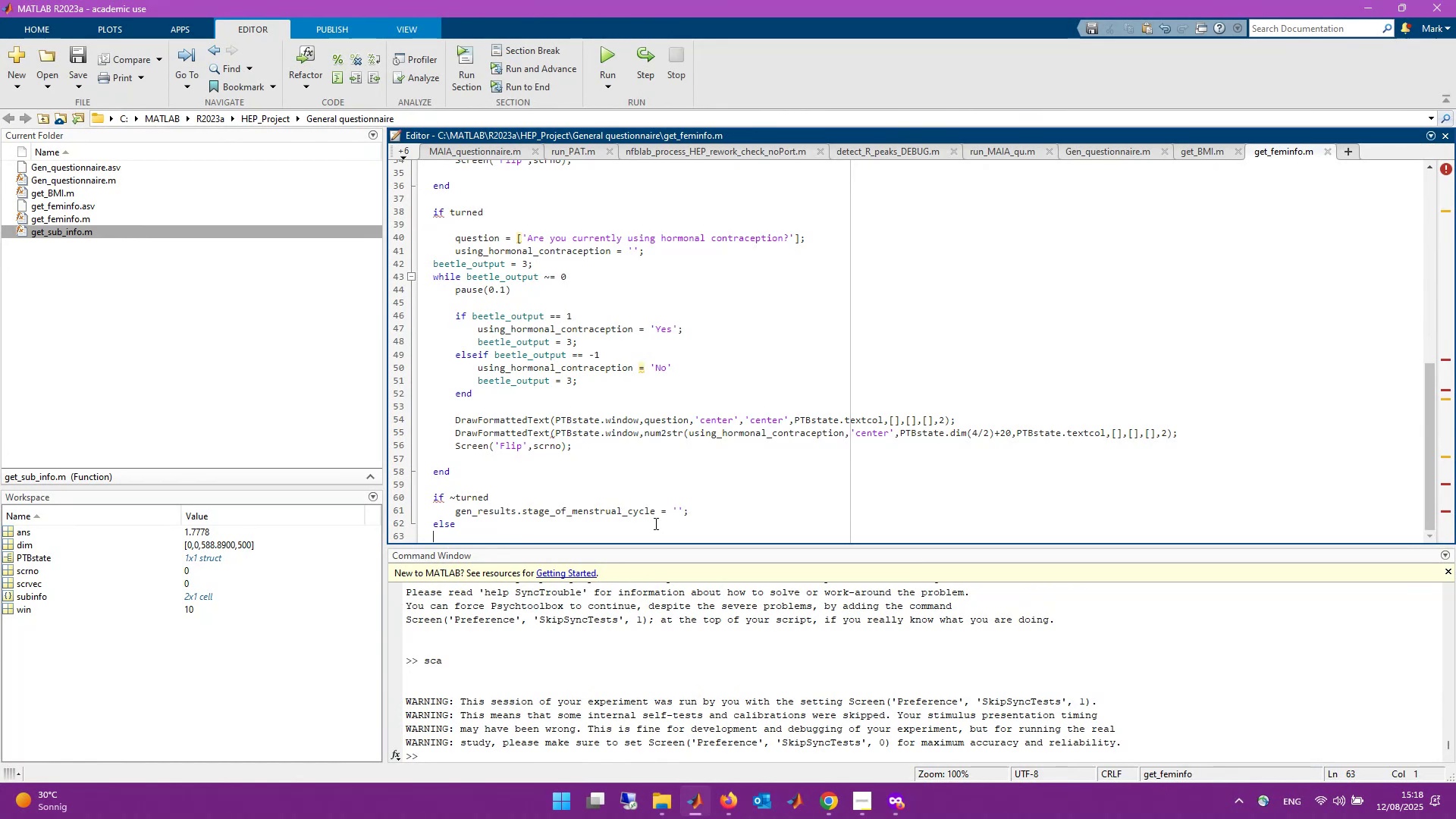 
key(Alt+Tab)
 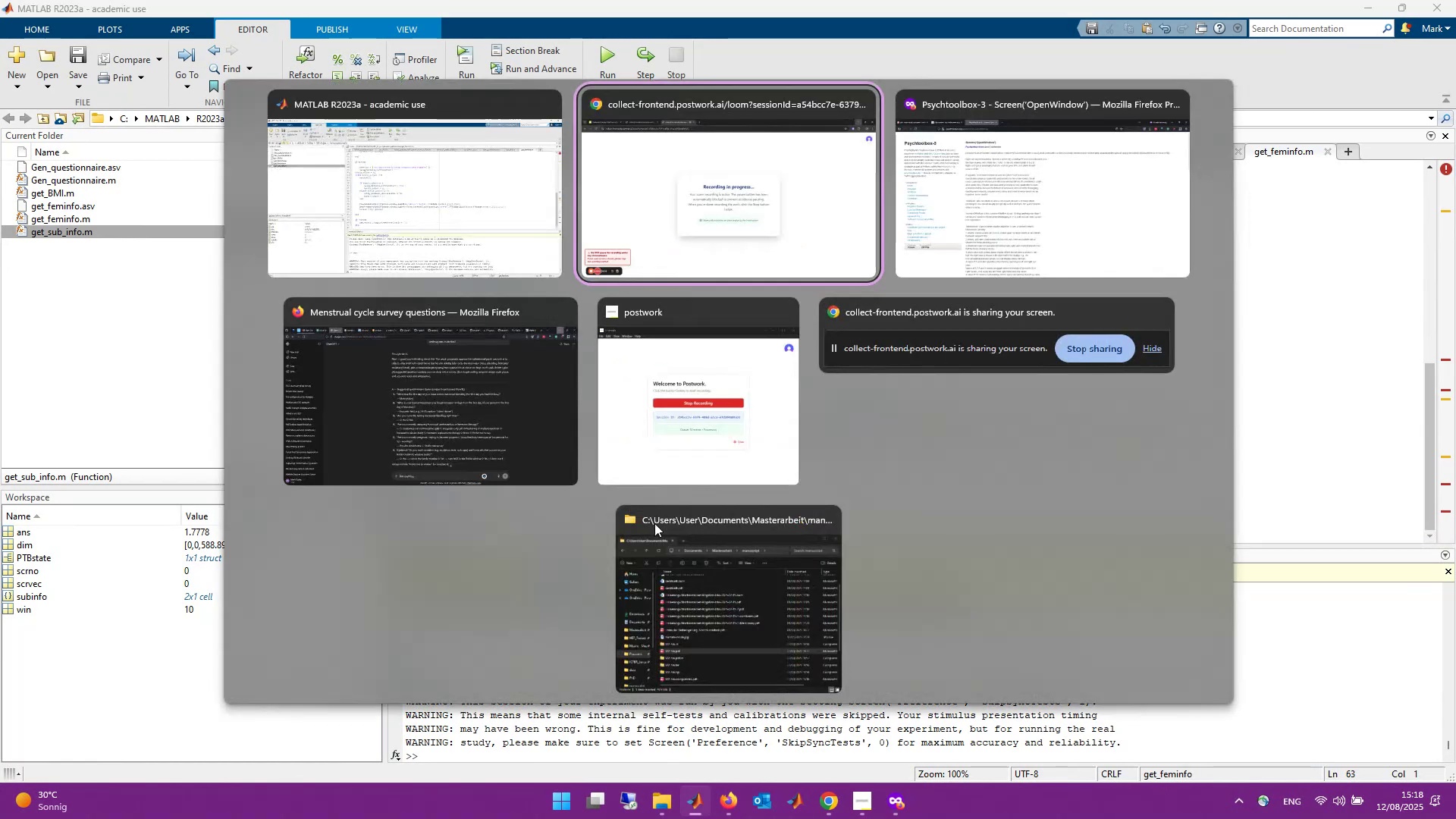 
key(Alt+ArrowDown)
 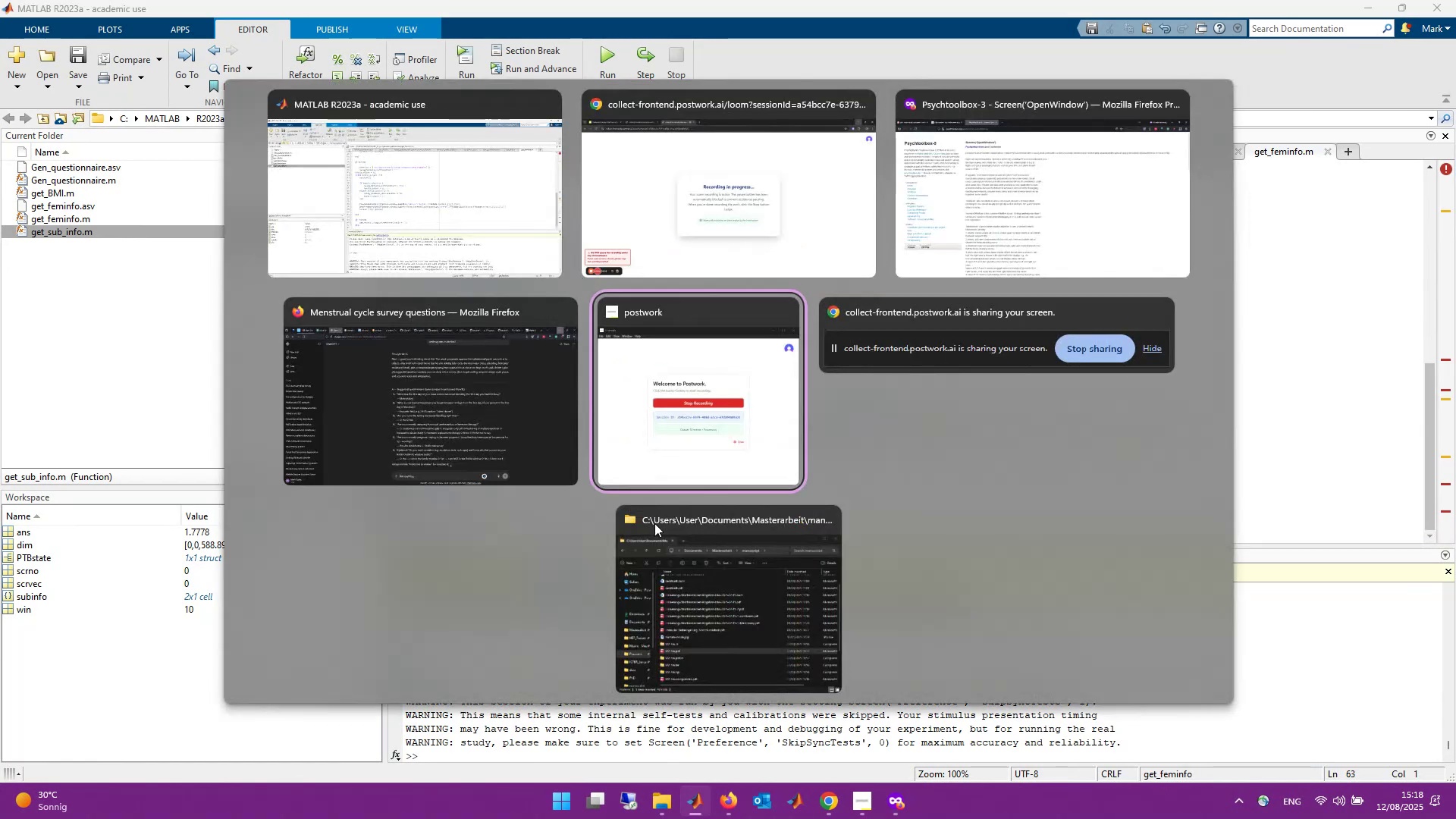 
key(Alt+ArrowLeft)
 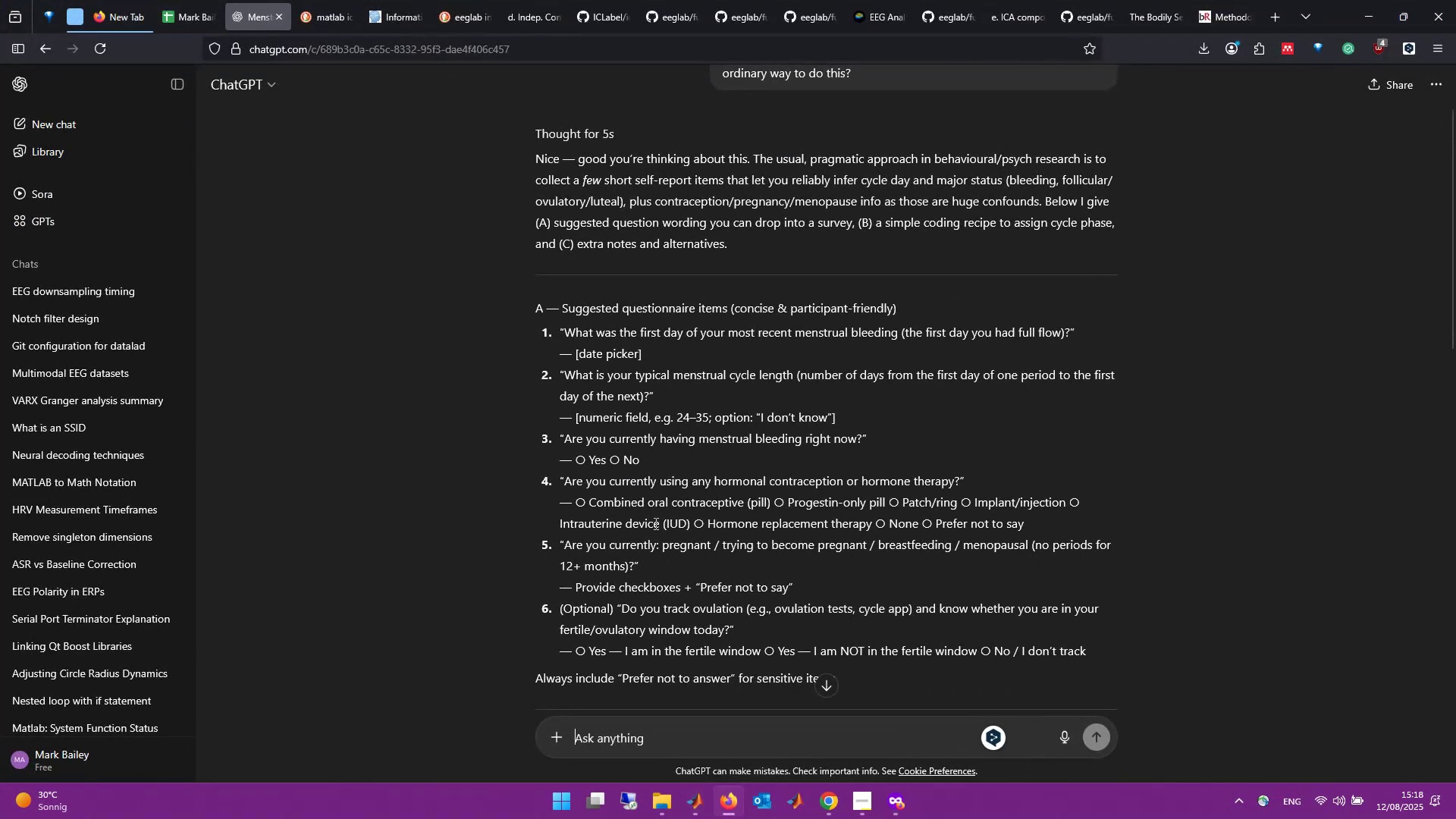 
scroll: coordinate [725, 290], scroll_direction: down, amount: 6.0
 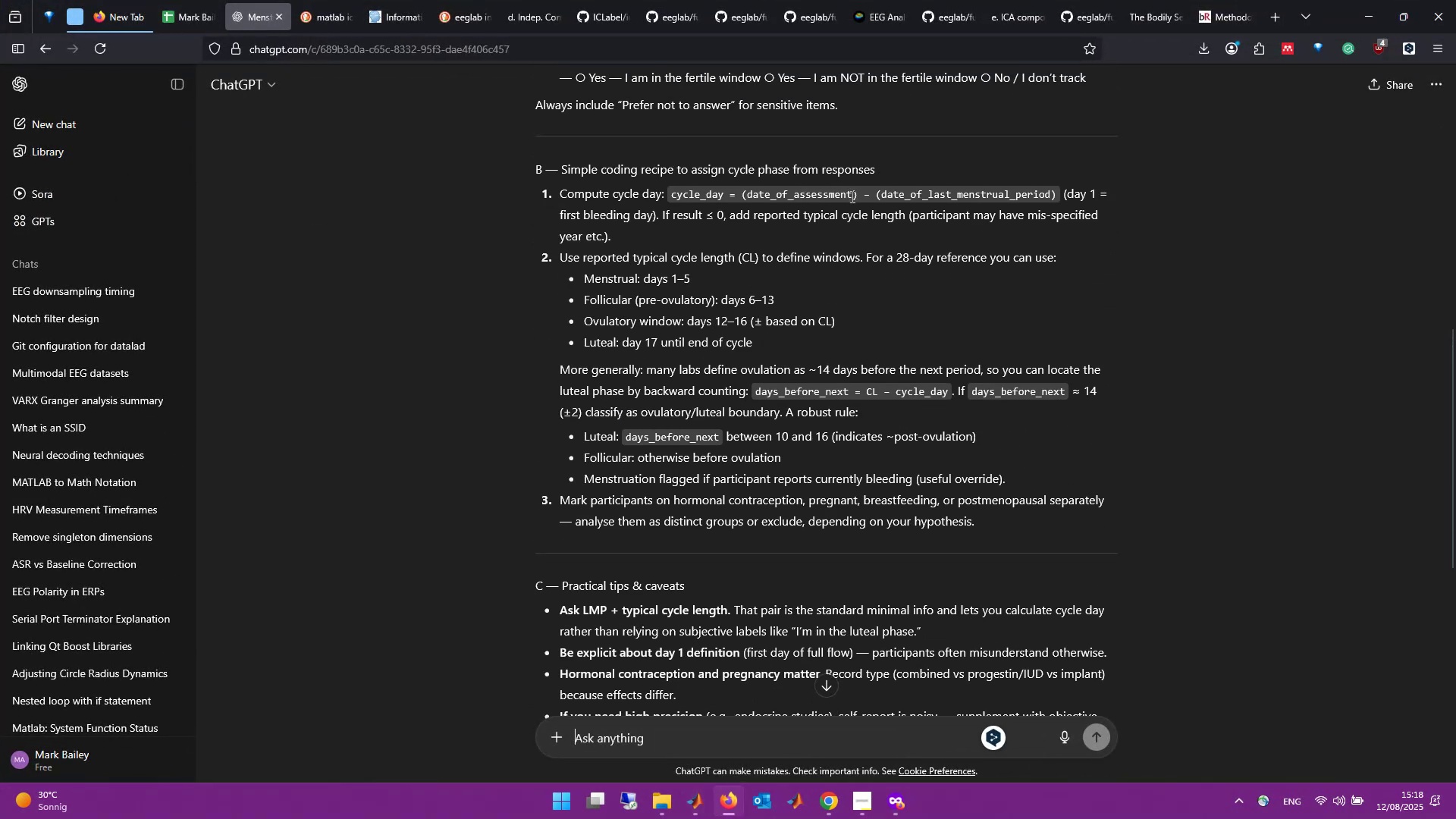 
scroll: coordinate [860, 338], scroll_direction: up, amount: 4.0
 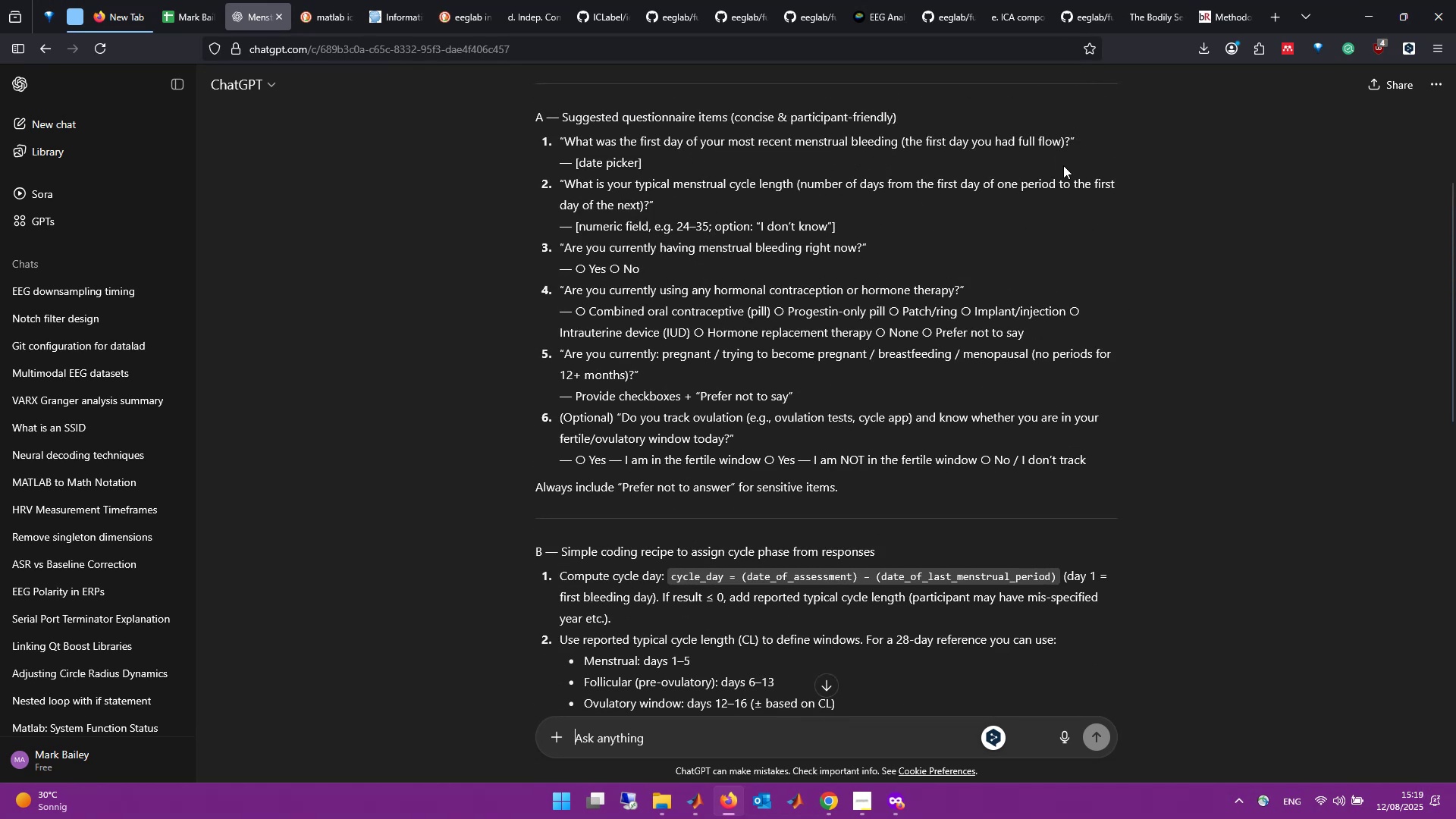 
wait(5.61)
 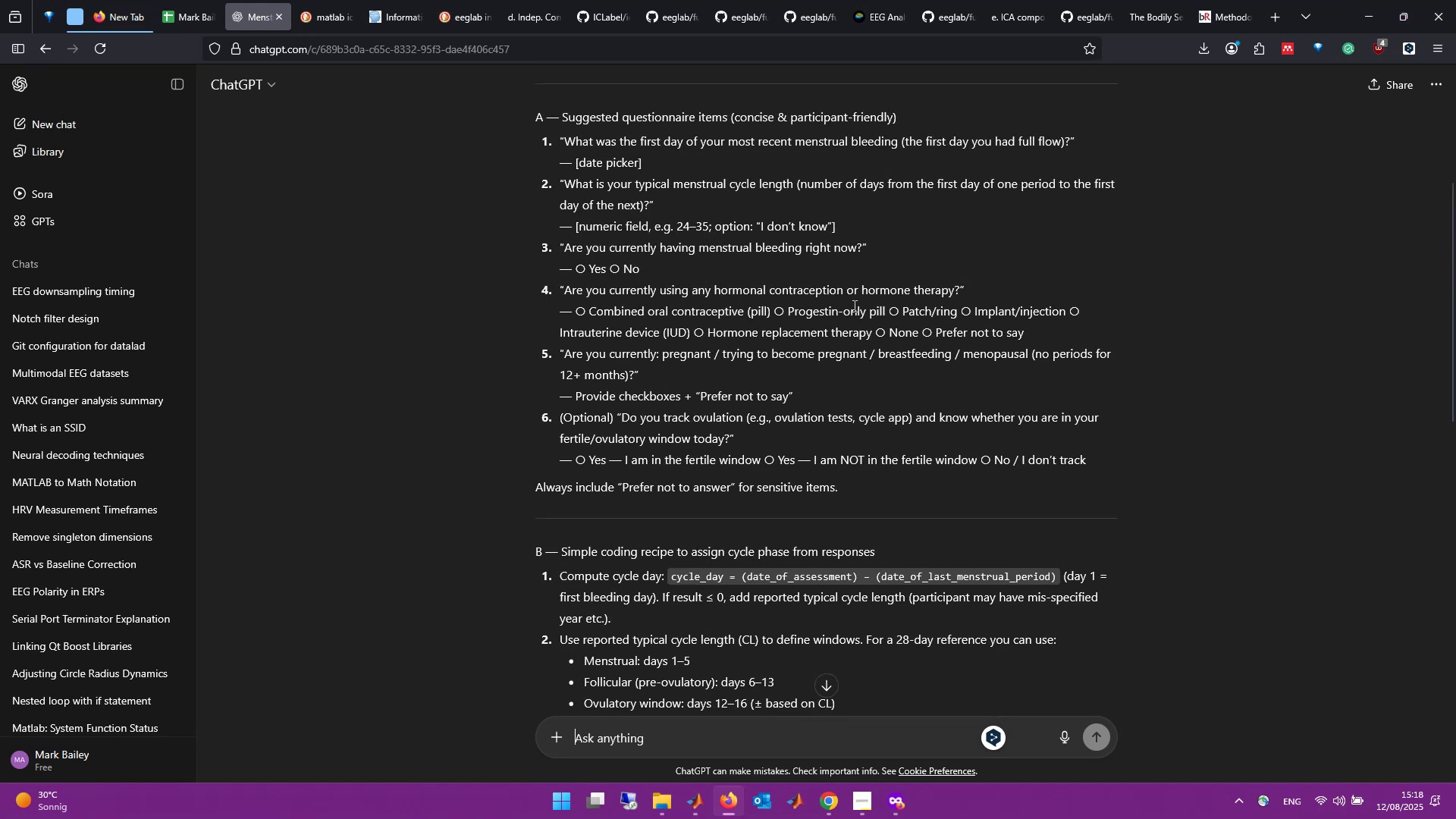 
scroll: coordinate [984, 288], scroll_direction: down, amount: 2.0
 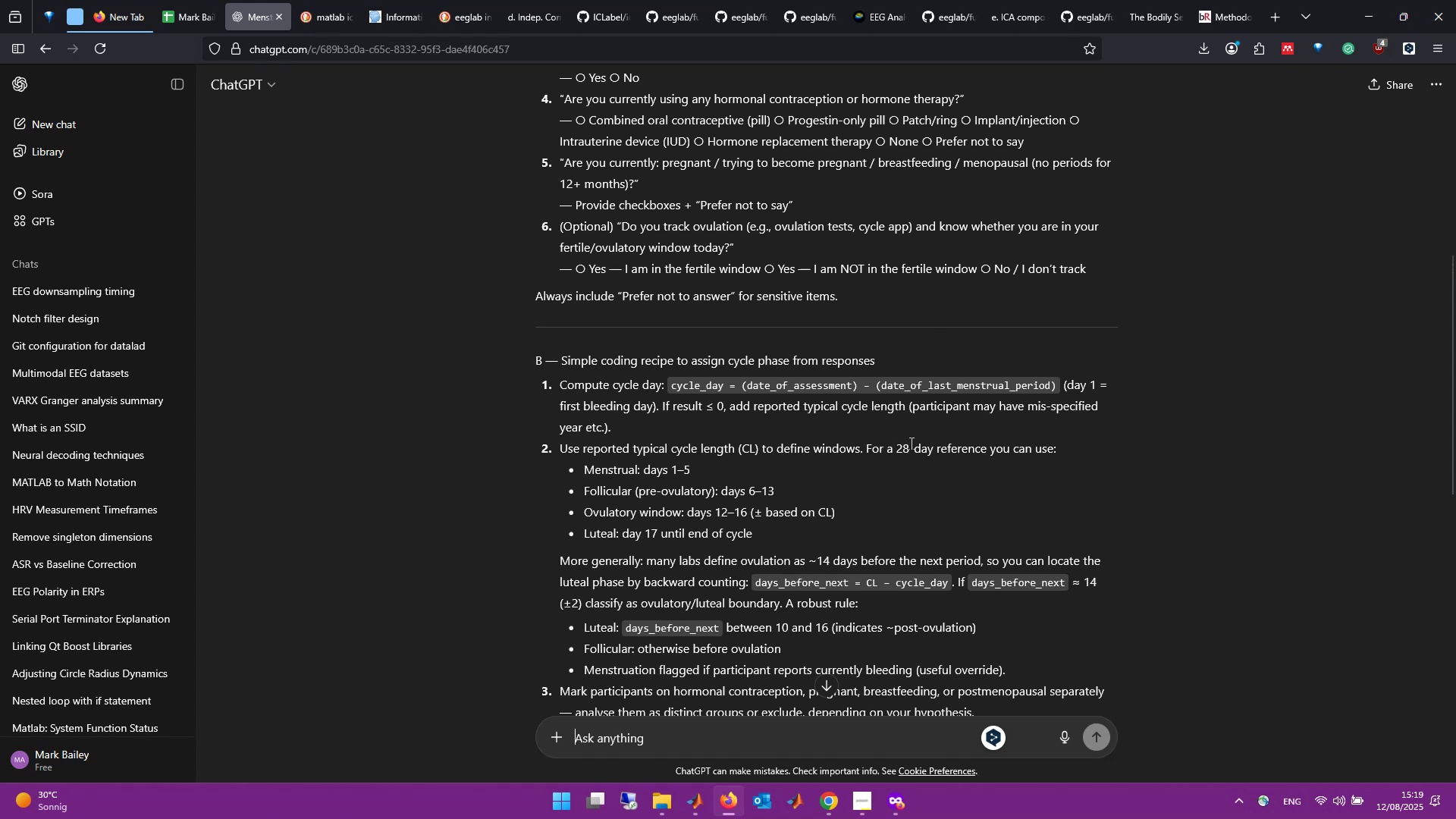 
wait(13.01)
 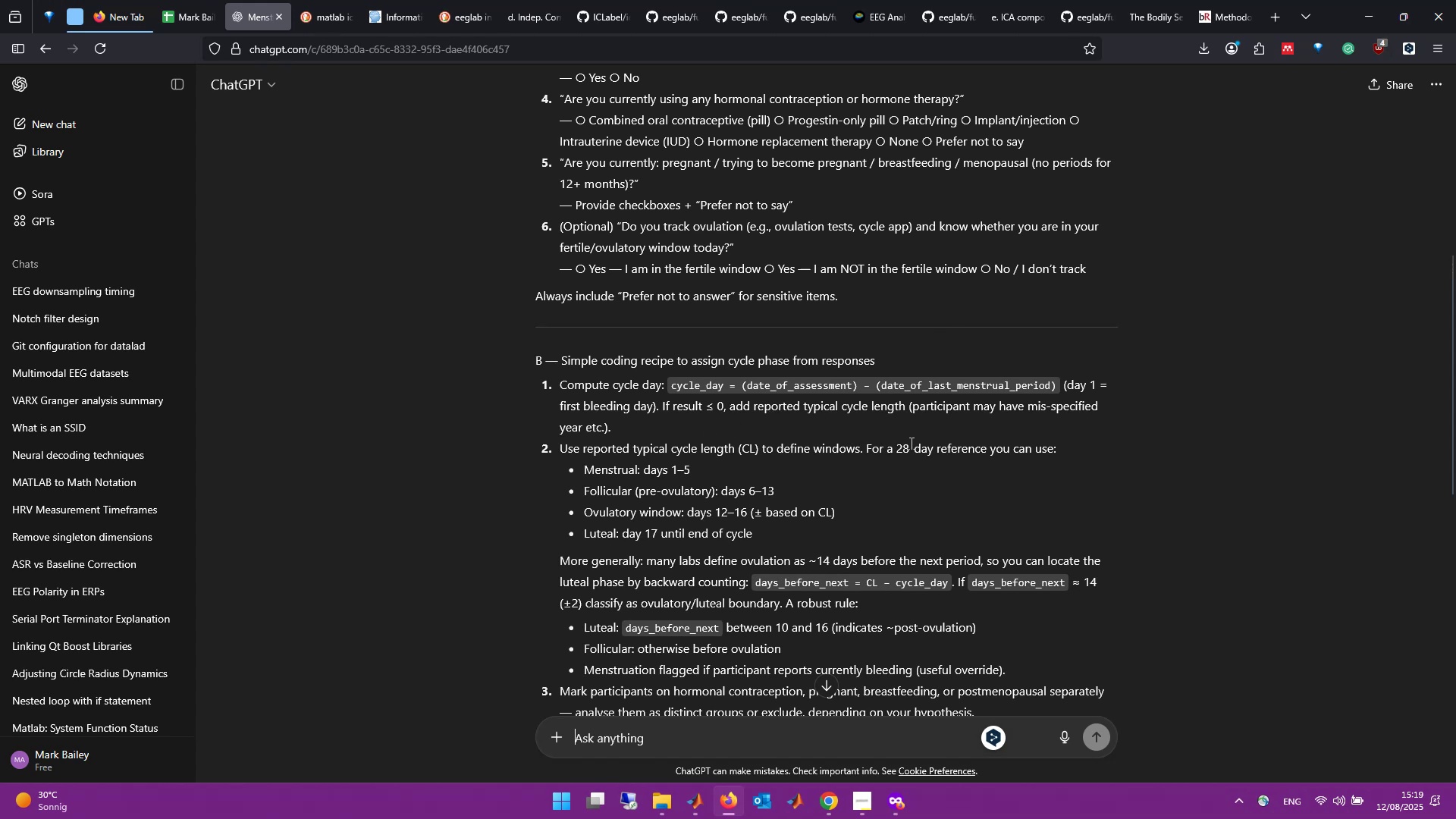 
scroll: coordinate [914, 440], scroll_direction: down, amount: 1.0
 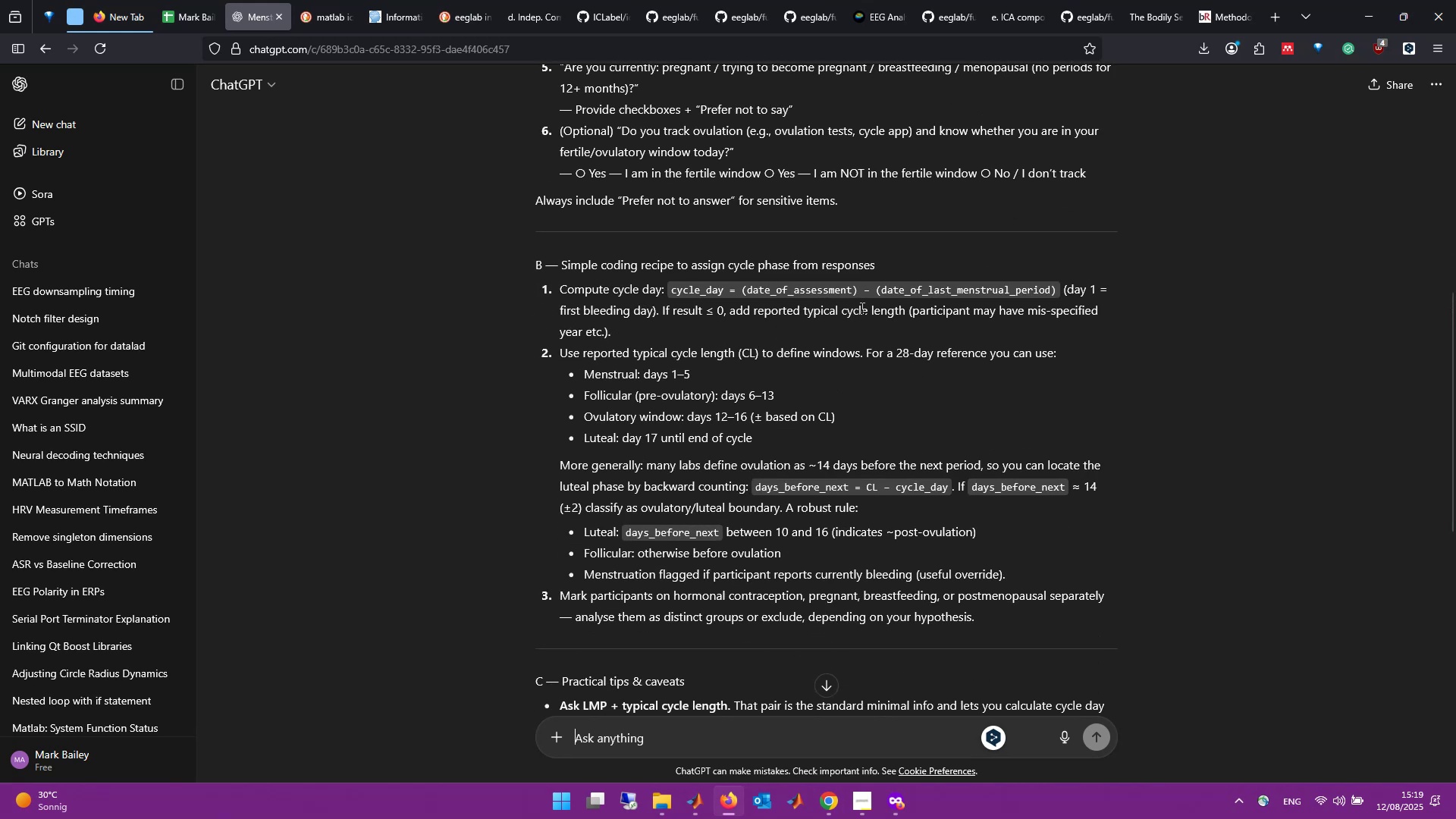 
wait(6.86)
 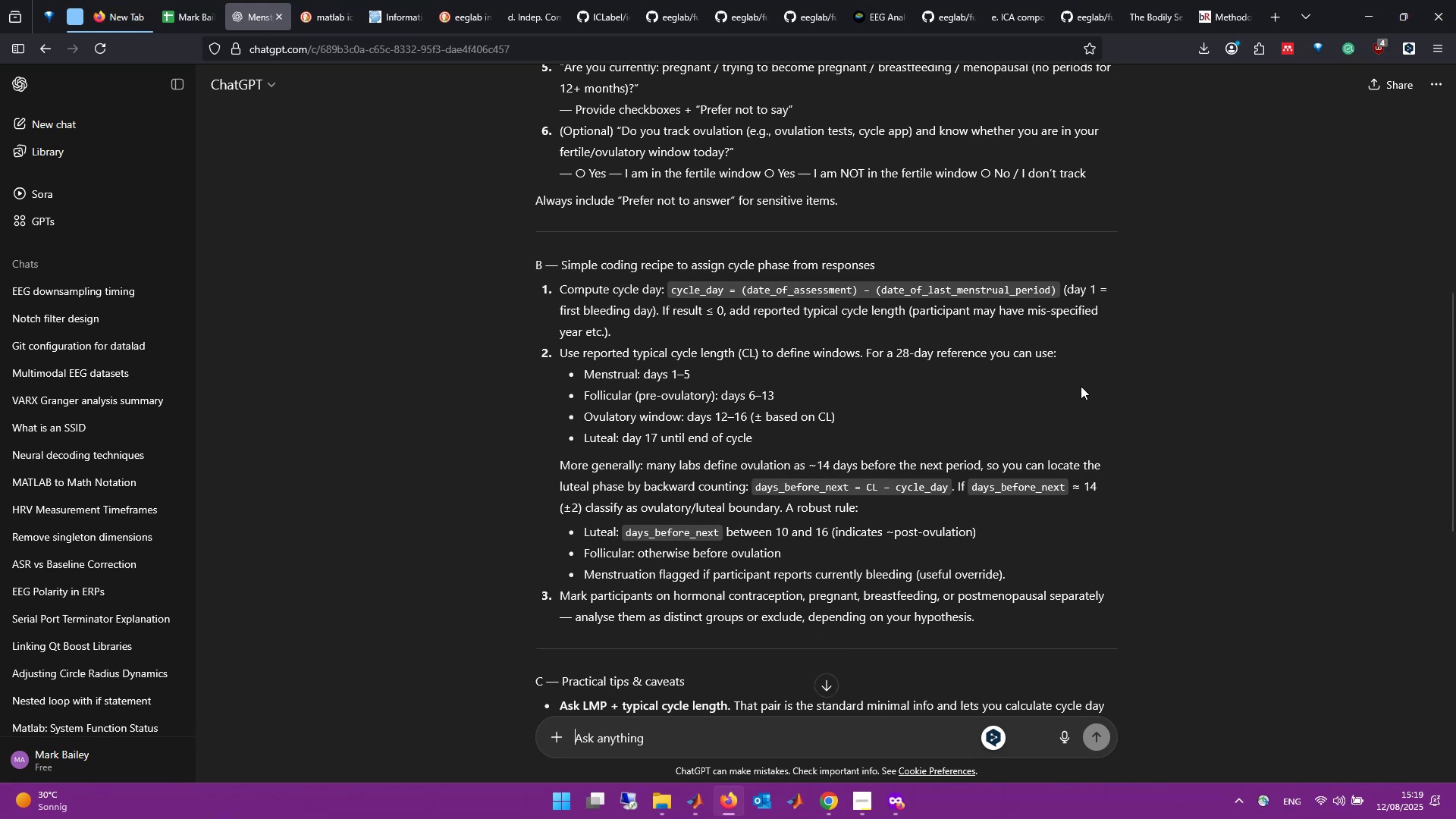 
scroll: coordinate [905, 357], scroll_direction: up, amount: 2.0
 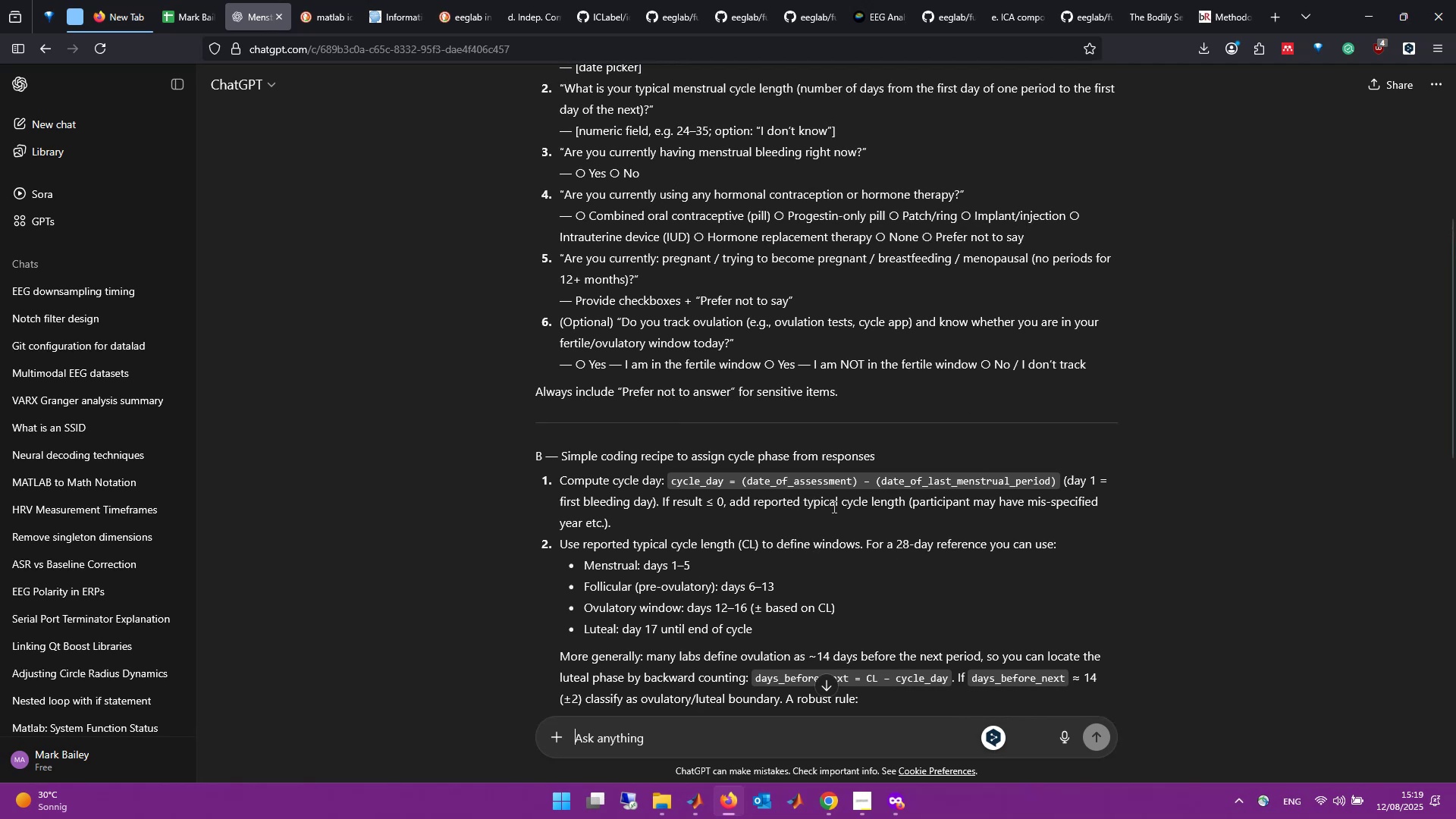 
wait(14.05)
 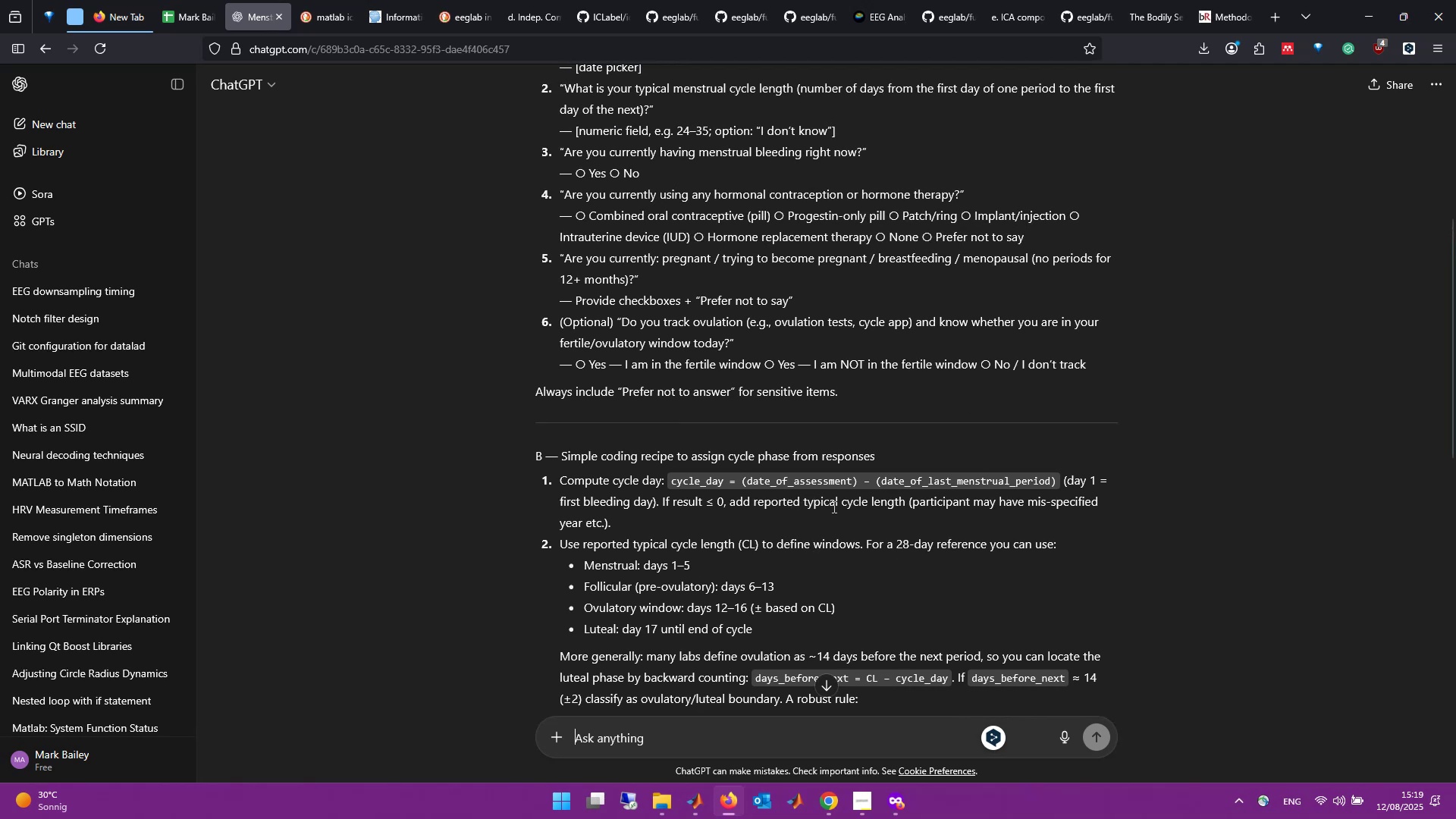 
scroll: coordinate [1120, 526], scroll_direction: up, amount: 1.0
 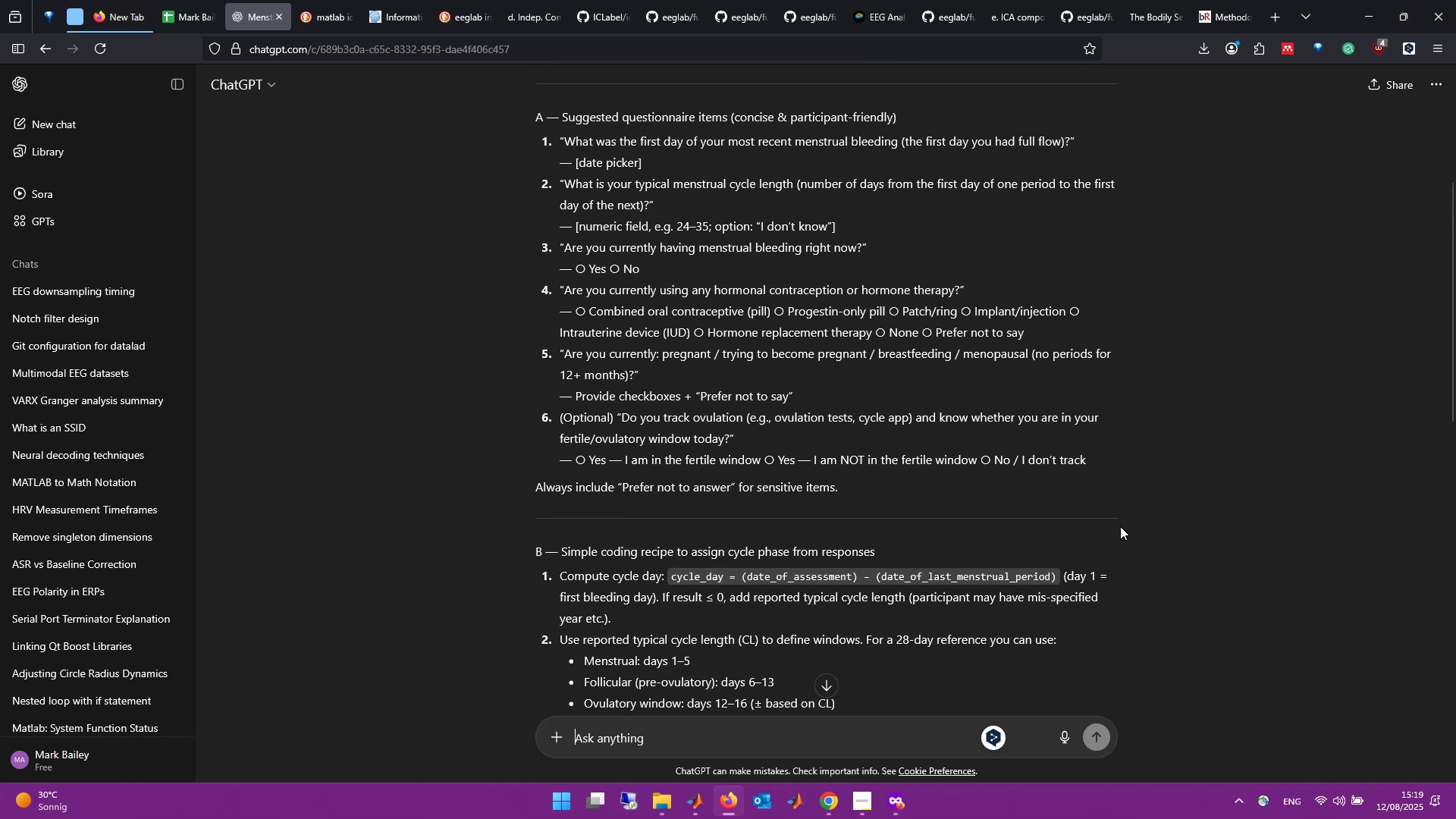 
scroll: coordinate [1120, 526], scroll_direction: down, amount: 4.0
 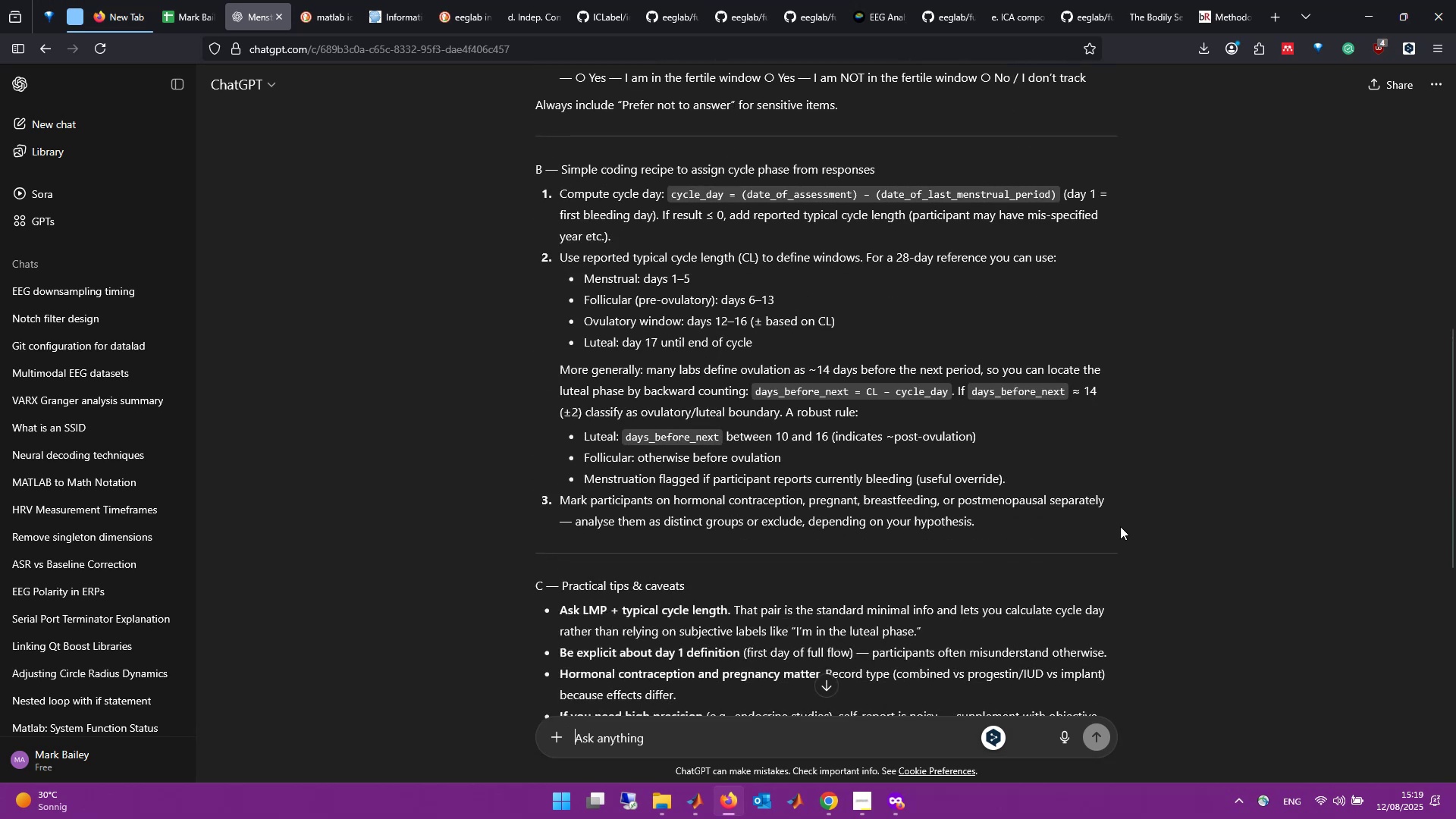 
scroll: coordinate [1120, 526], scroll_direction: up, amount: 4.0
 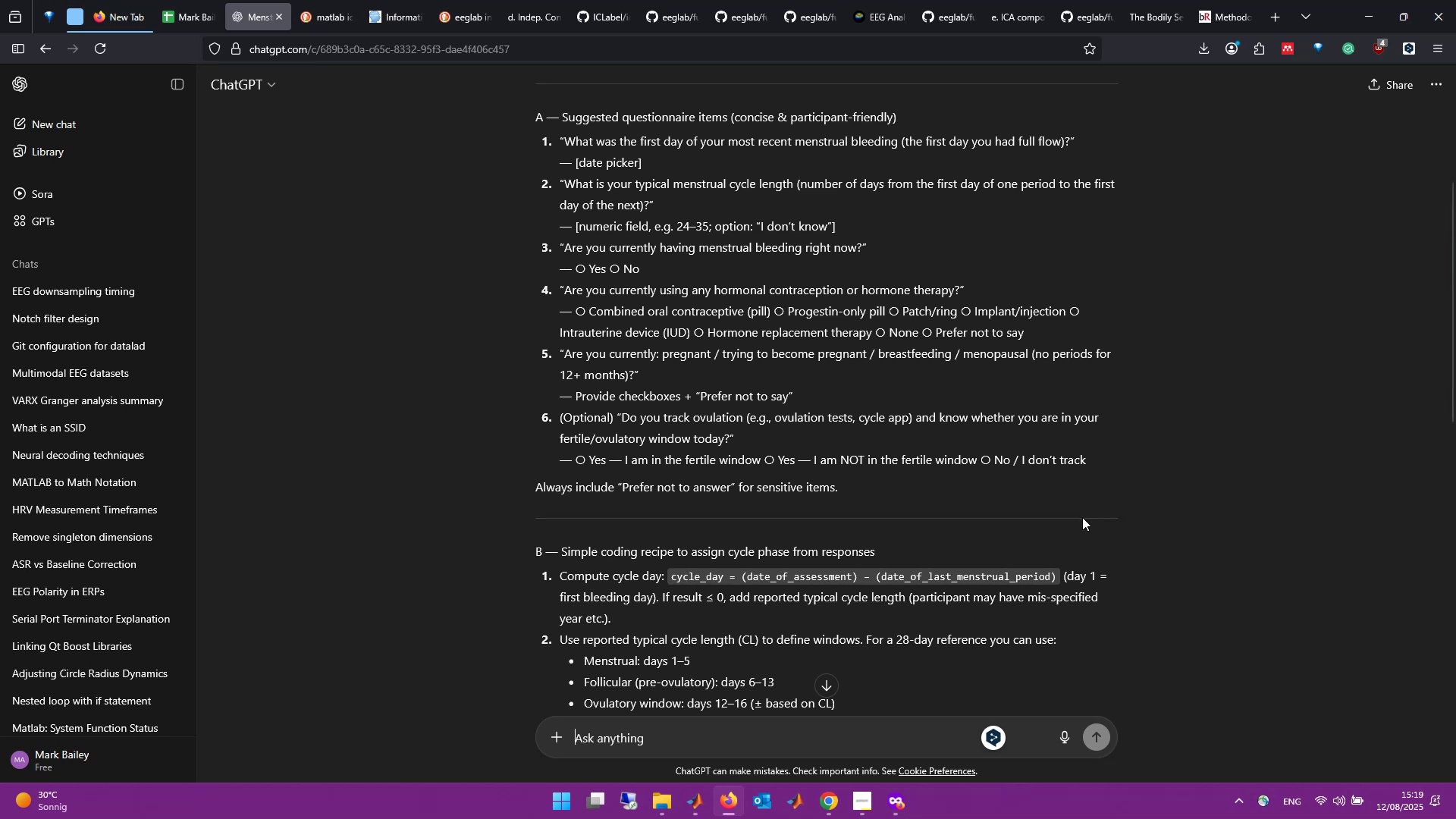 
wait(17.64)
 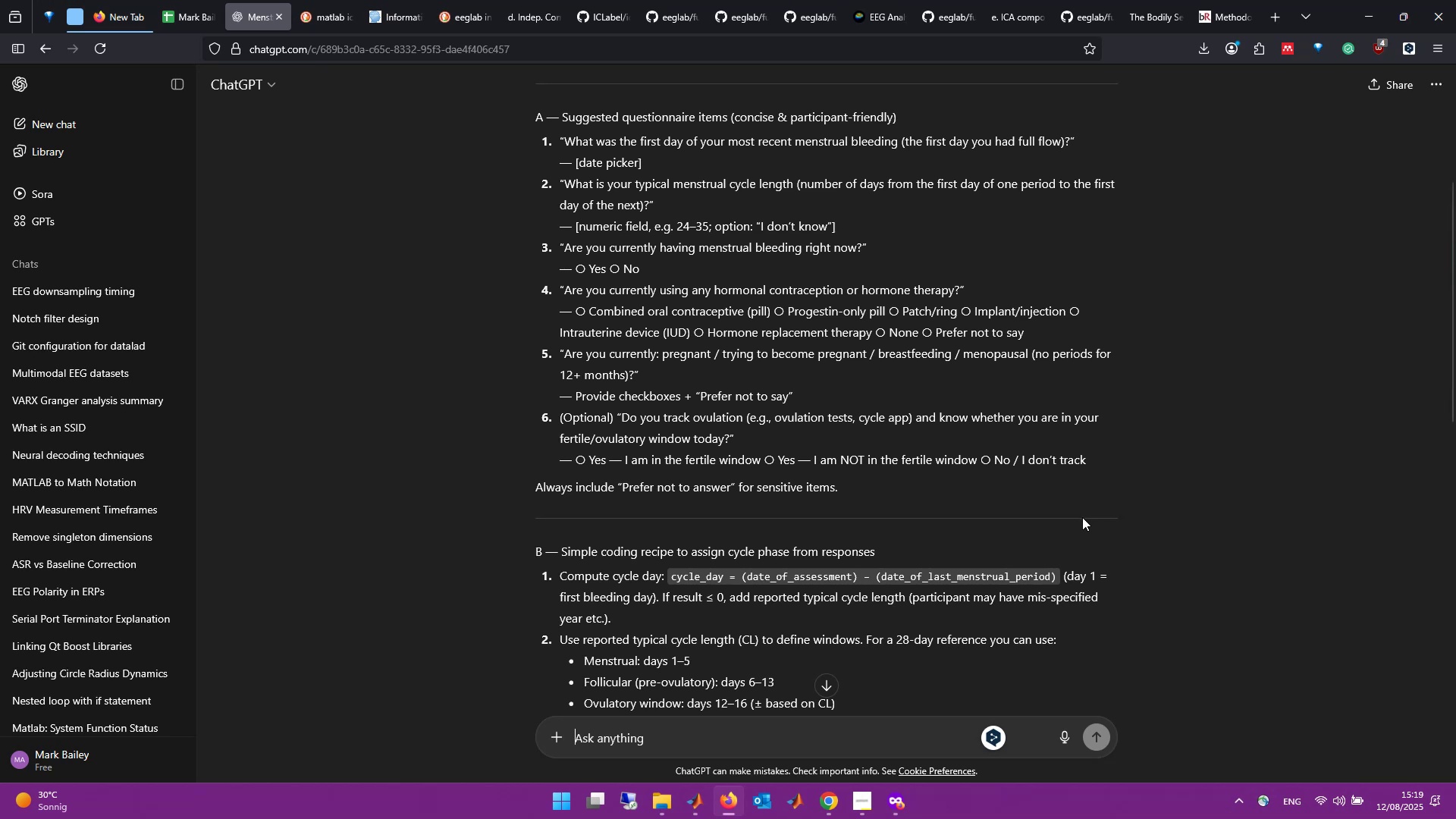 
scroll: coordinate [1082, 517], scroll_direction: up, amount: 1.0
 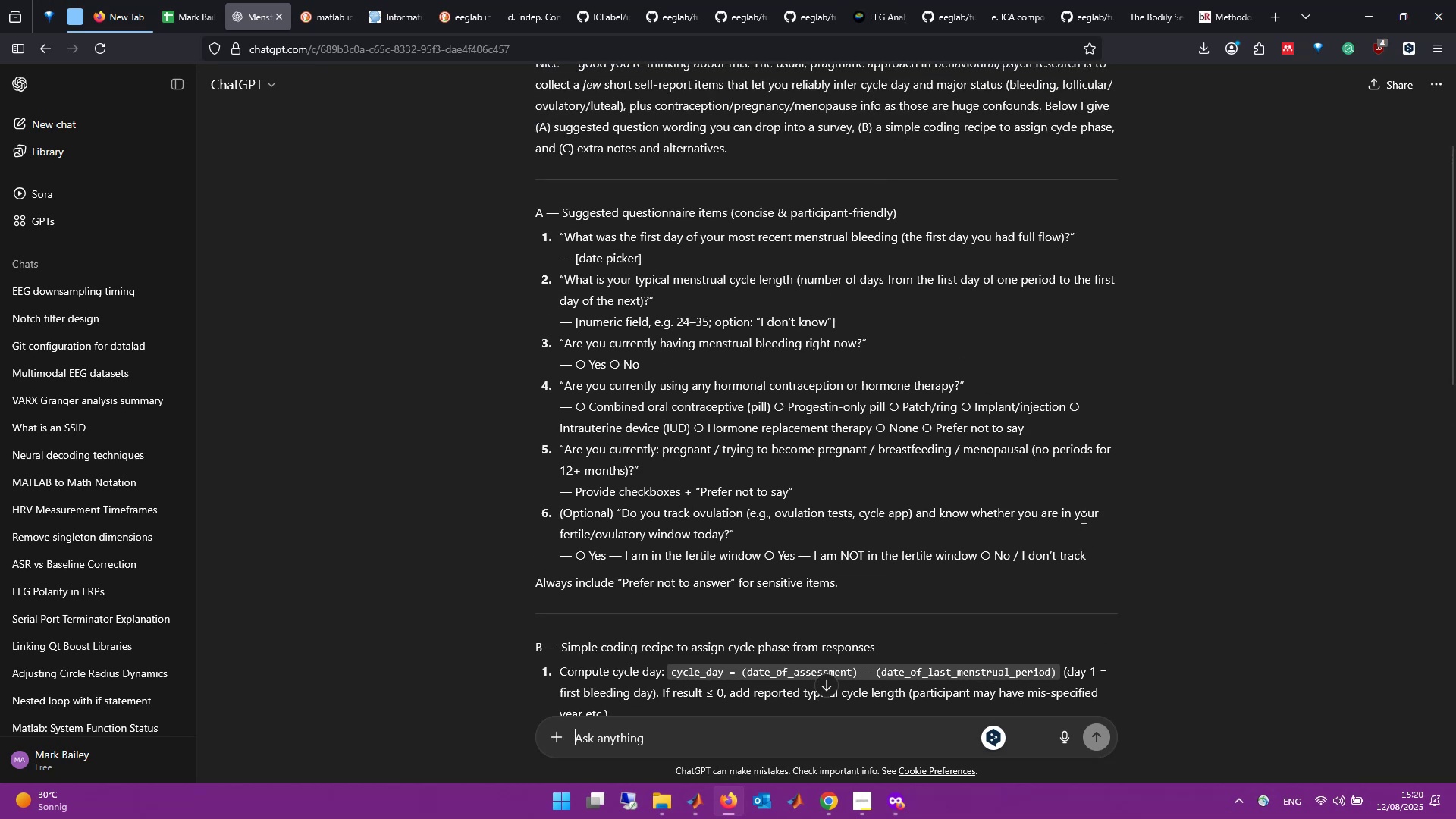 
scroll: coordinate [1075, 529], scroll_direction: down, amount: 2.0
 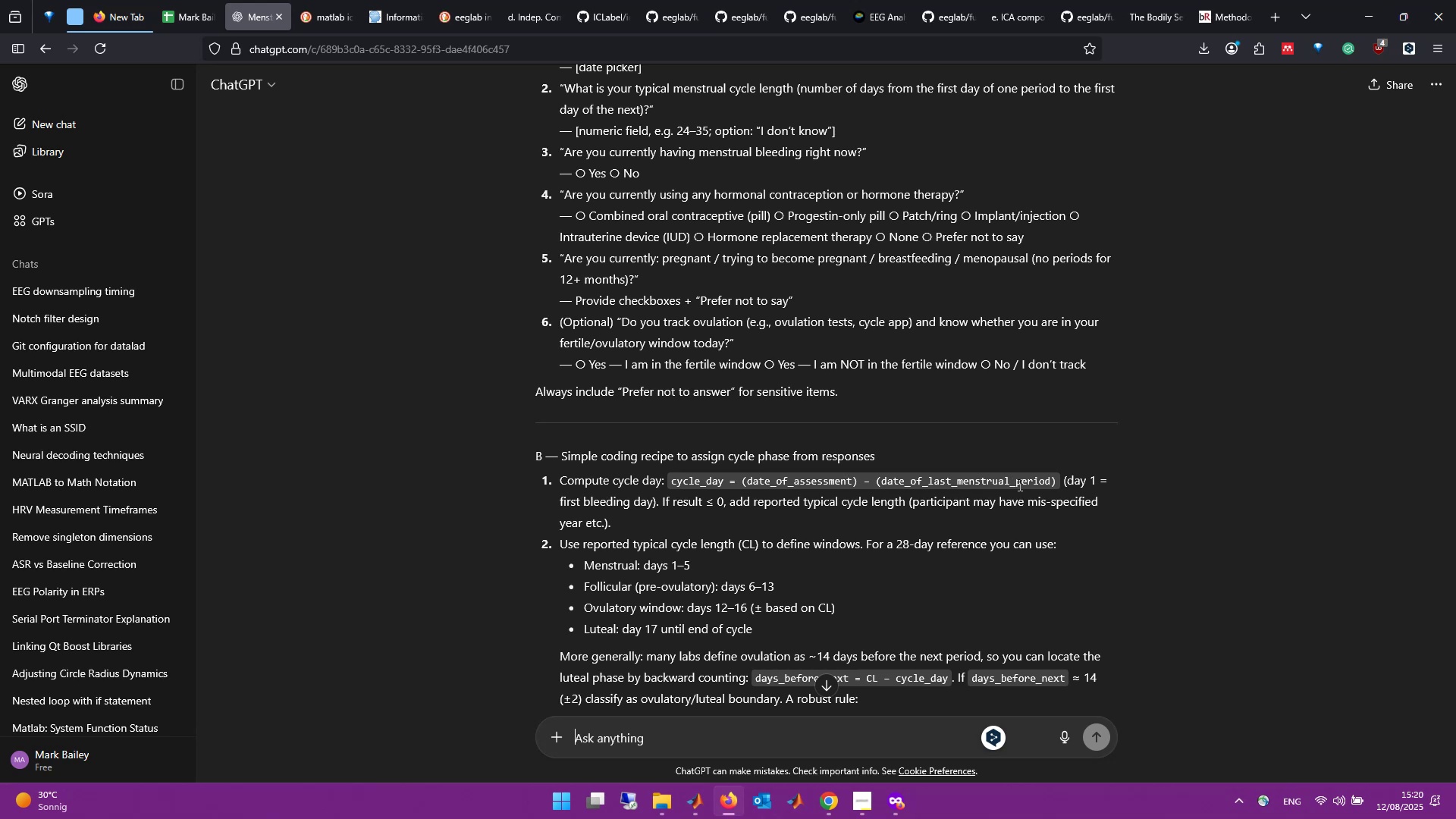 
wait(29.15)
 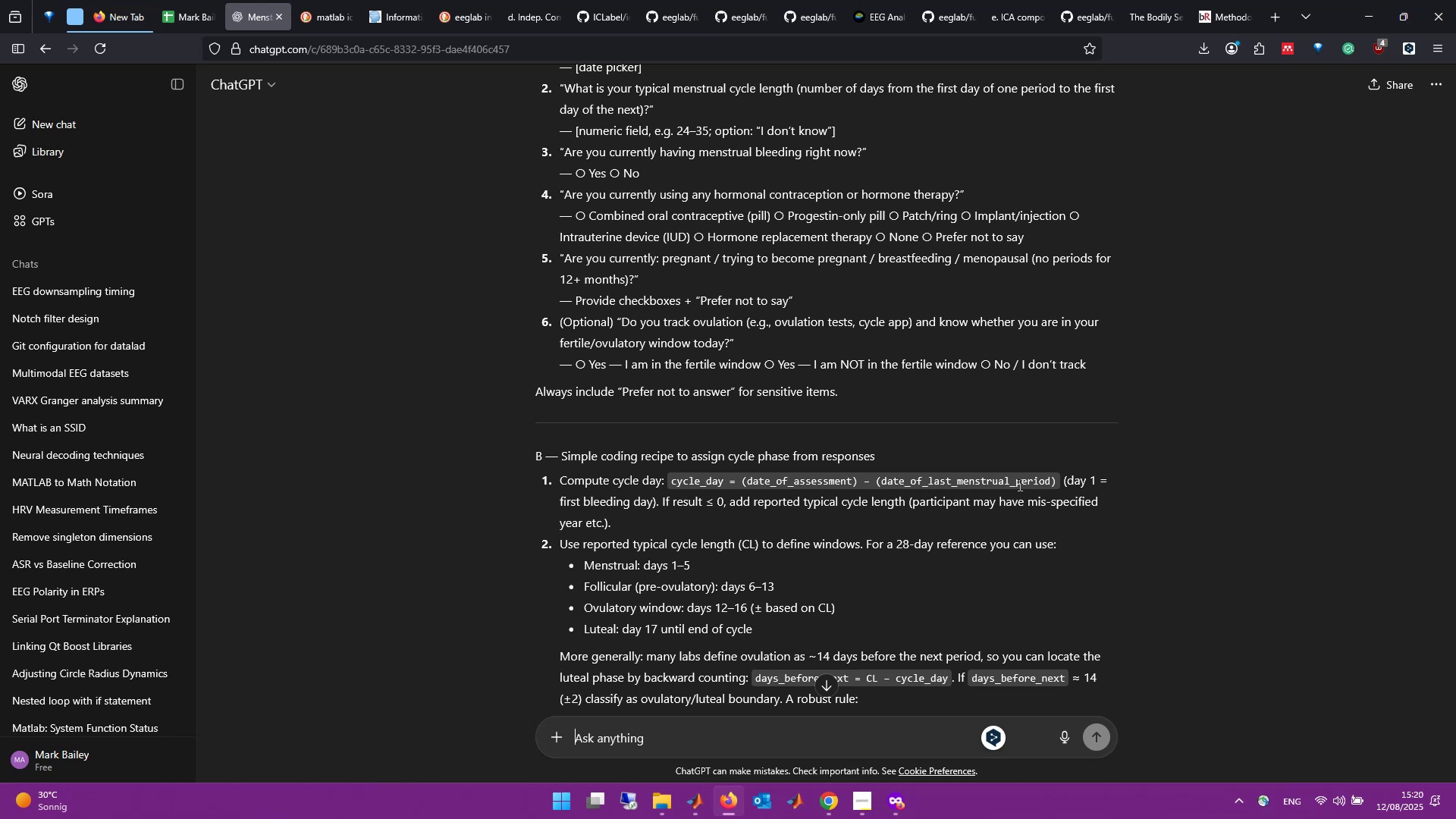 
key(Alt+Tab)
 